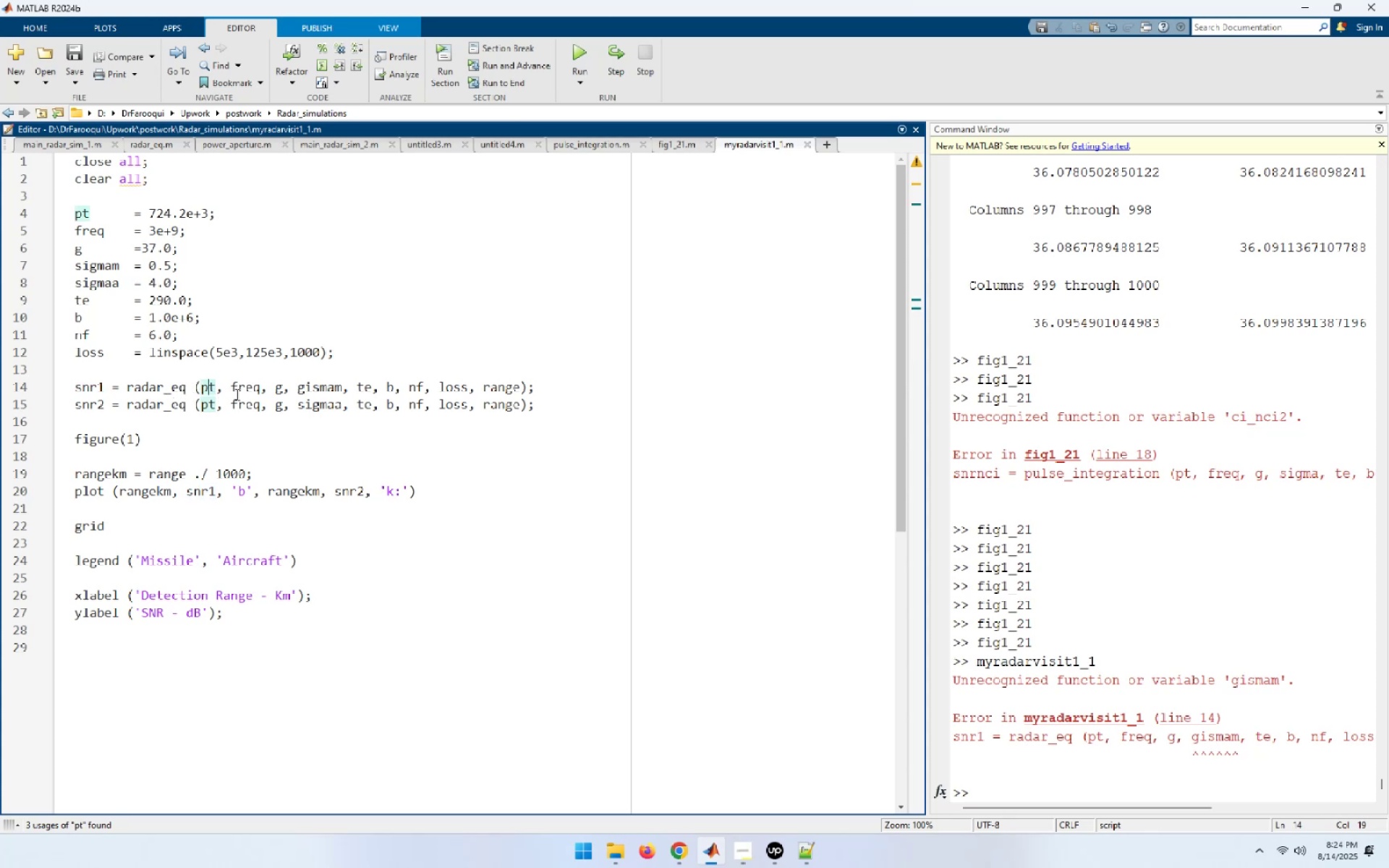 
left_click([261, 386])
 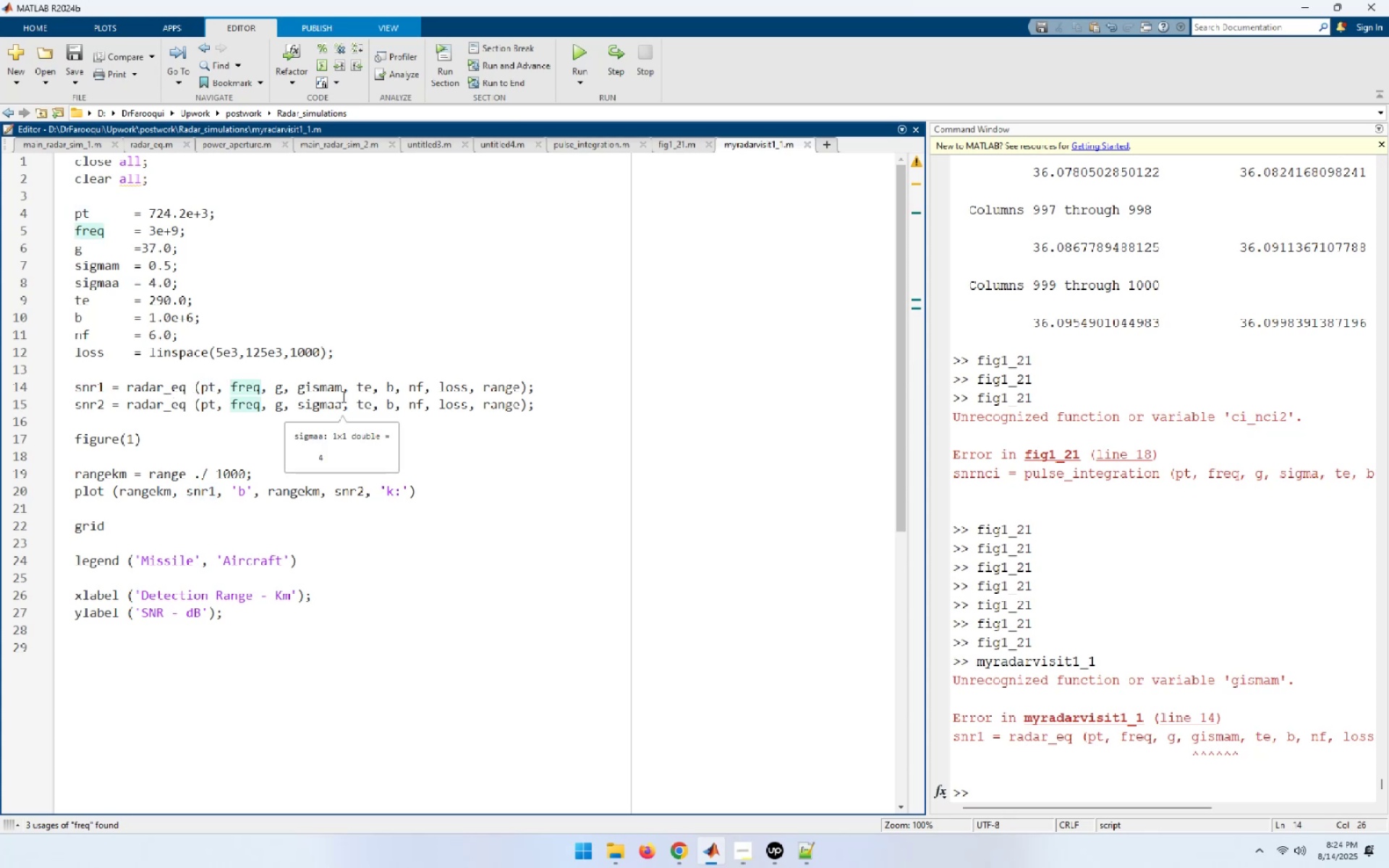 
key(ArrowRight)
 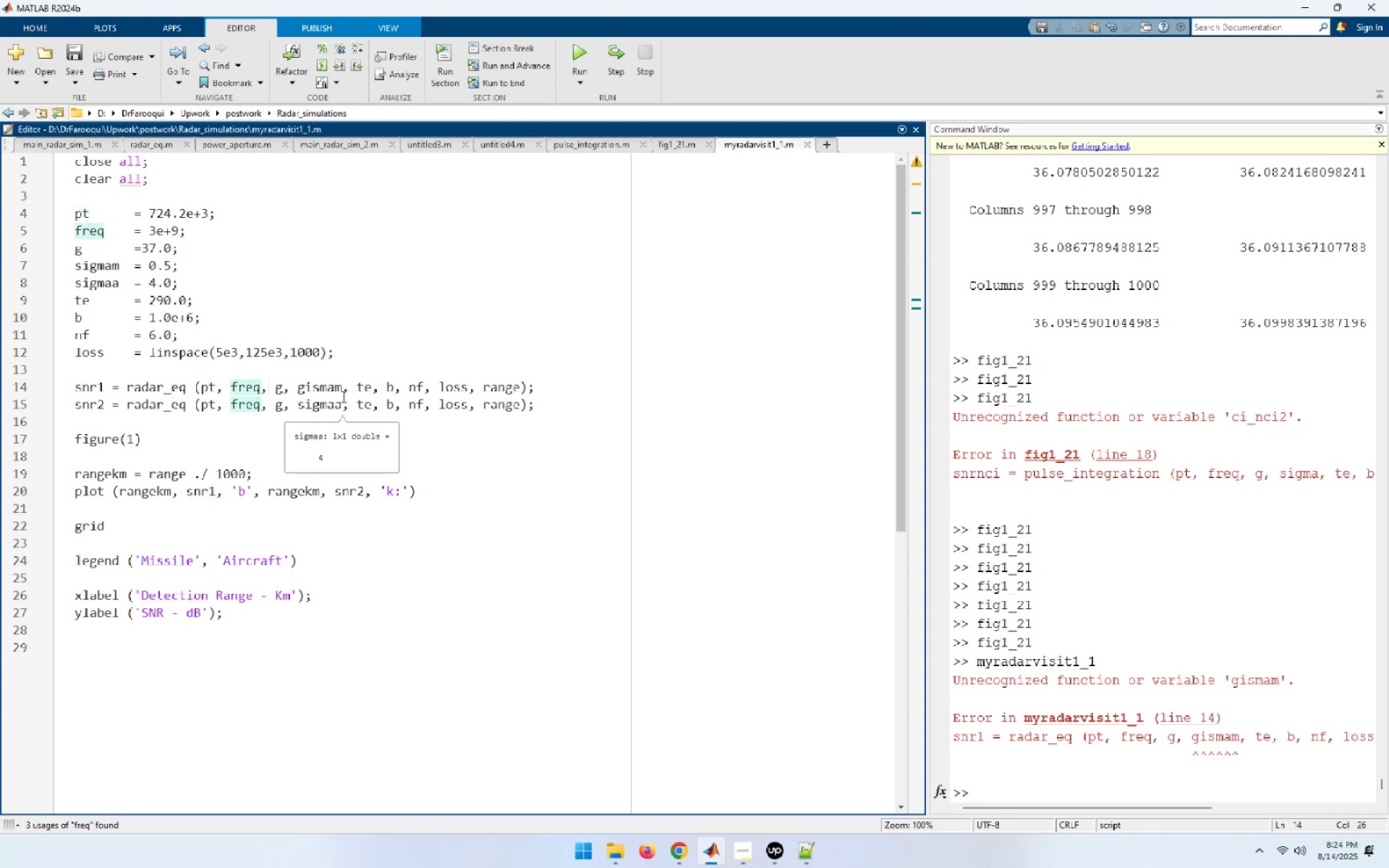 
key(ArrowRight)
 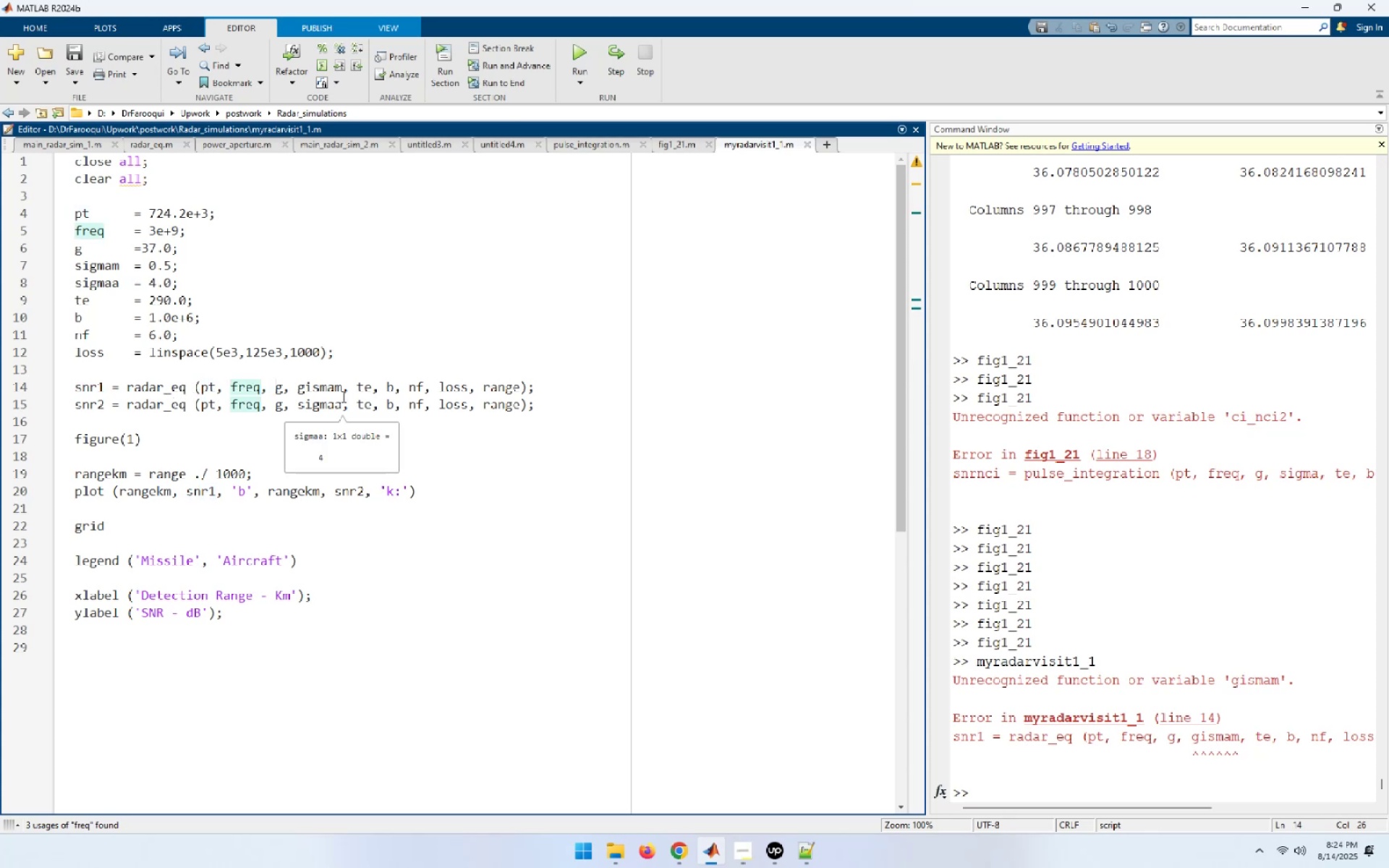 
key(ArrowRight)
 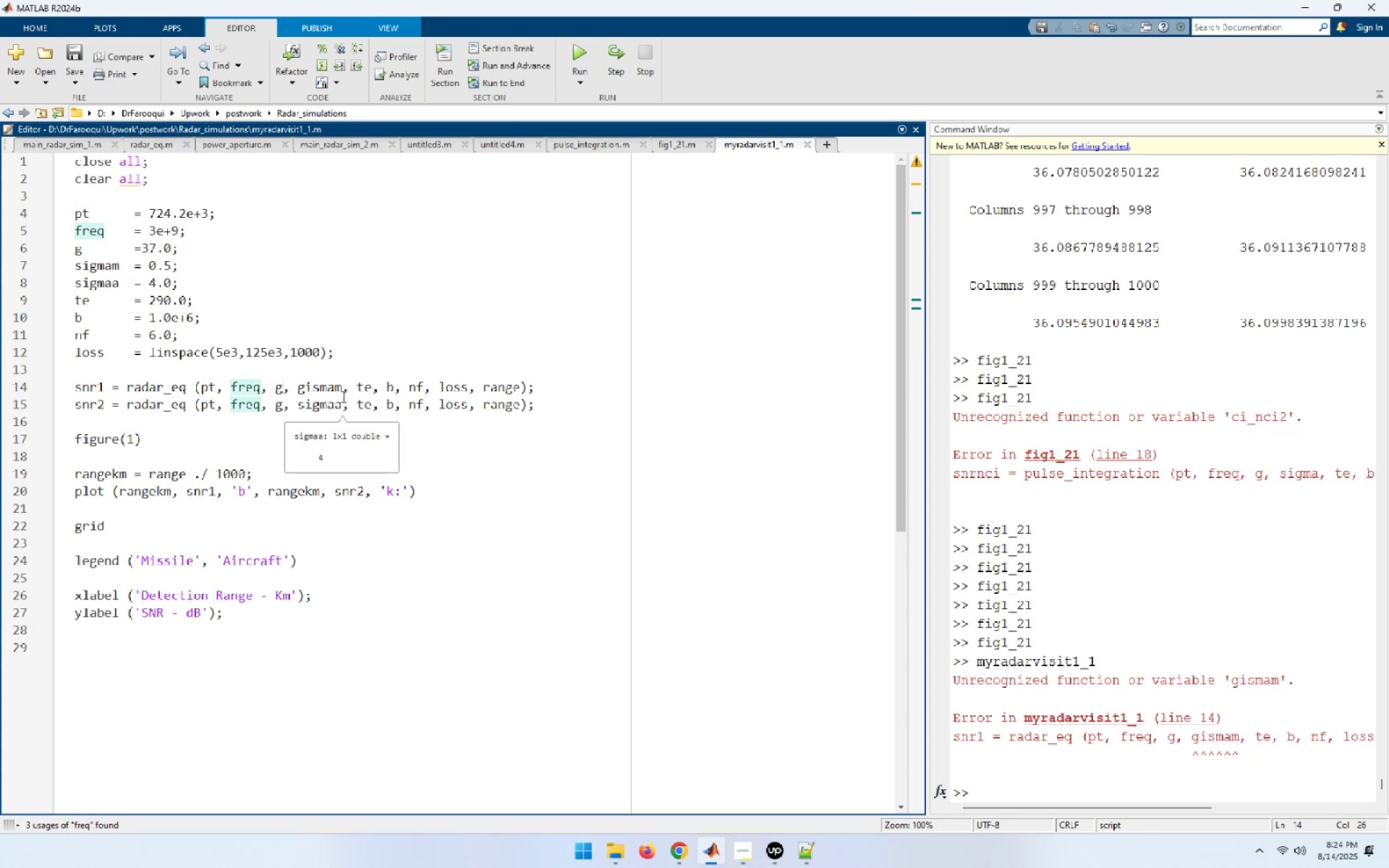 
key(ArrowRight)
 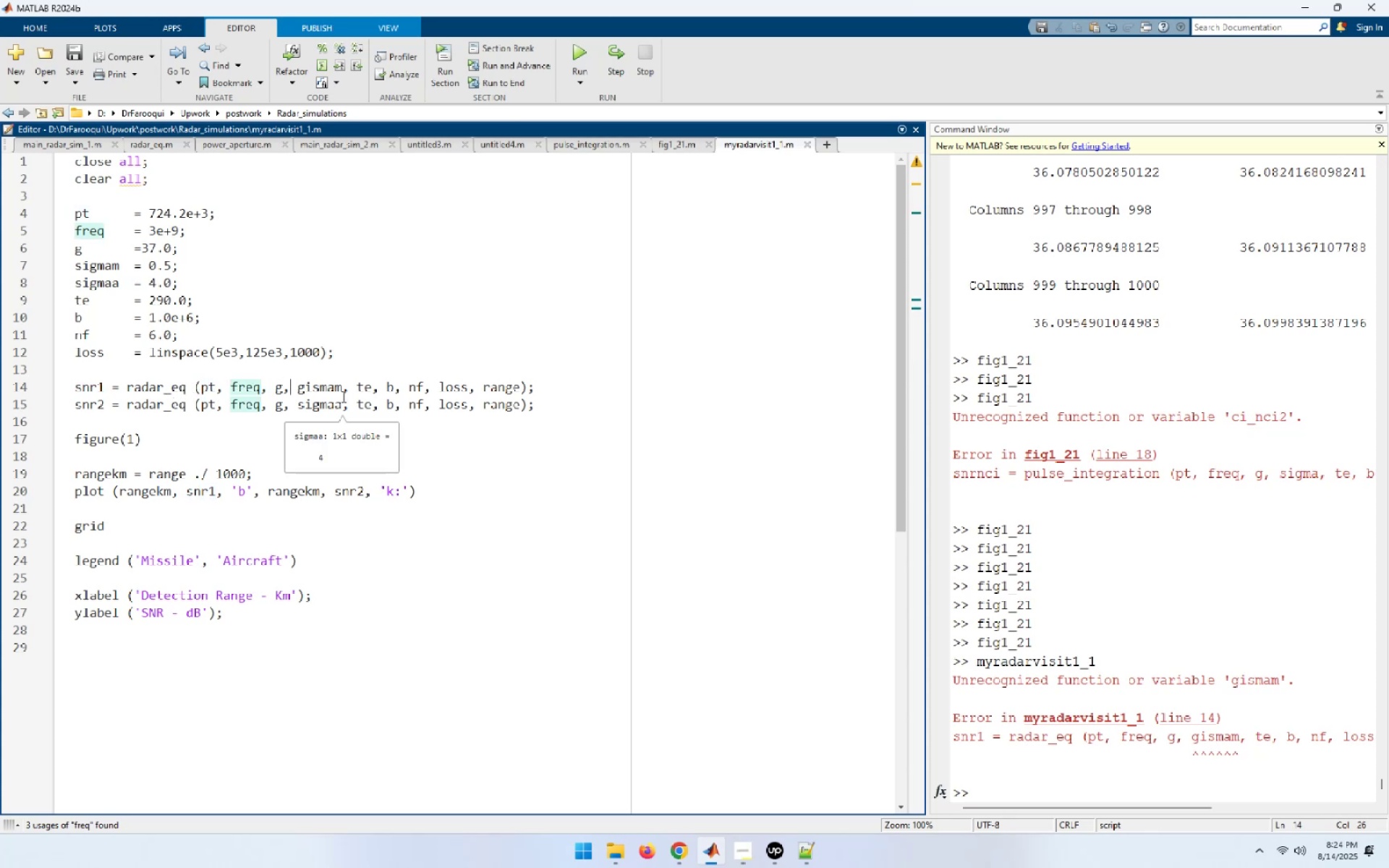 
key(ArrowLeft)
 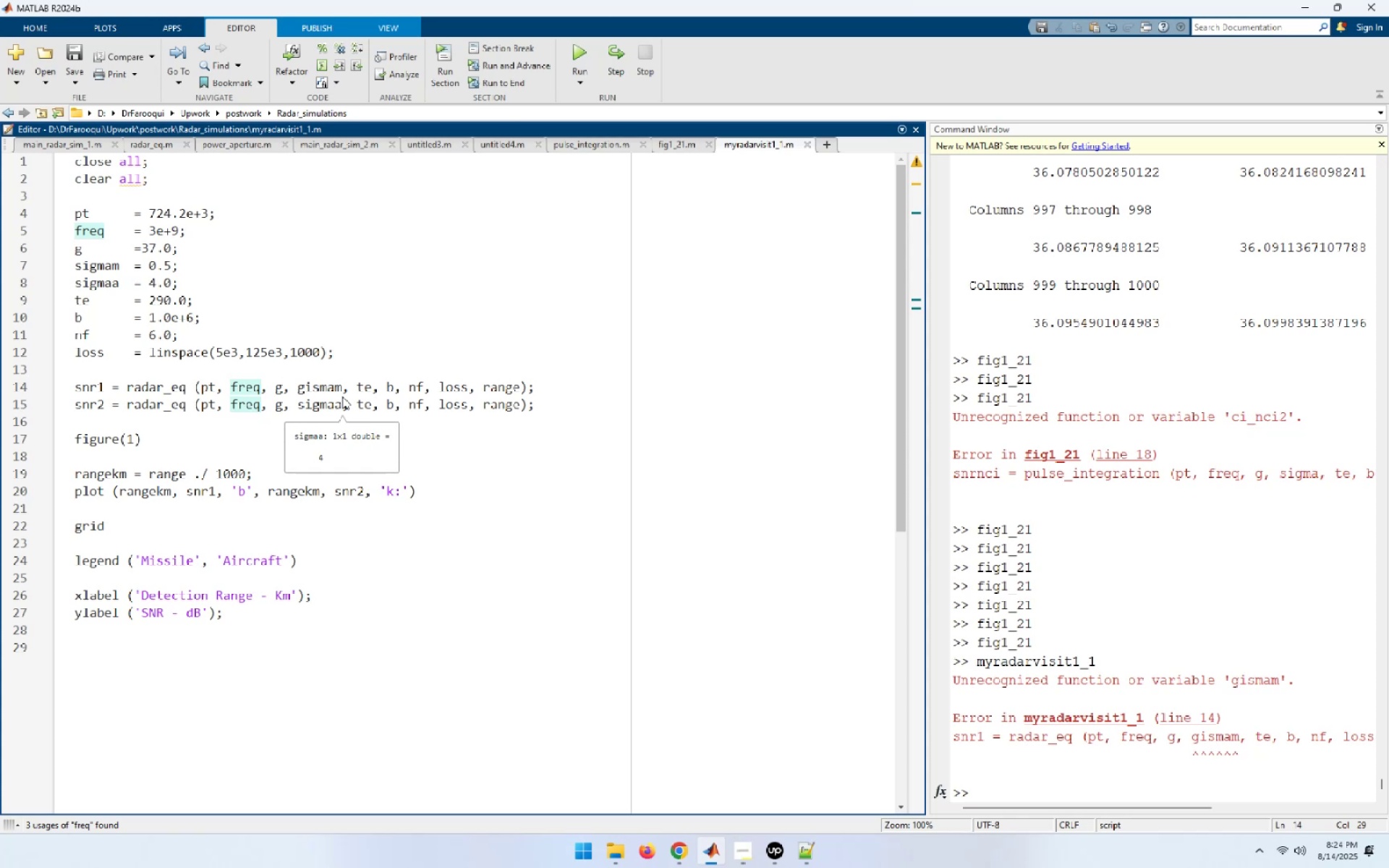 
key(ArrowRight)
 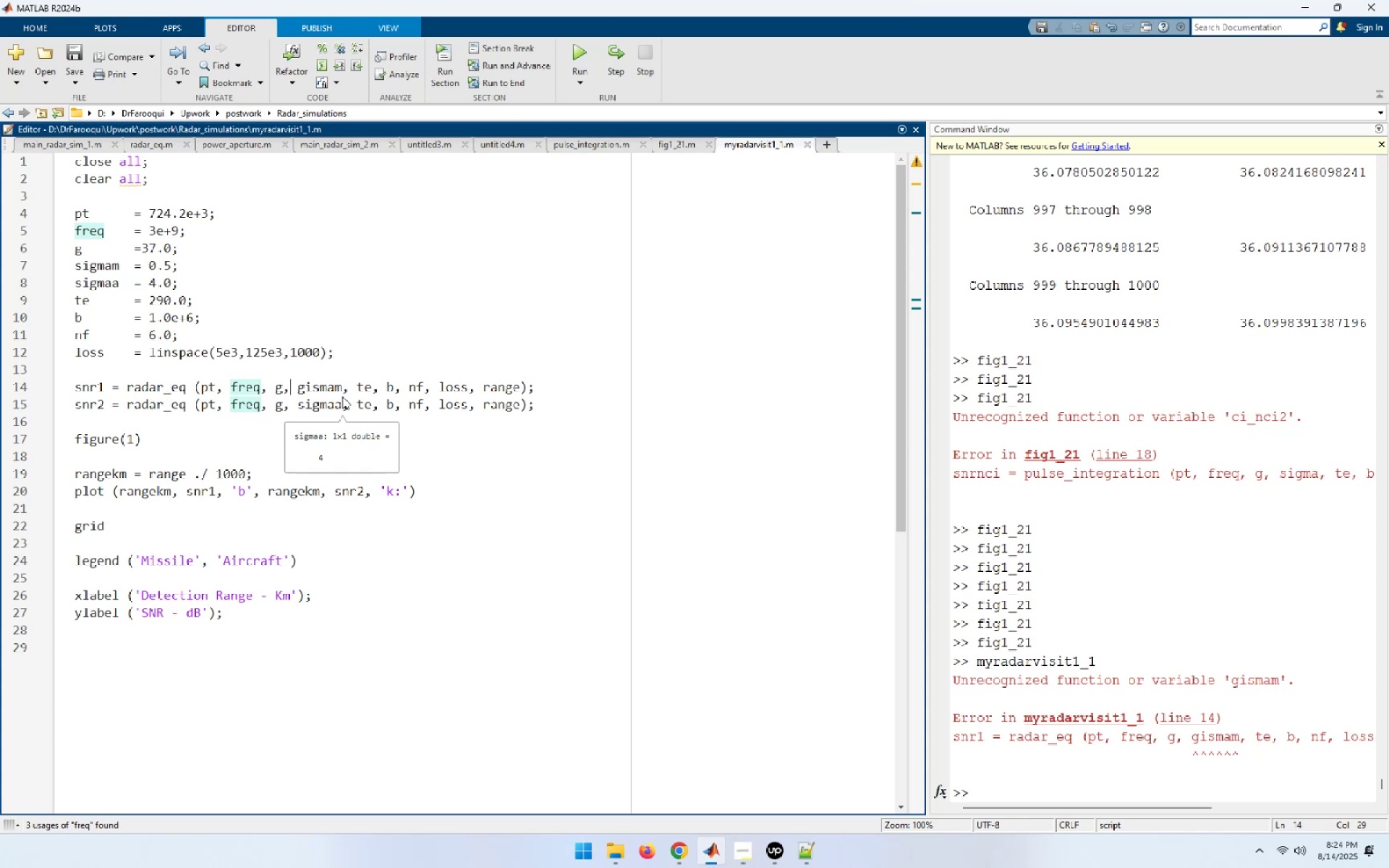 
key(ArrowRight)
 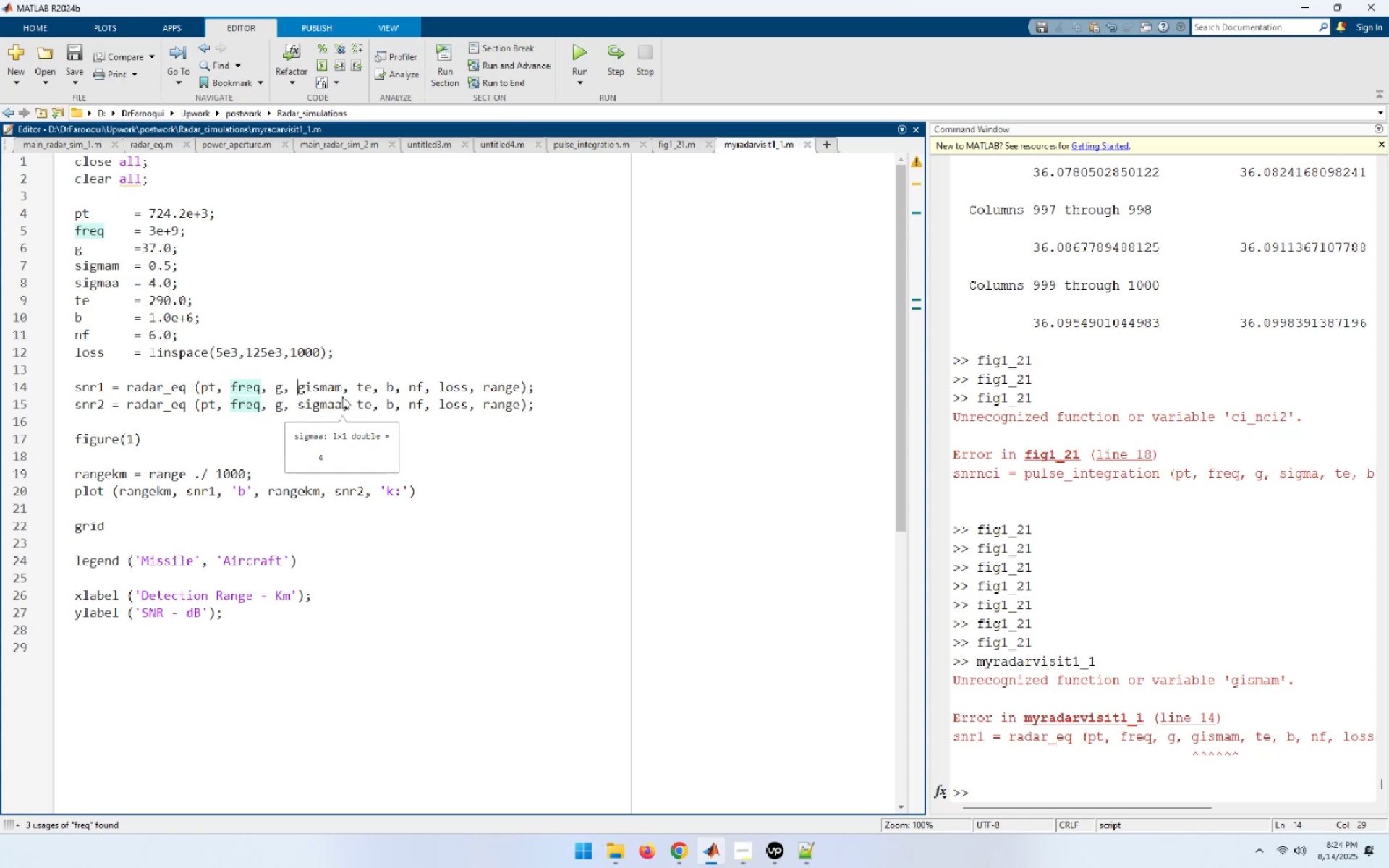 
key(ArrowRight)
 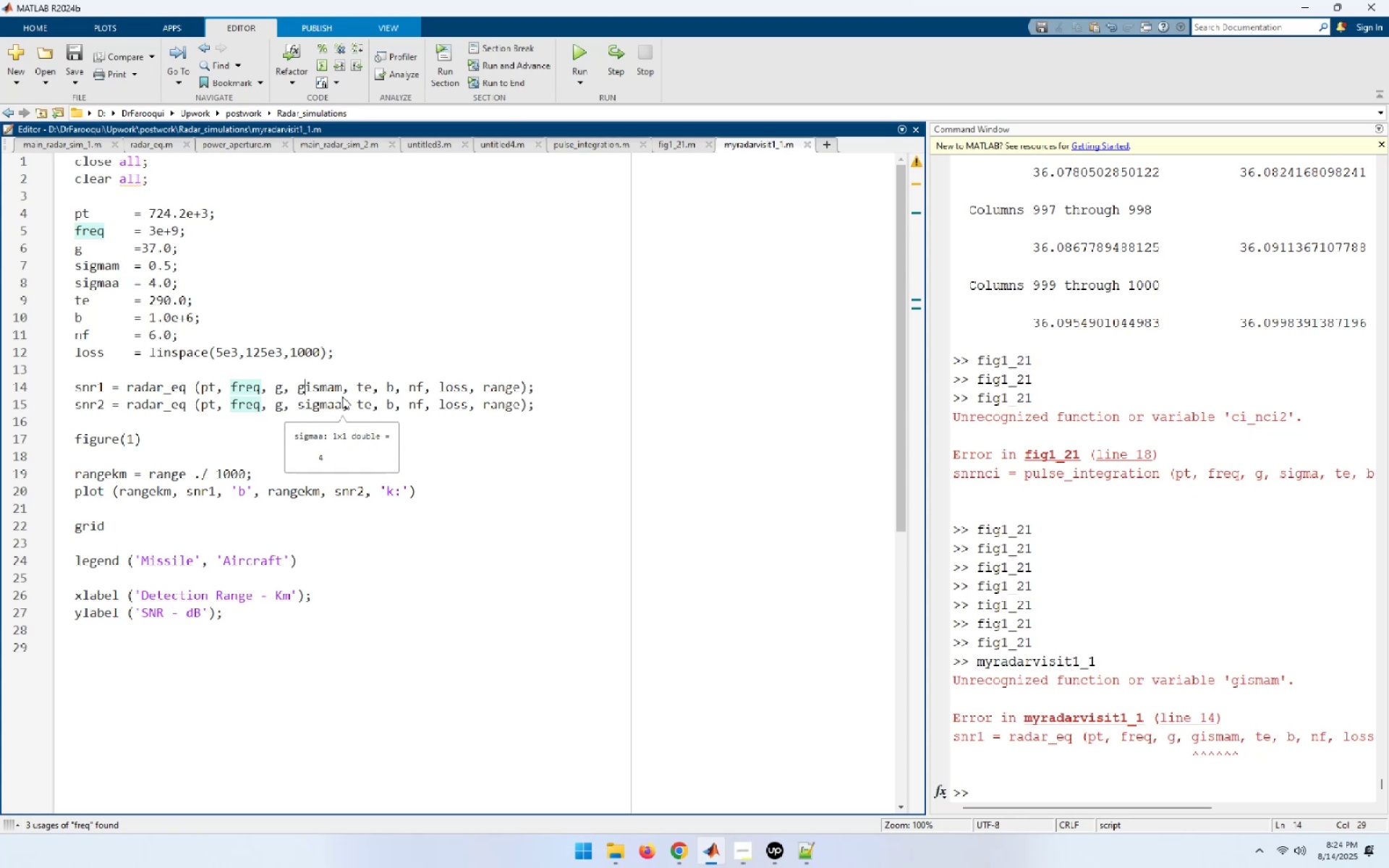 
key(ArrowRight)
 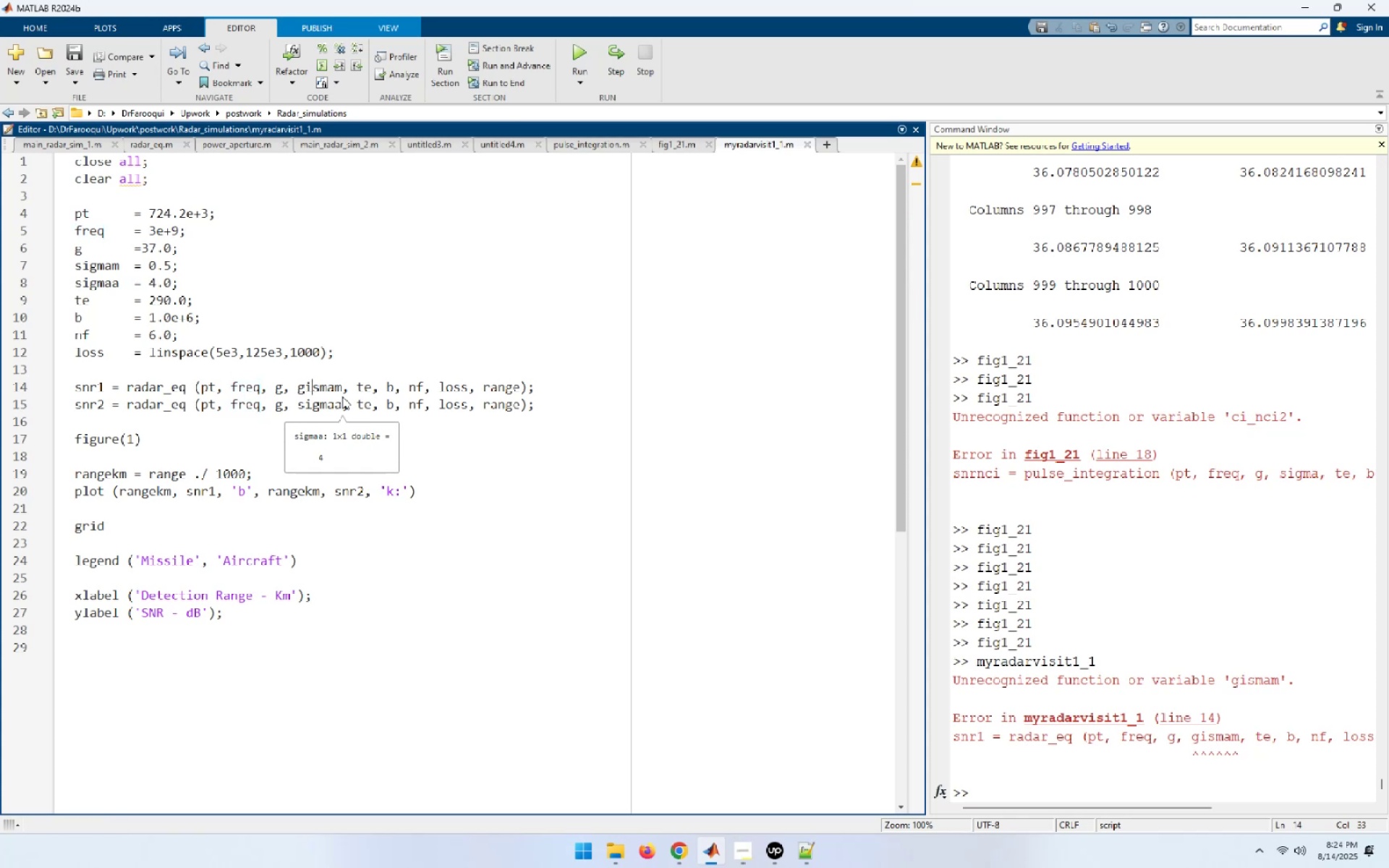 
key(Delete)
 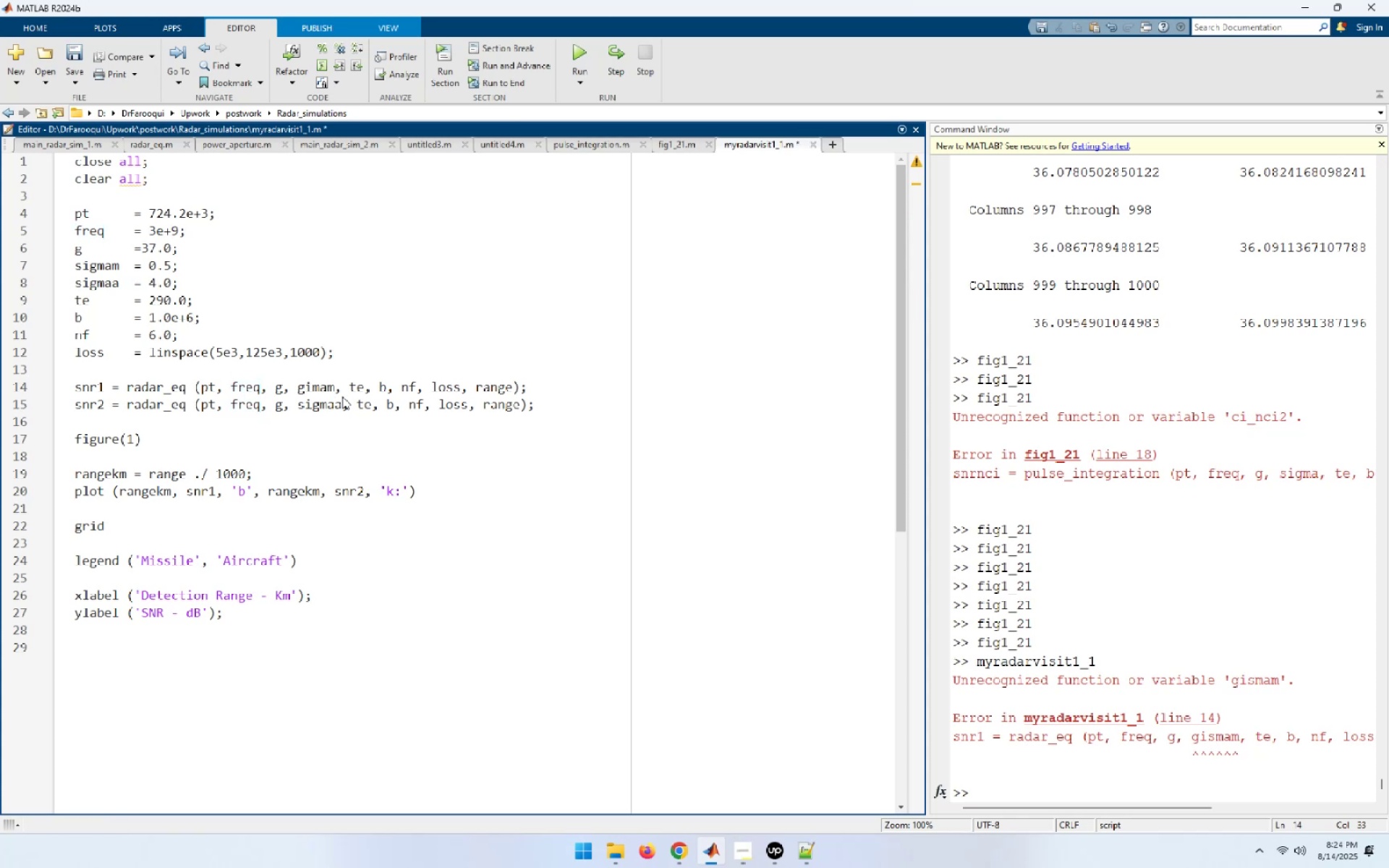 
key(ArrowLeft)
 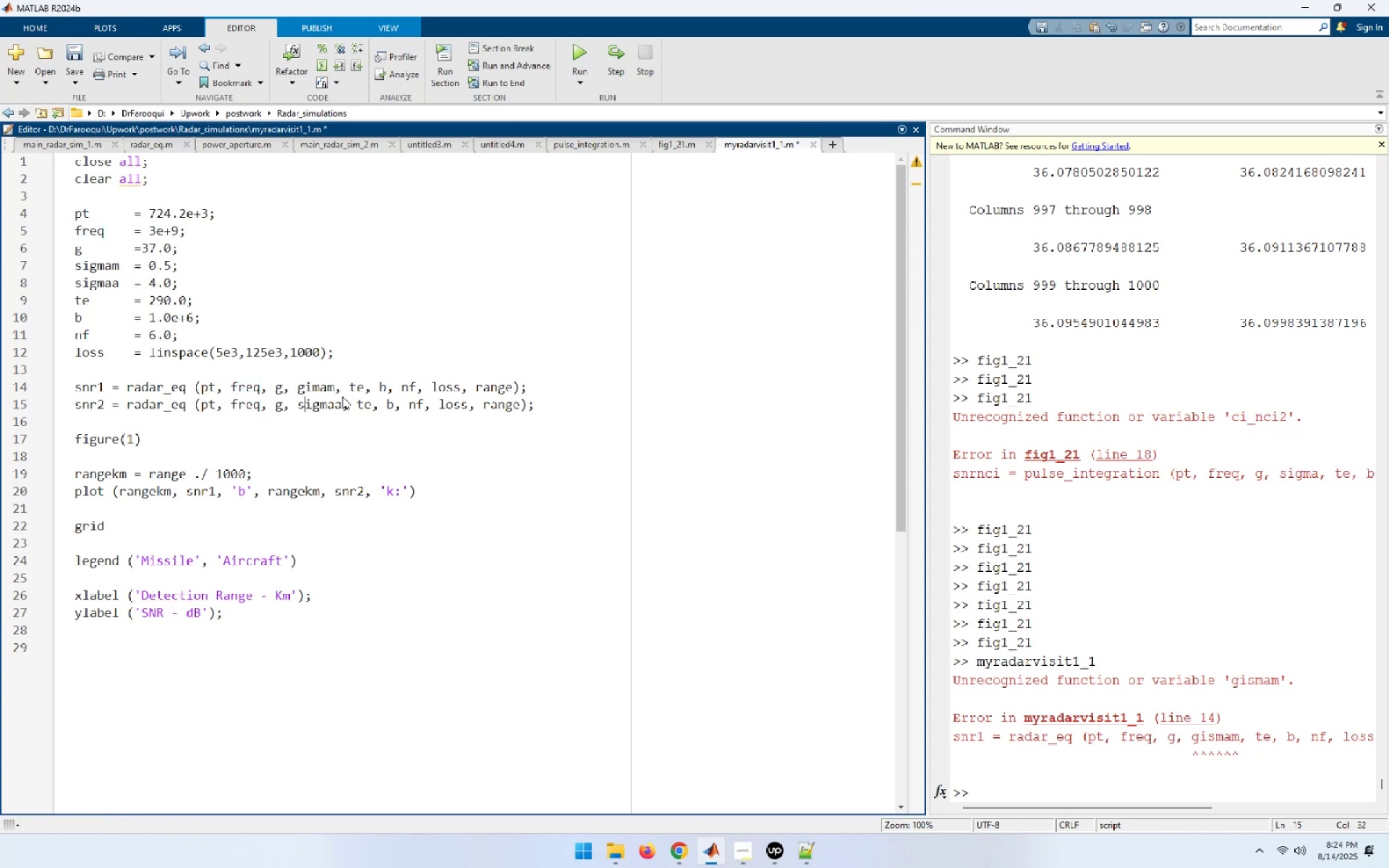 
key(ArrowDown)
 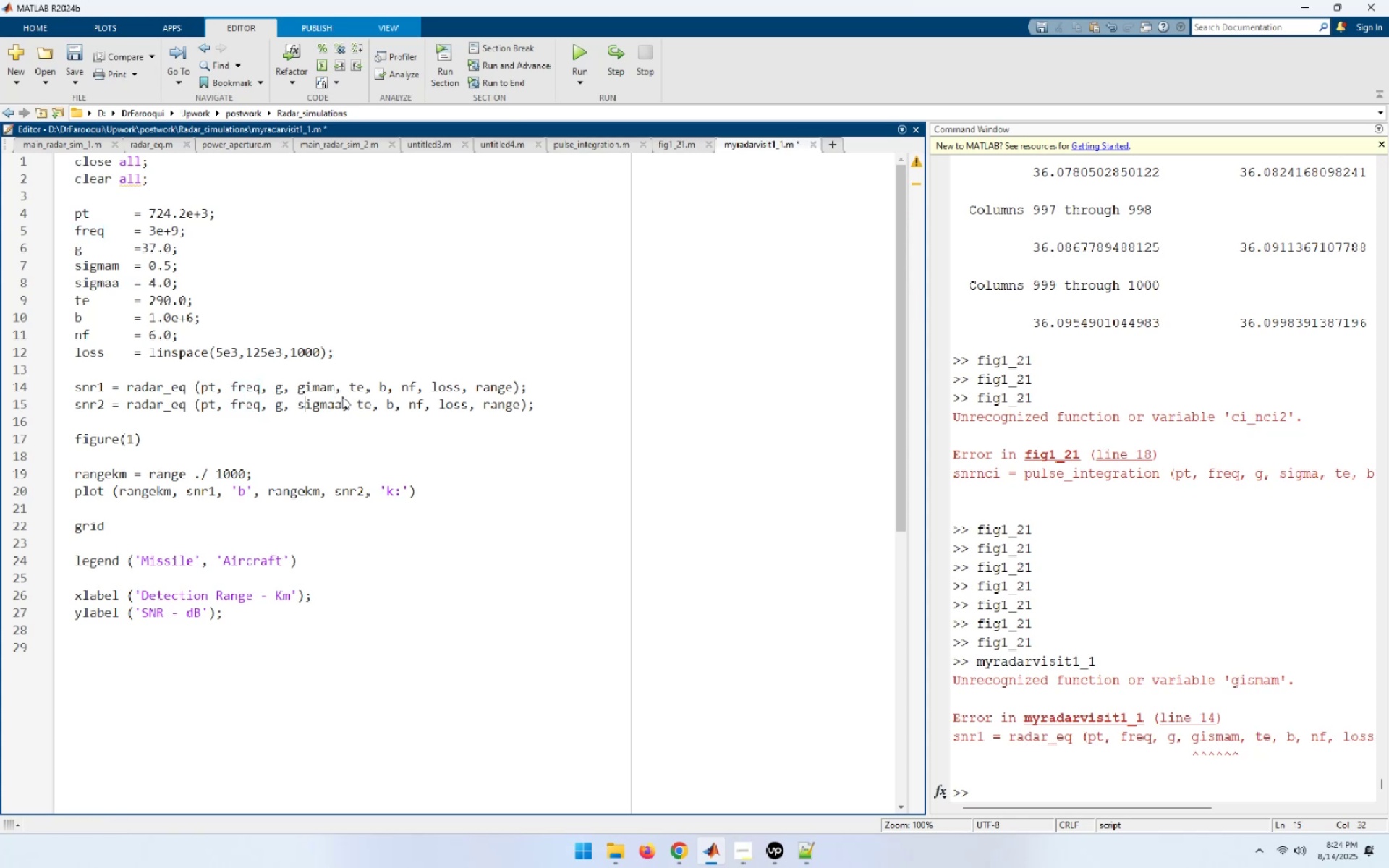 
key(ArrowUp)
 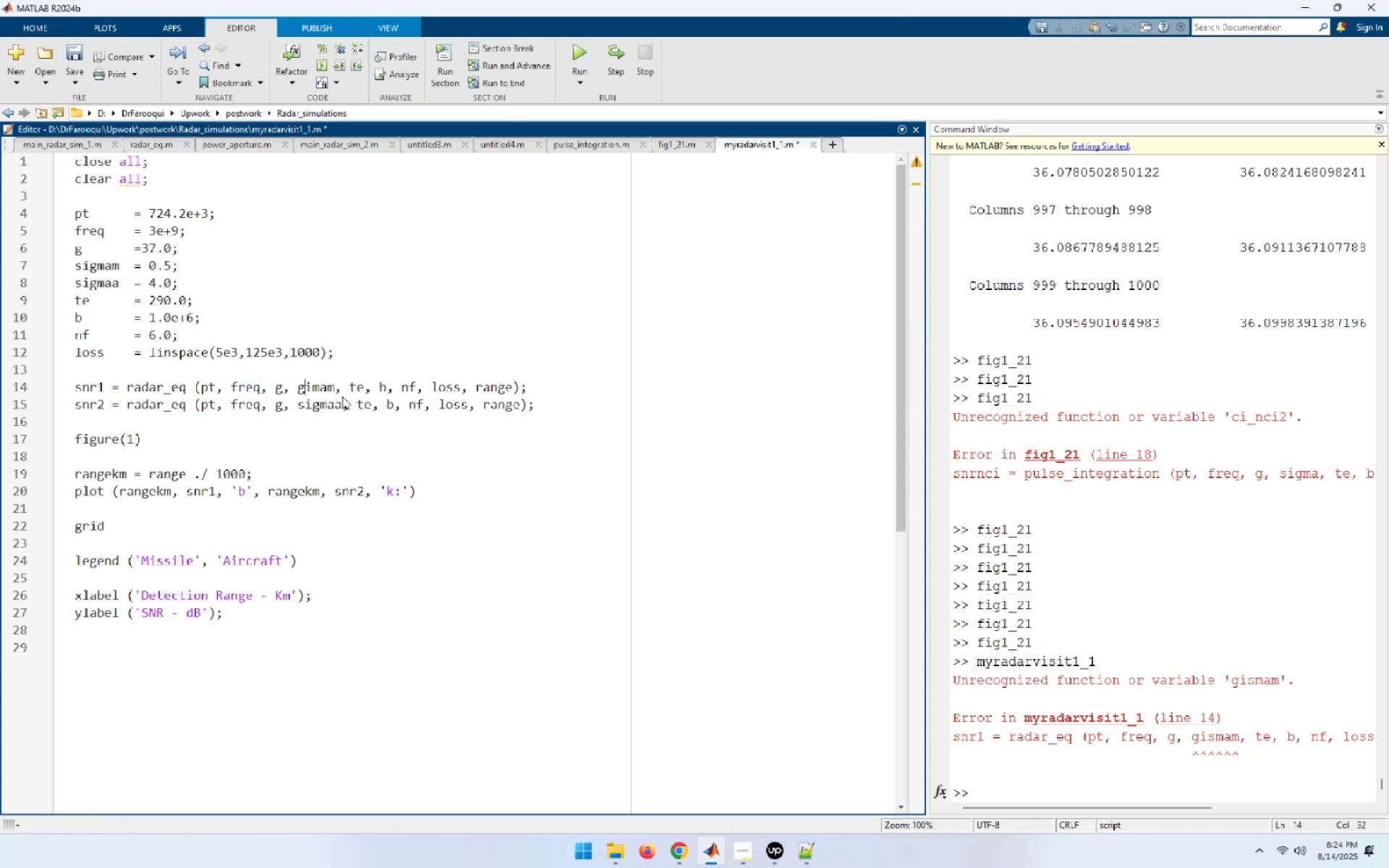 
key(Backspace)
 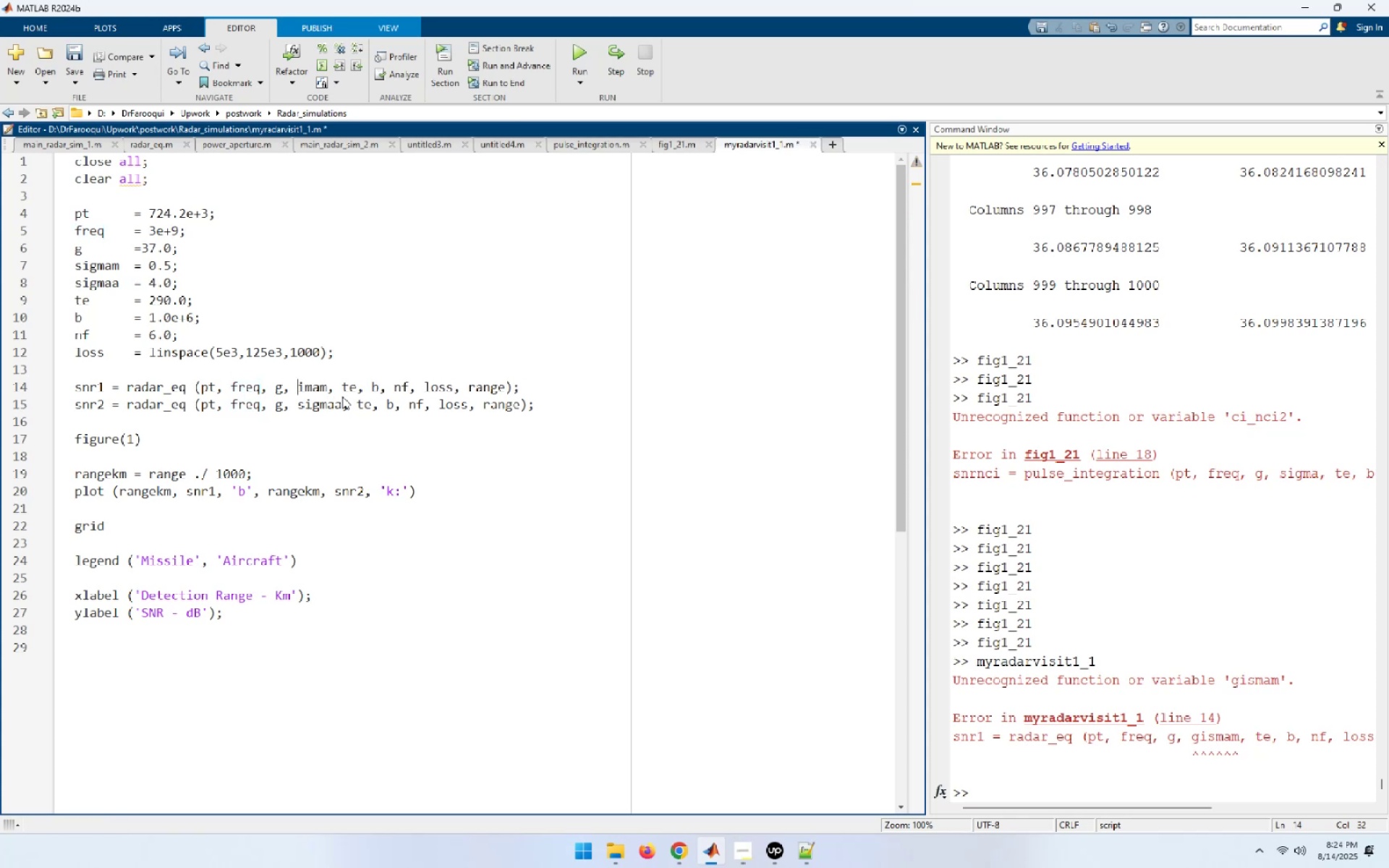 
key(ArrowRight)
 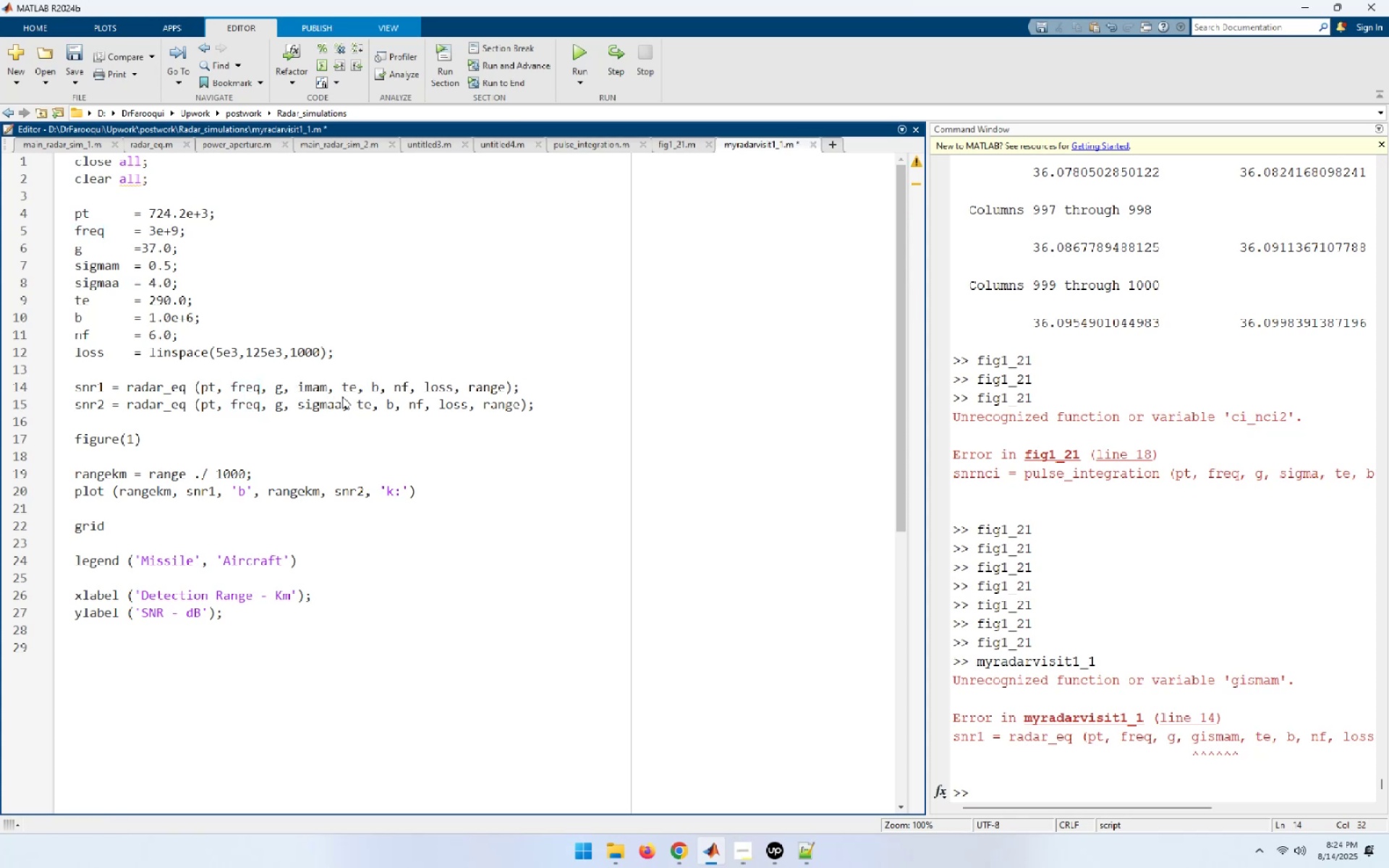 
key(G)
 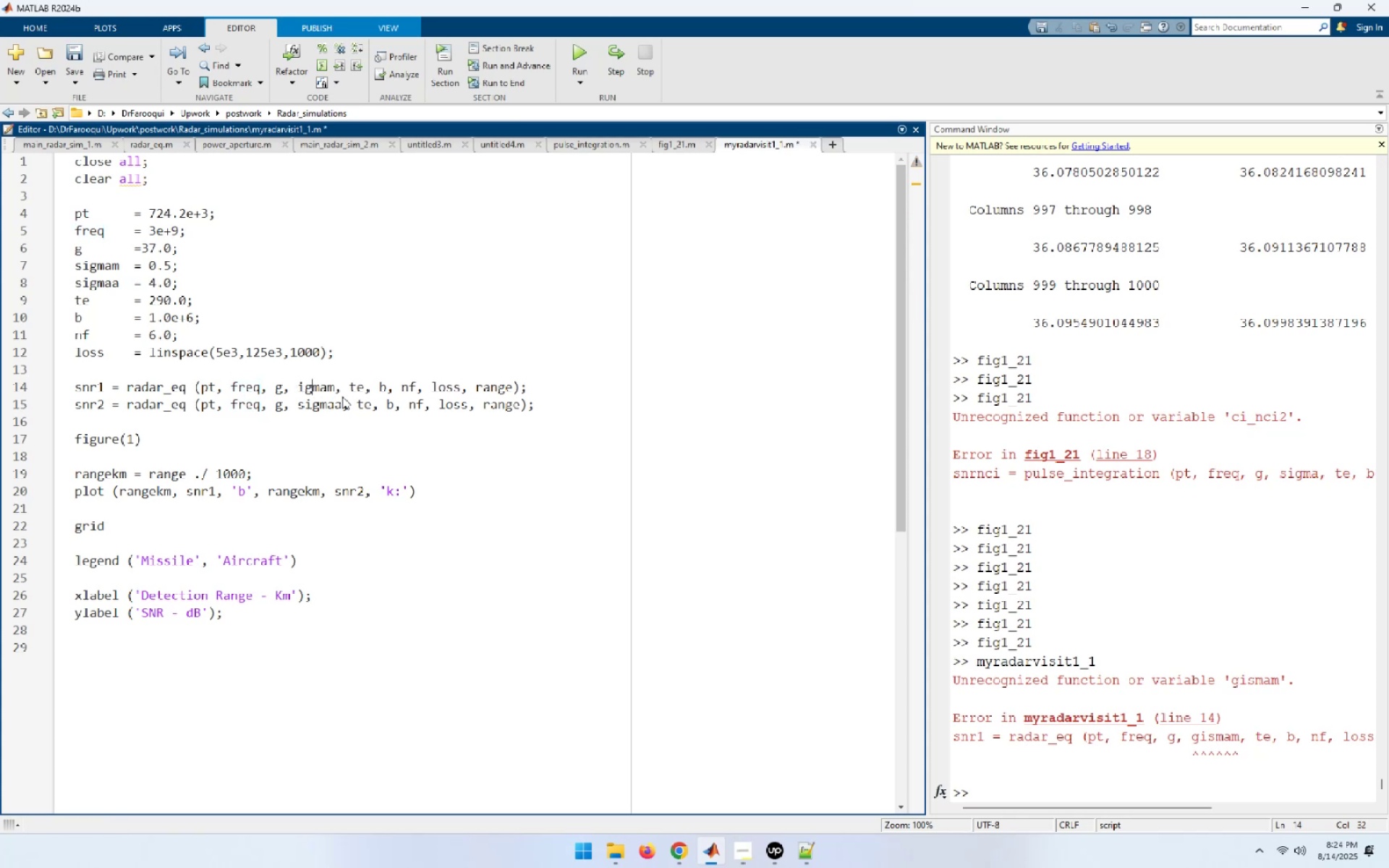 
key(ArrowLeft)
 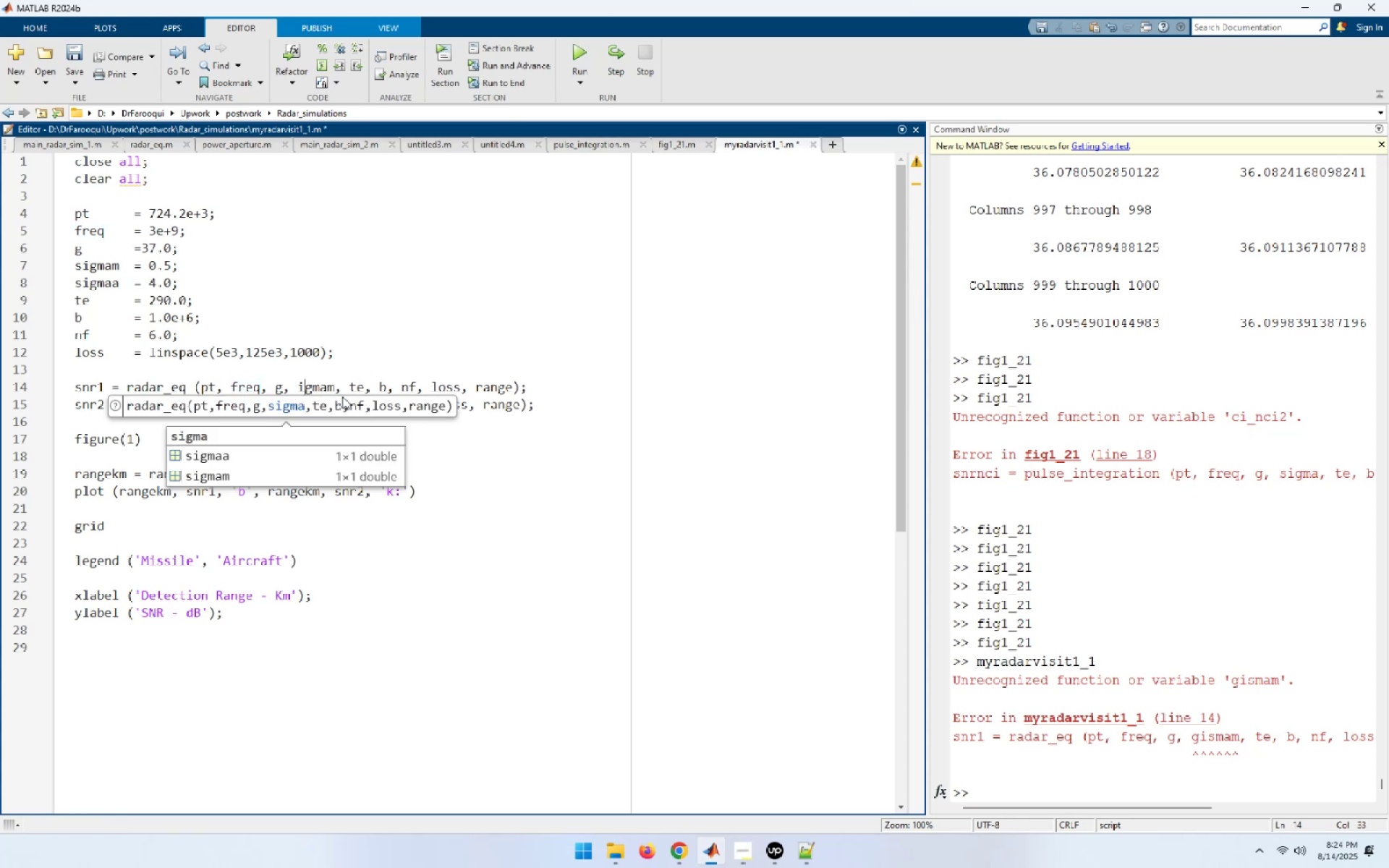 
key(ArrowLeft)
 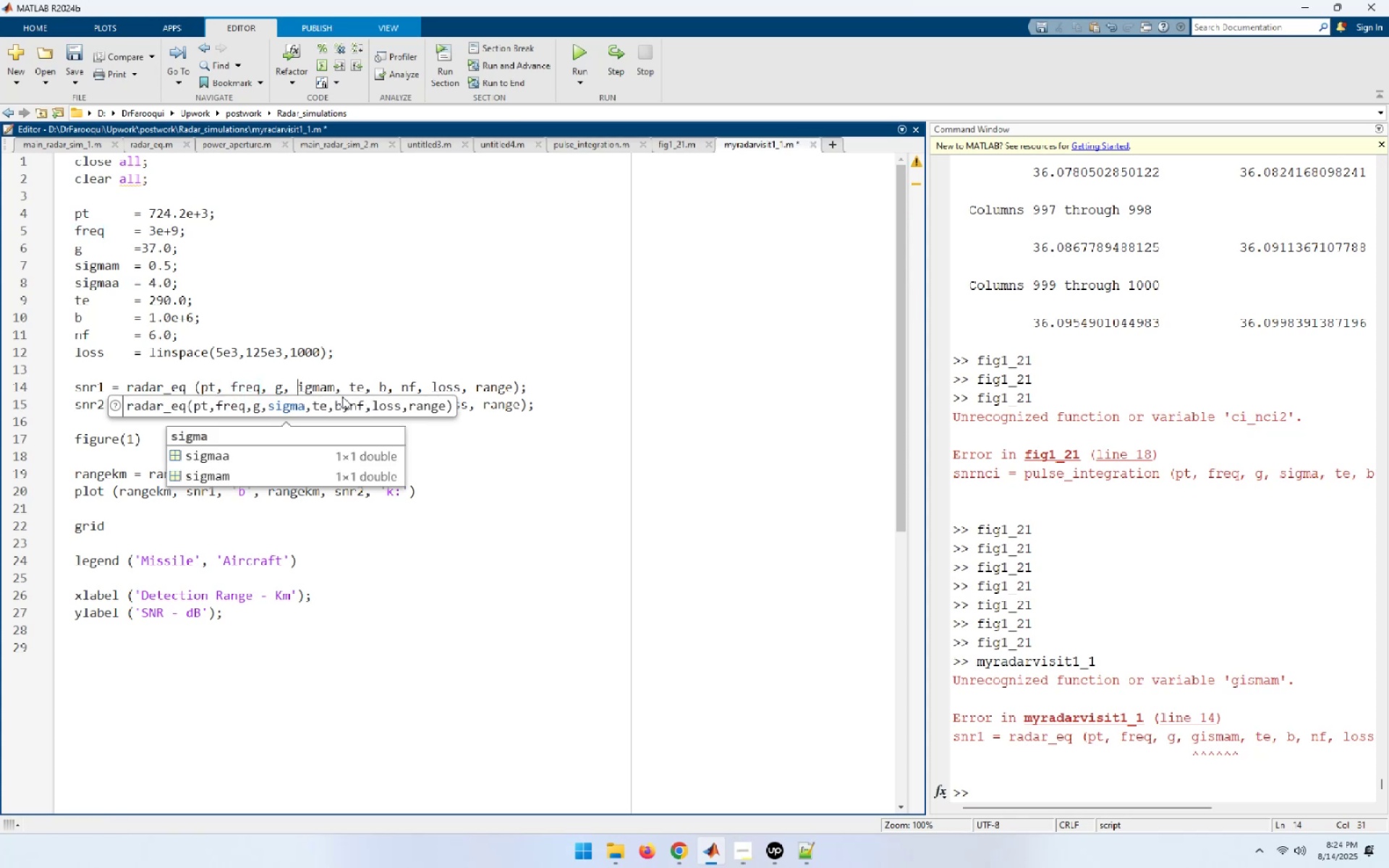 
key(S)
 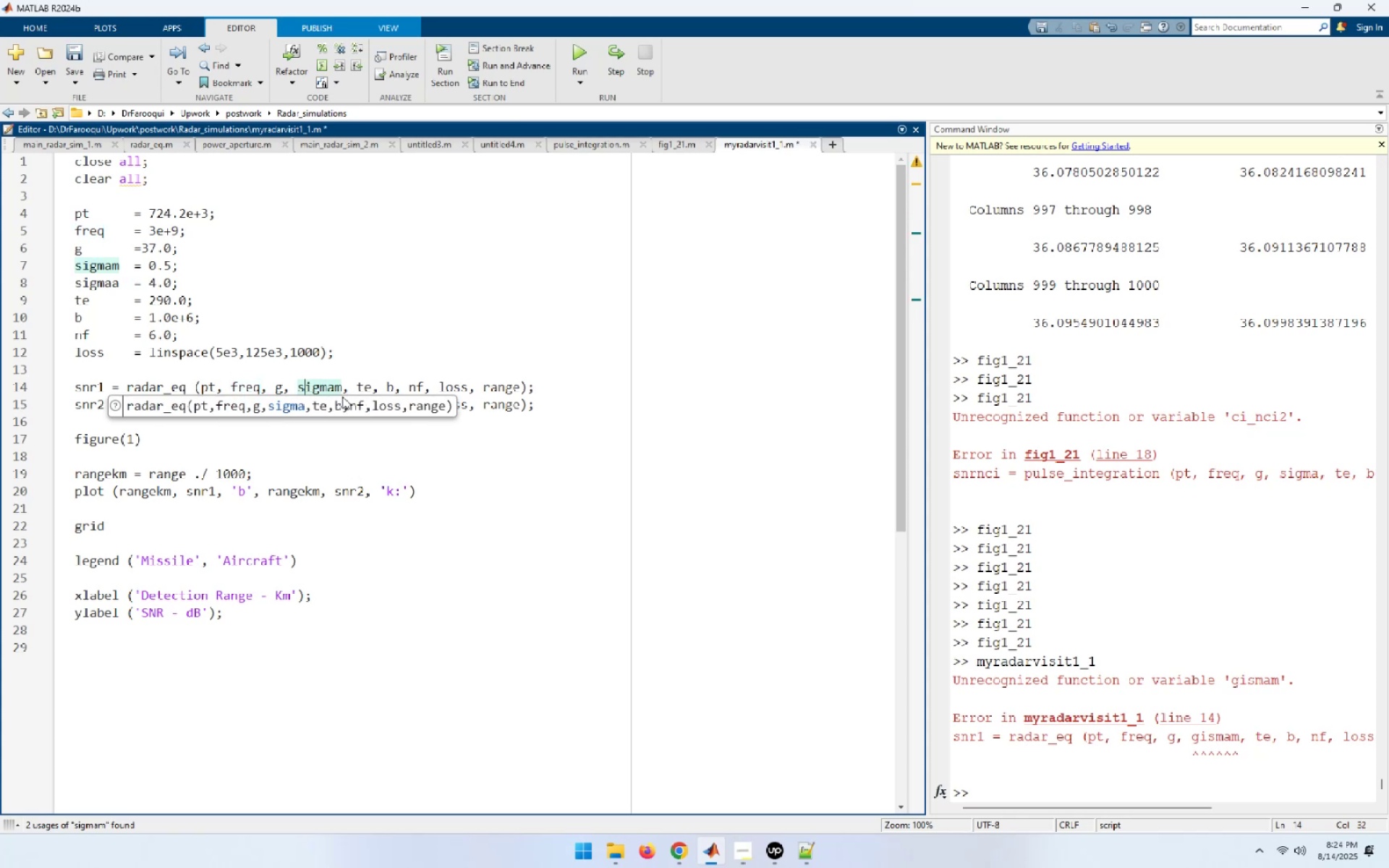 
key(ArrowUp)
 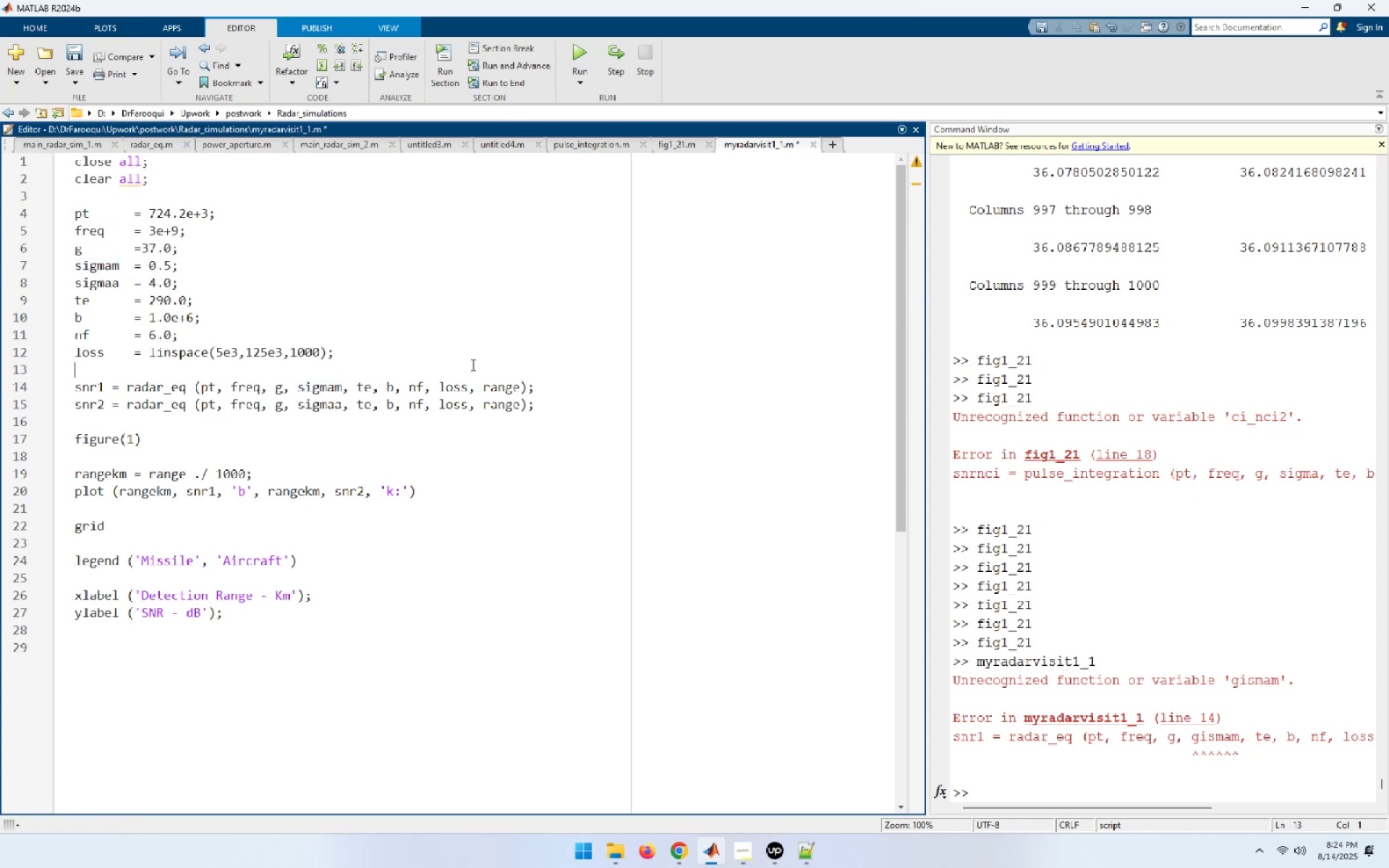 
left_click([579, 55])
 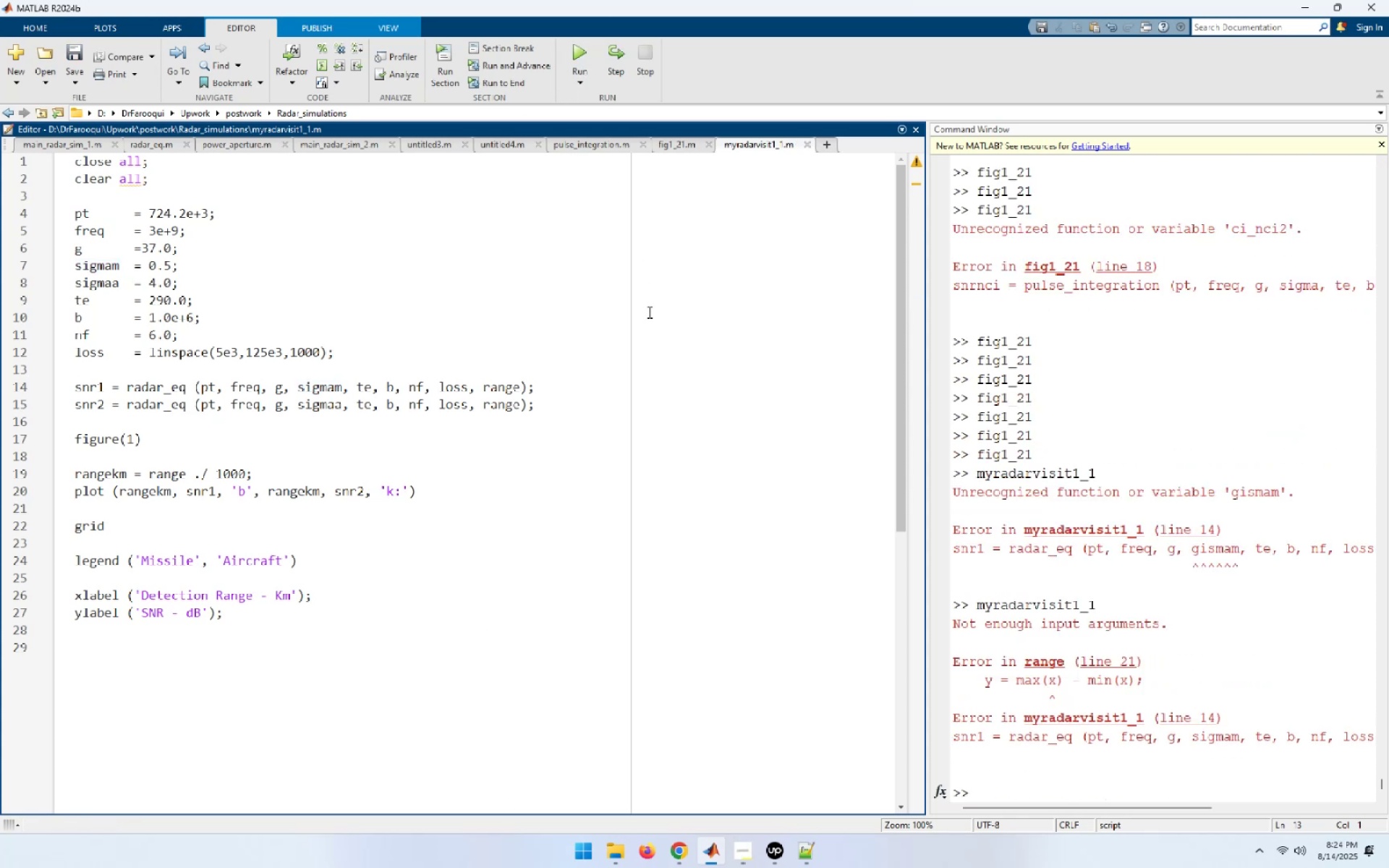 
wait(5.89)
 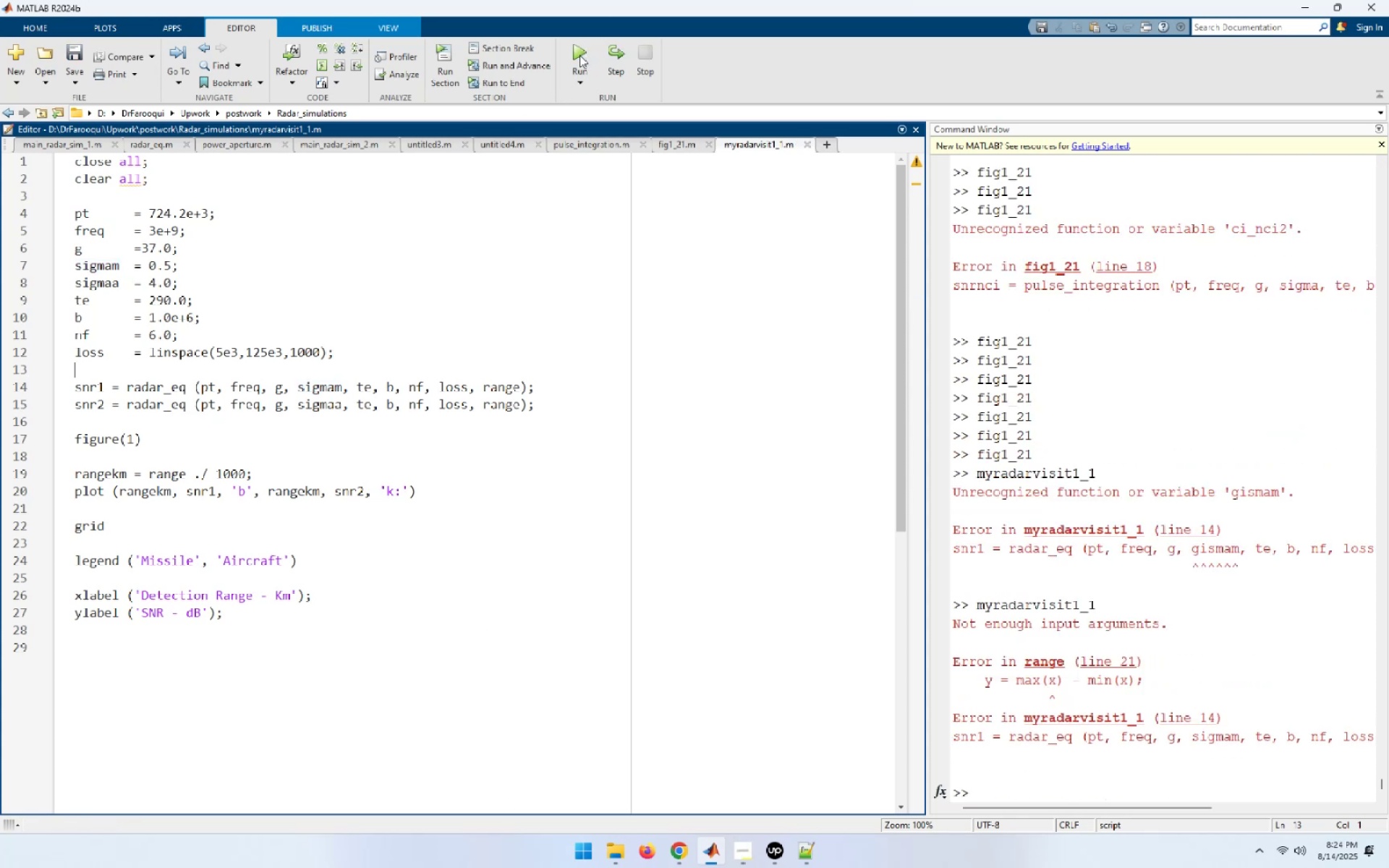 
scroll: coordinate [1053, 663], scroll_direction: down, amount: 5.0
 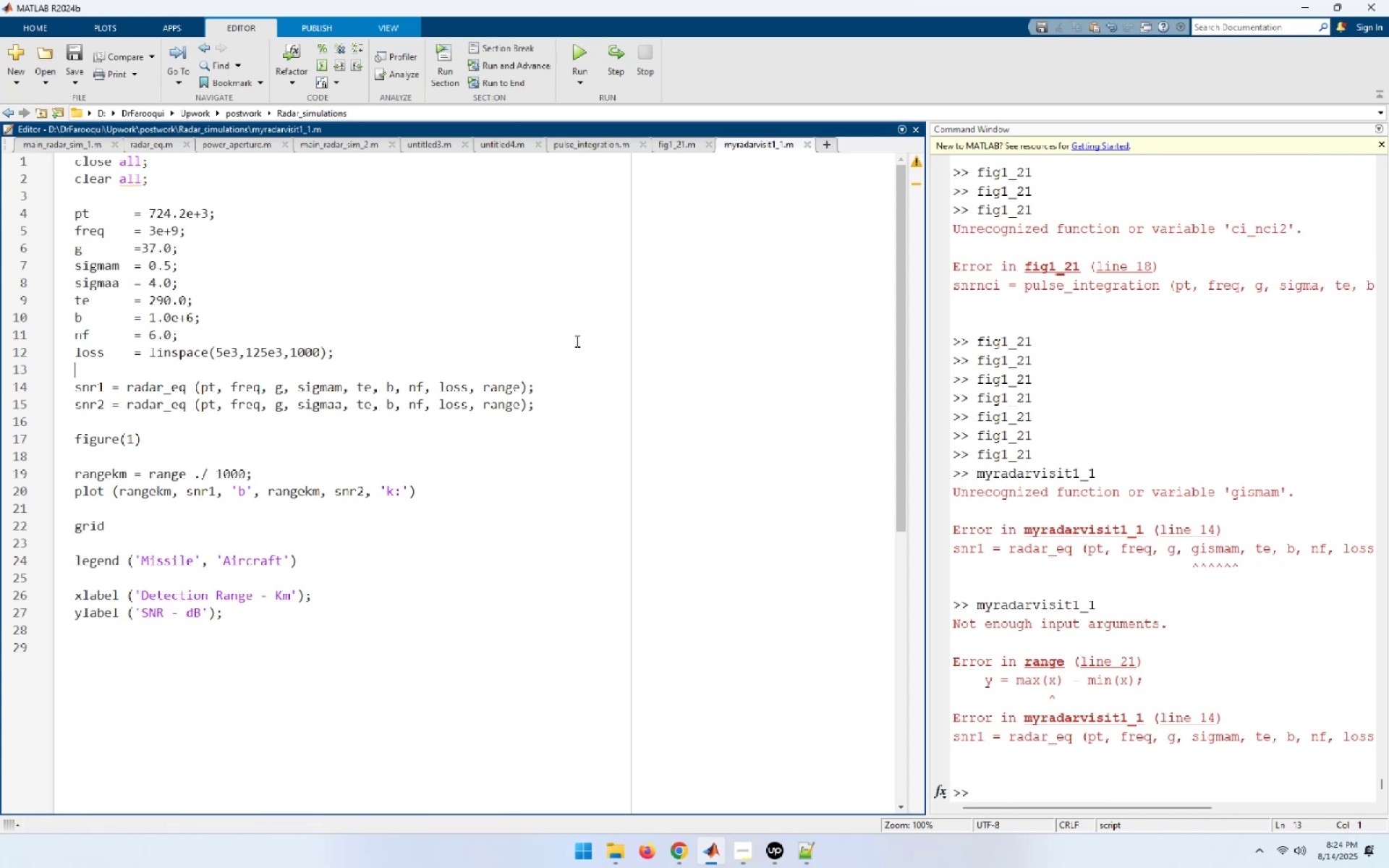 
wait(8.66)
 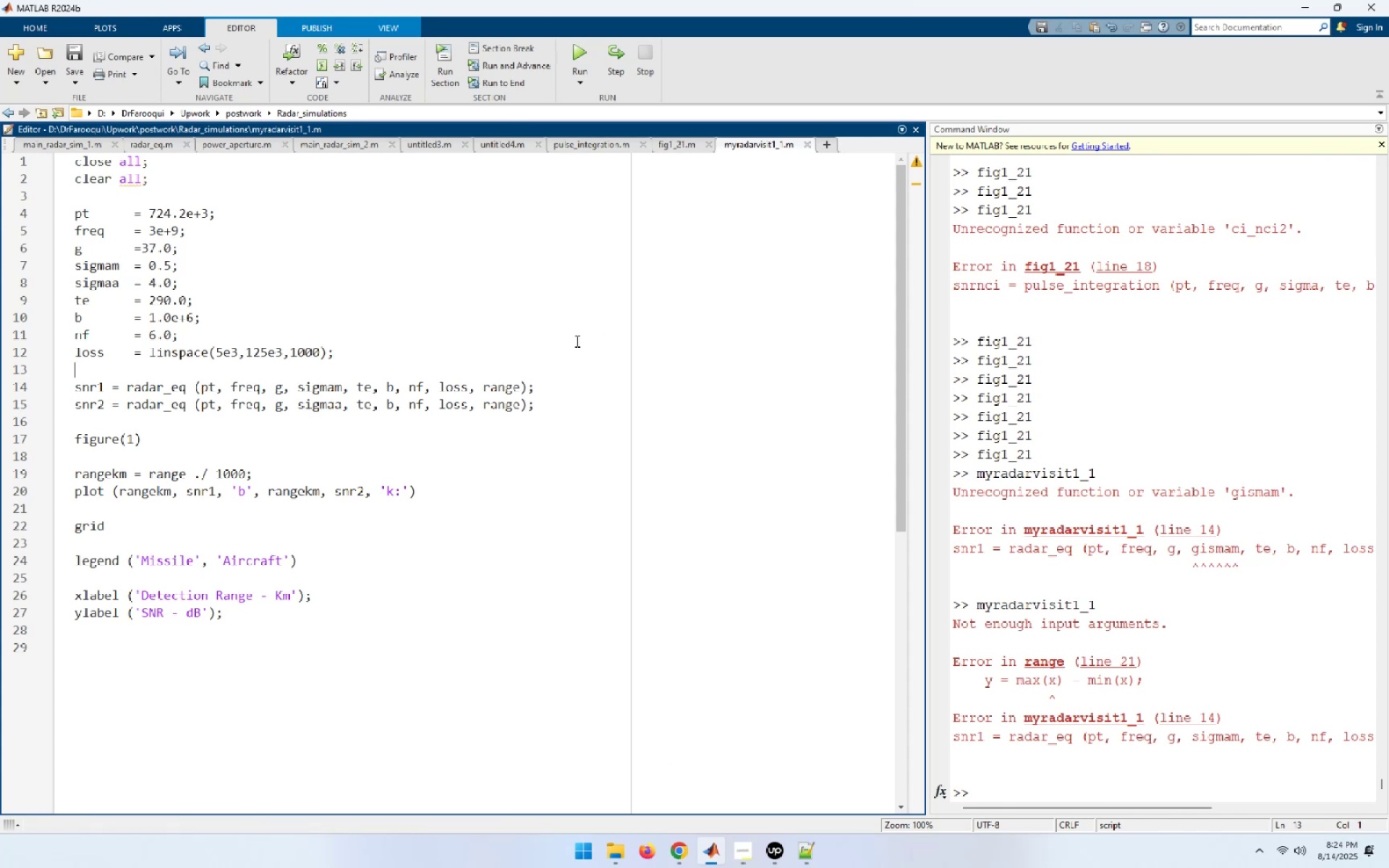 
left_click([1016, 778])
 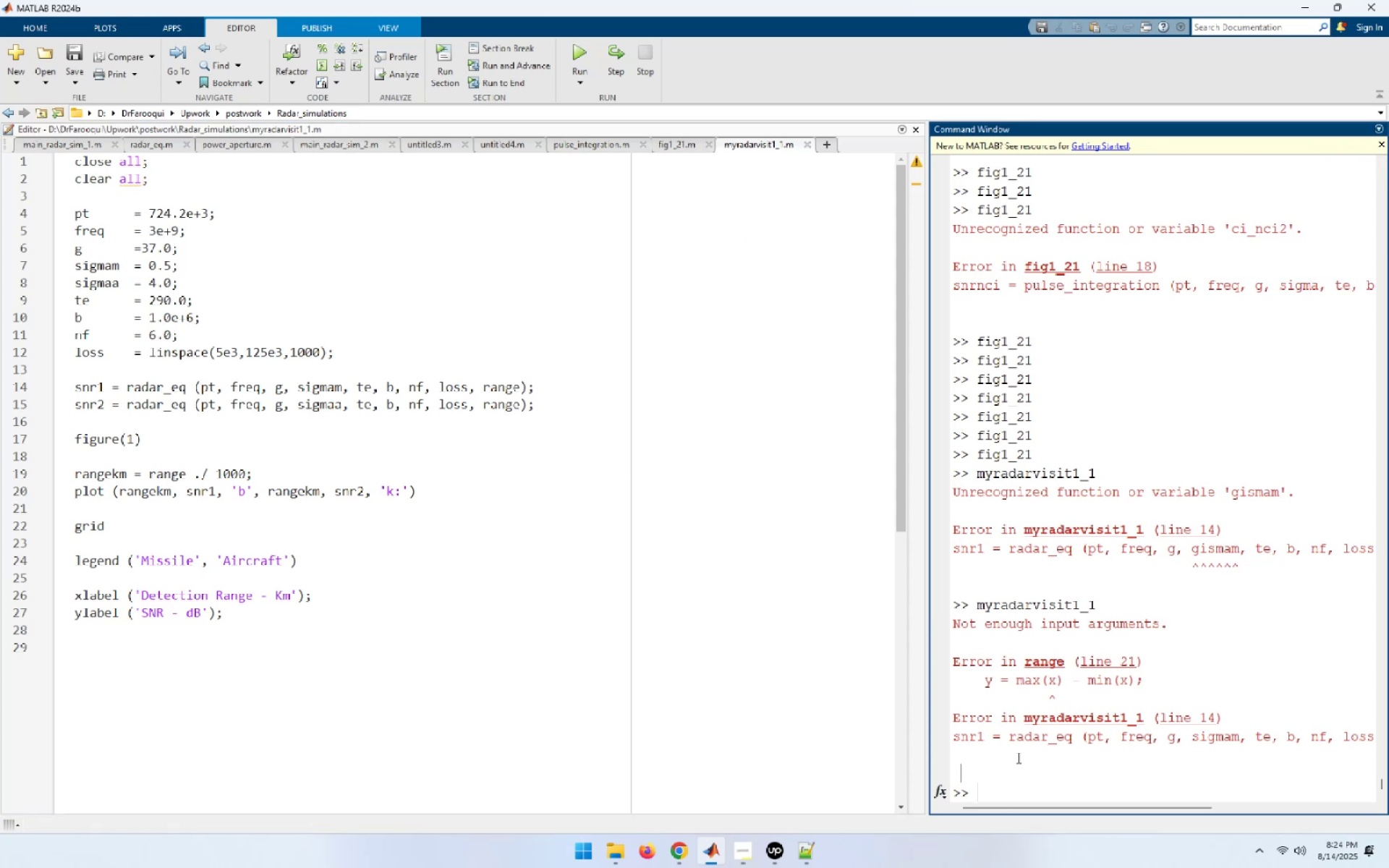 
scroll: coordinate [1018, 684], scroll_direction: down, amount: 9.0
 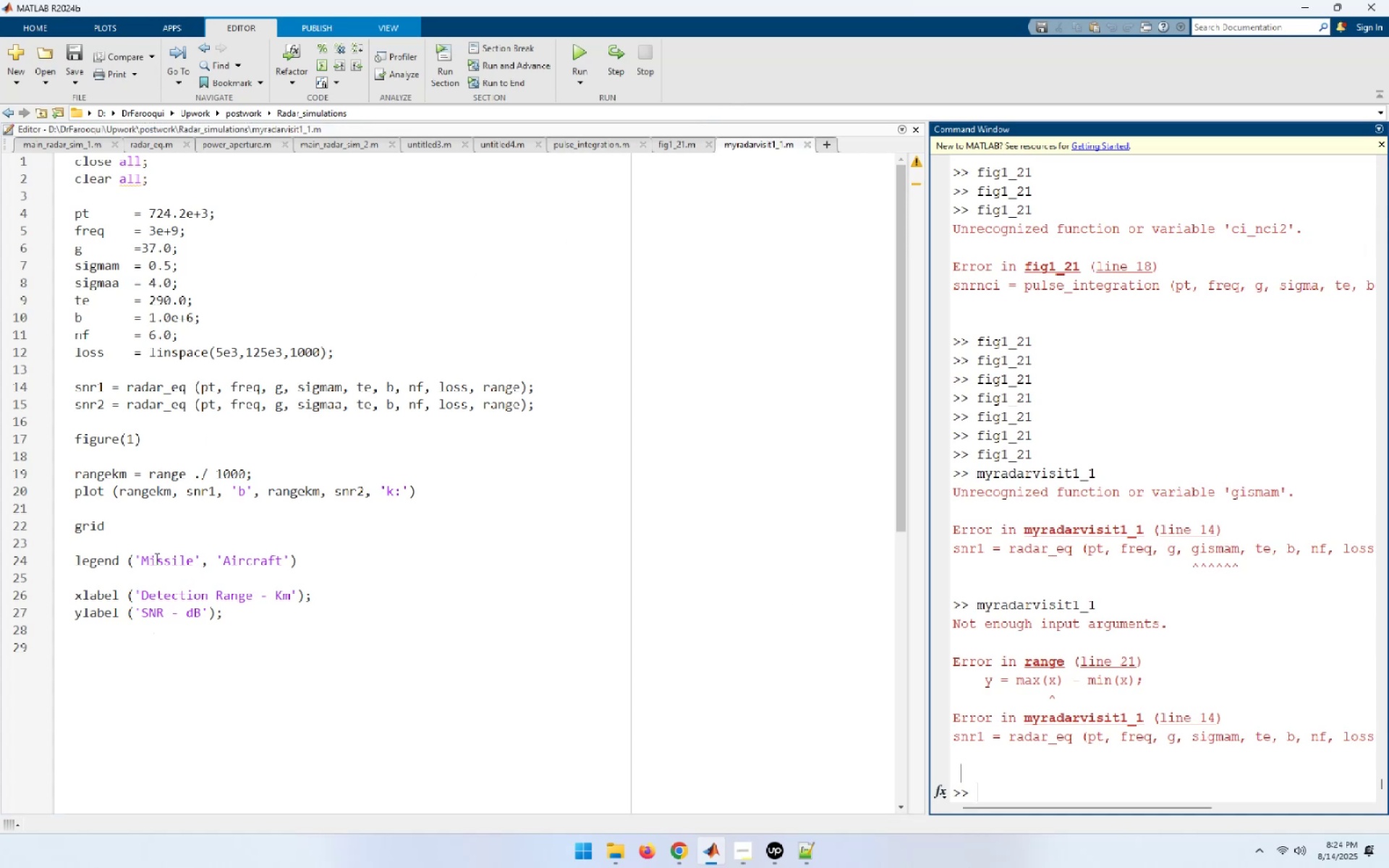 
wait(5.73)
 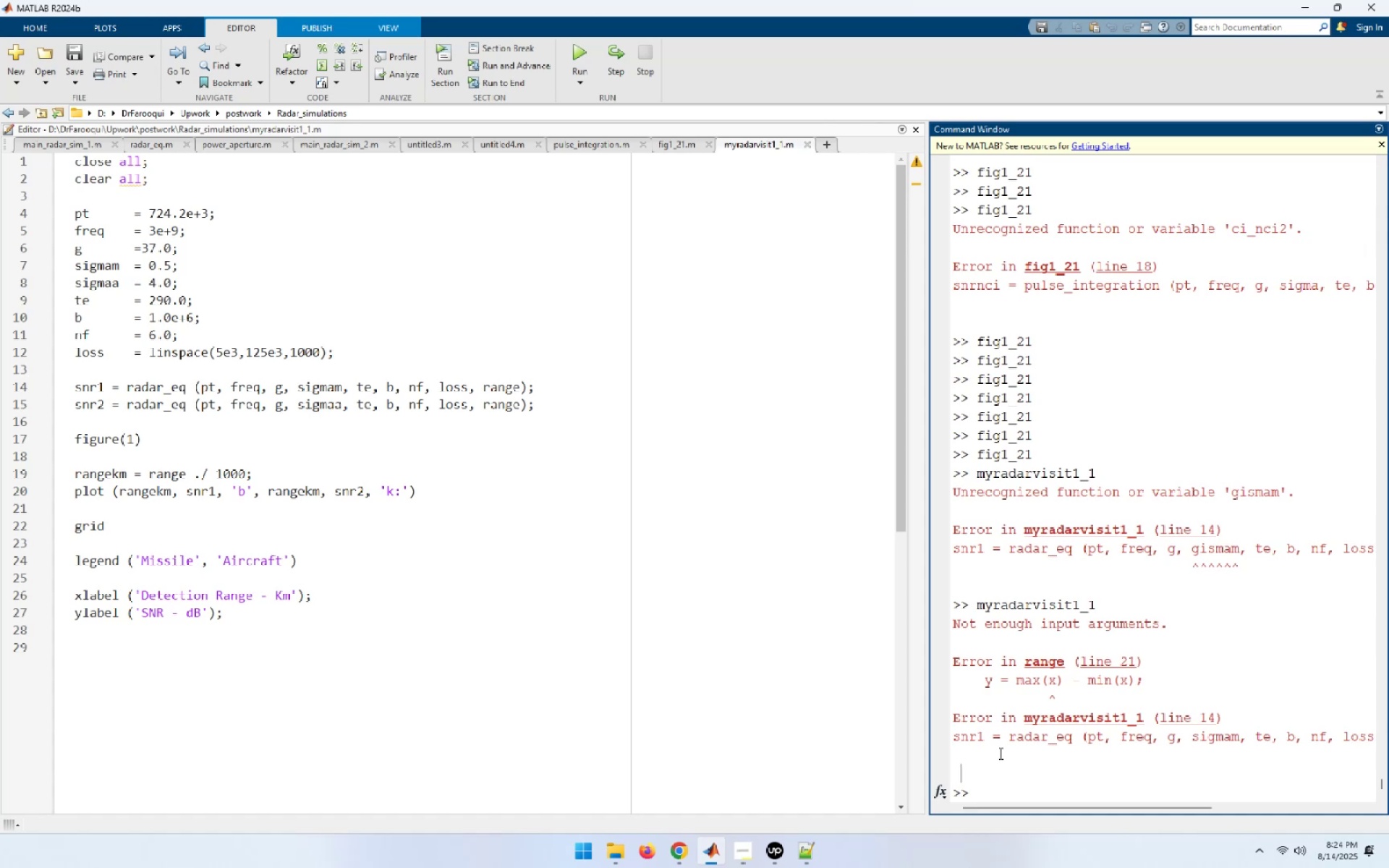 
left_click([74, 488])
 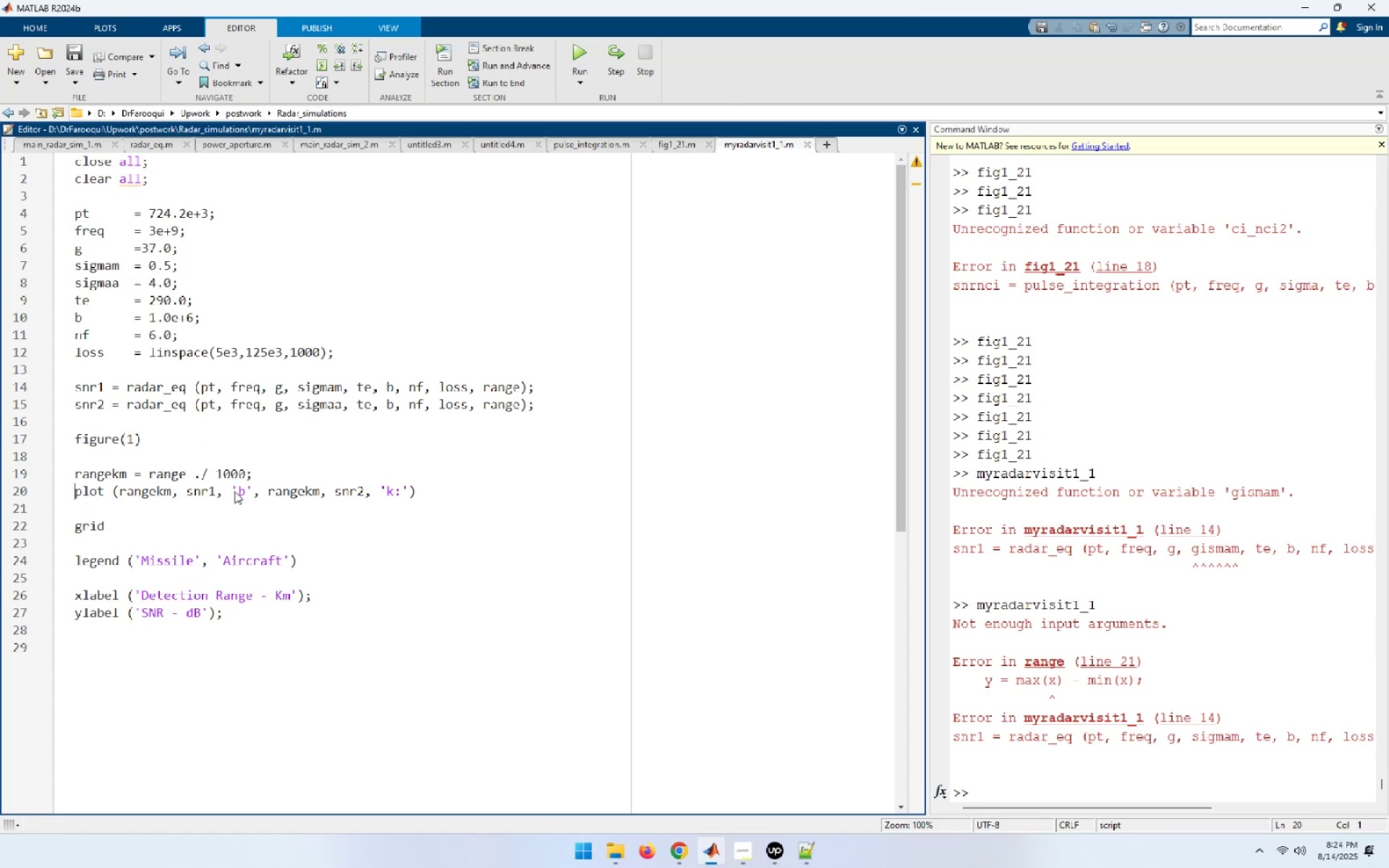 
key(NumpadEnter)
 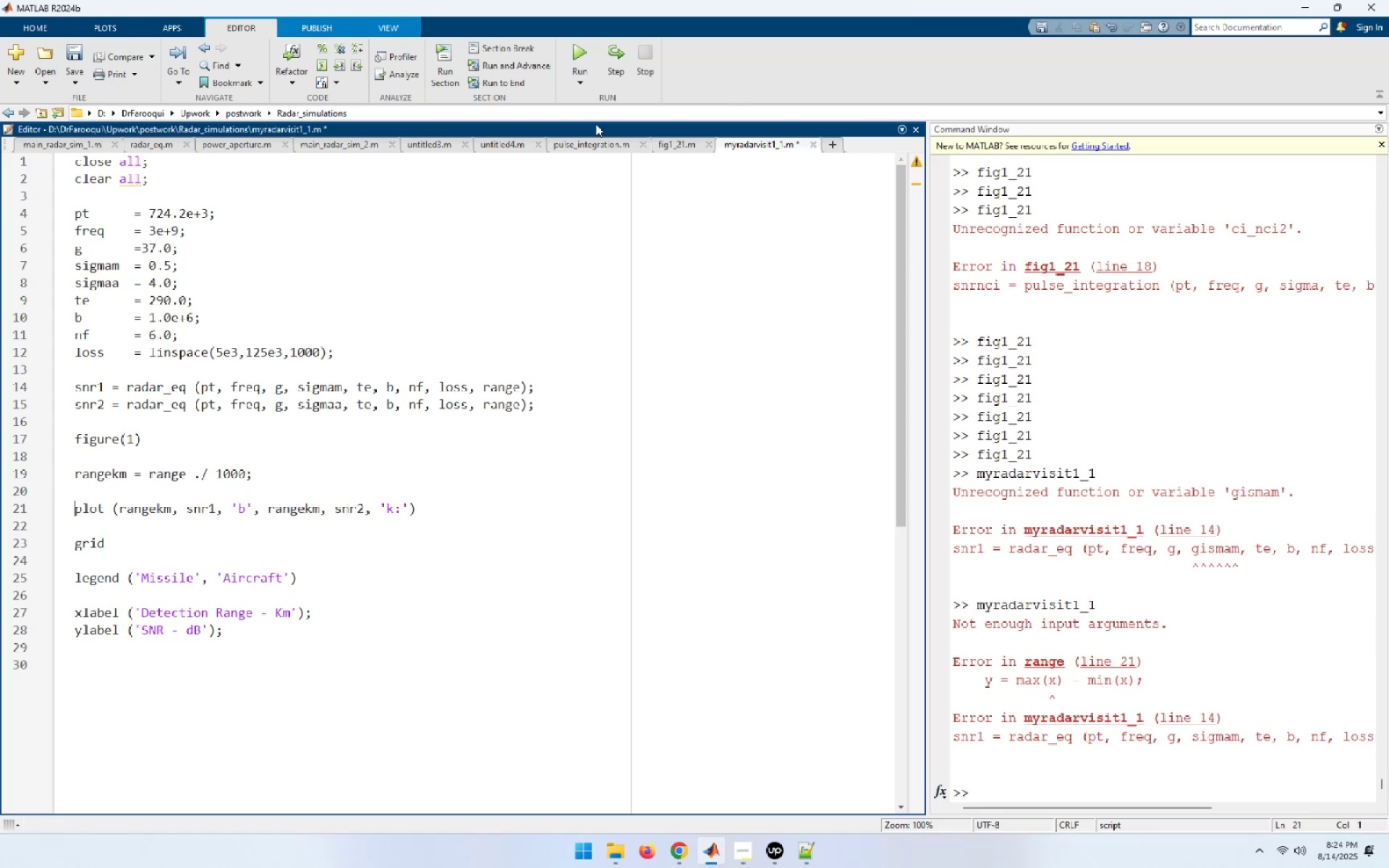 
left_click([576, 48])
 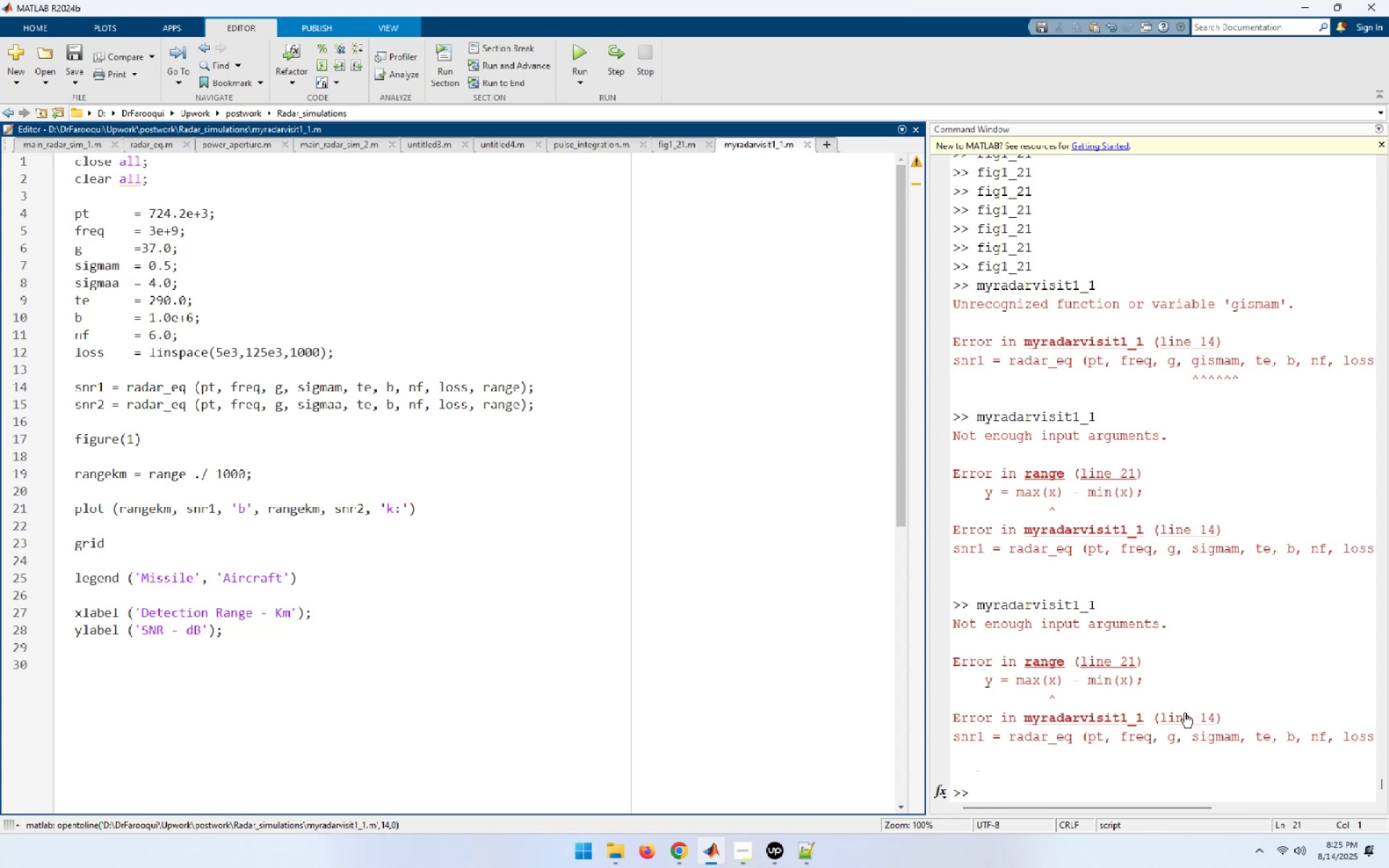 
wait(18.22)
 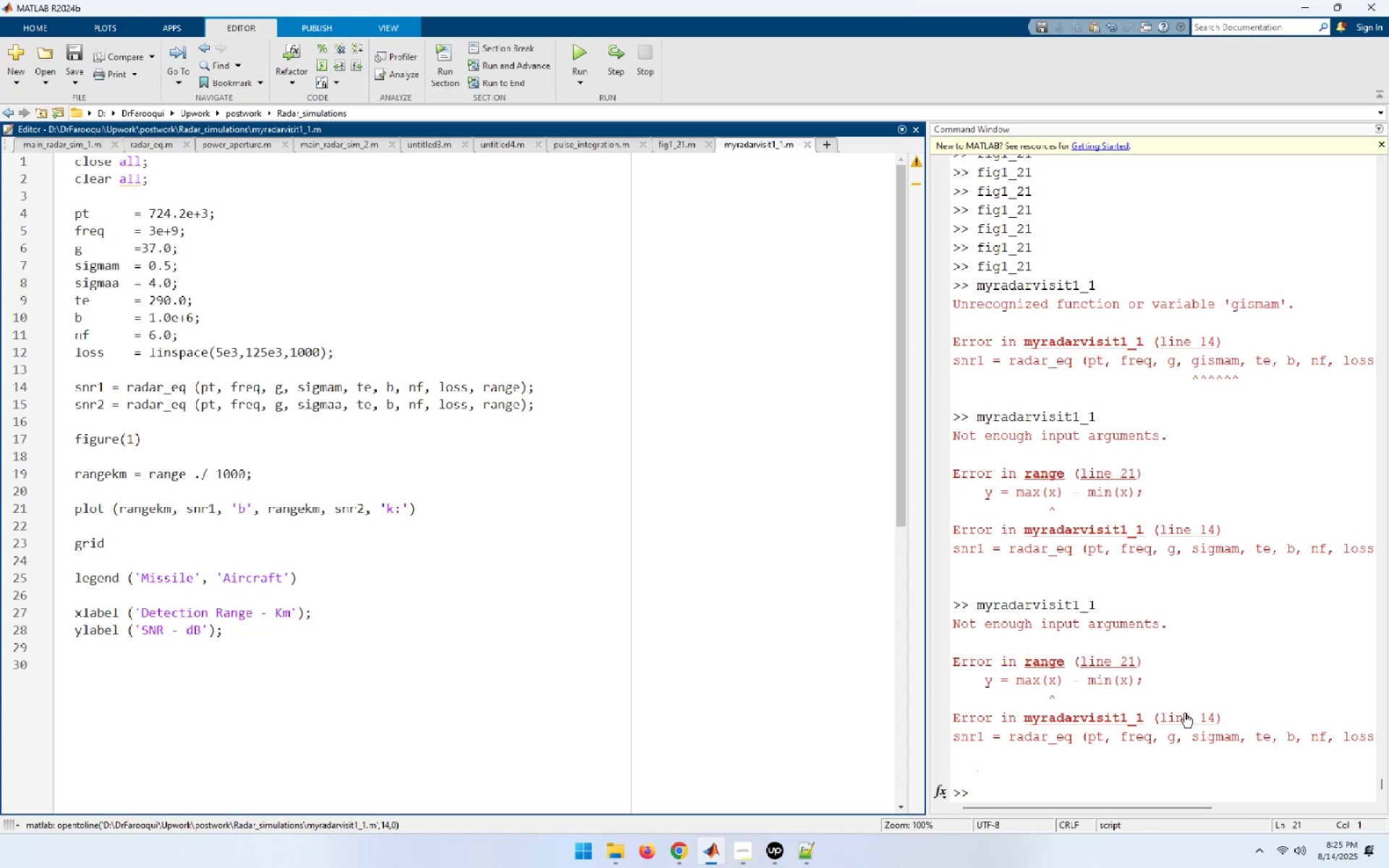 
left_click([96, 665])
 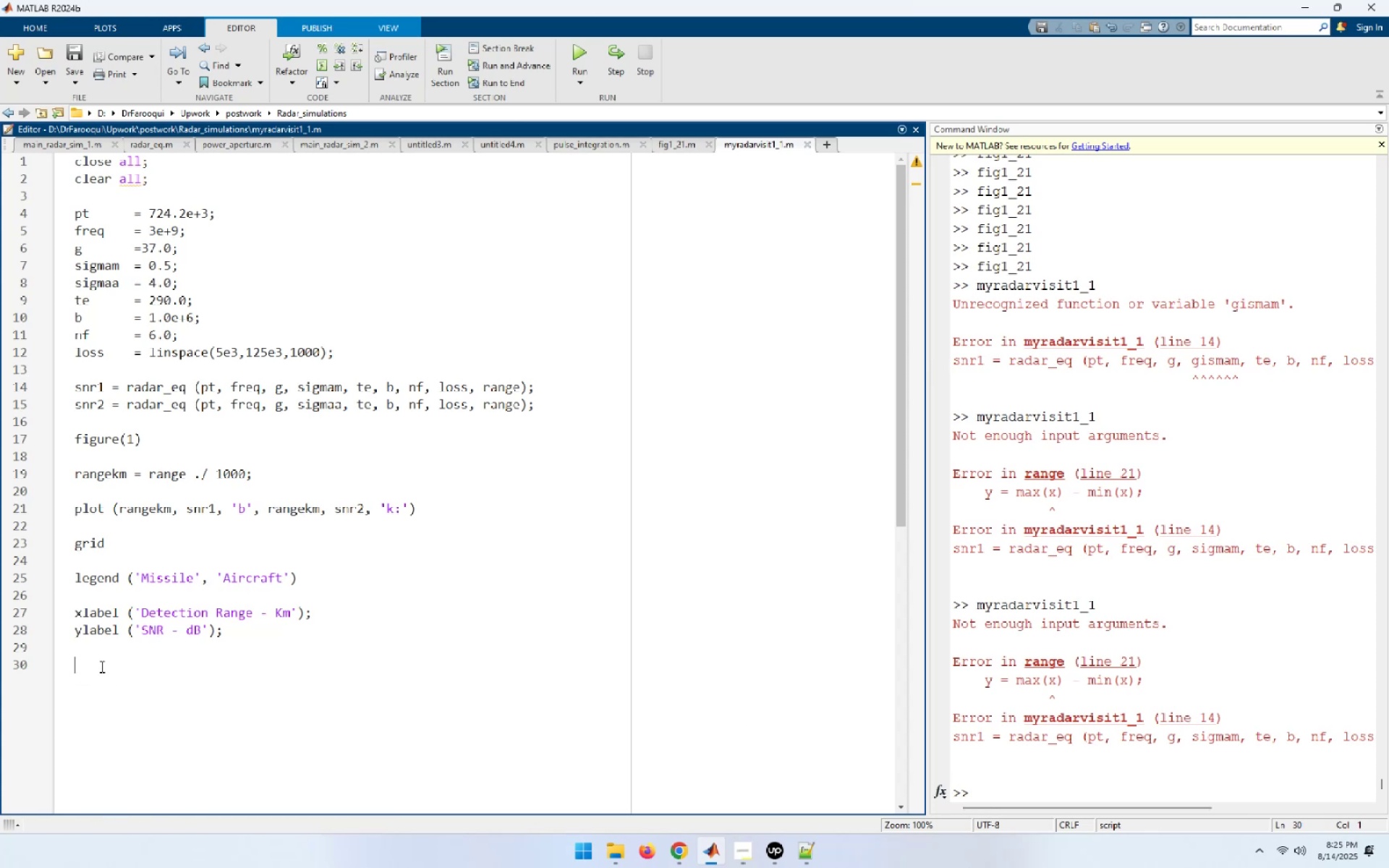 
type(clear a)
key(Backspace)
key(Backspace)
key(Backspace)
key(Backspace)
key(Backspace)
key(Backspace)
key(Backspace)
 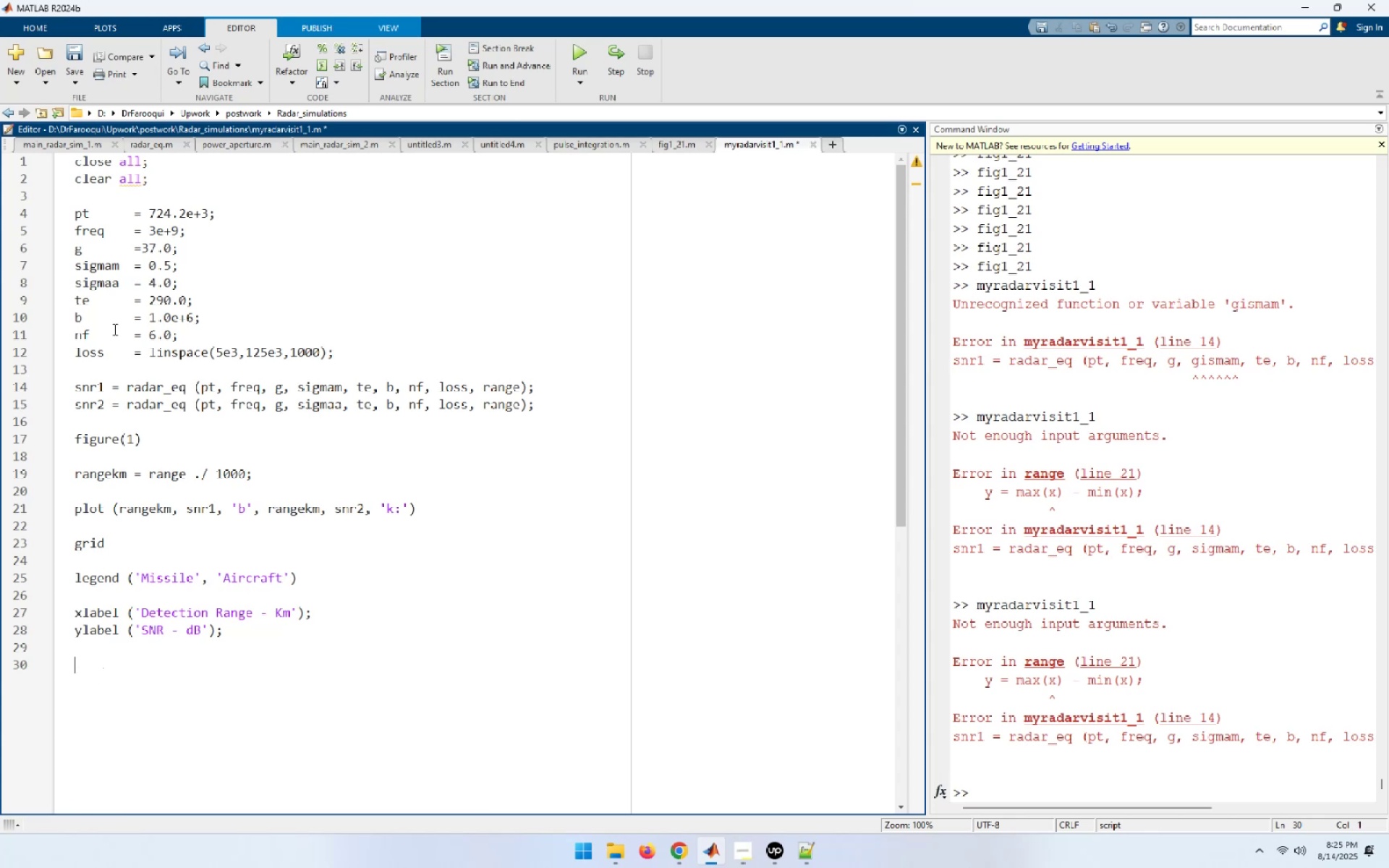 
left_click([88, 194])
 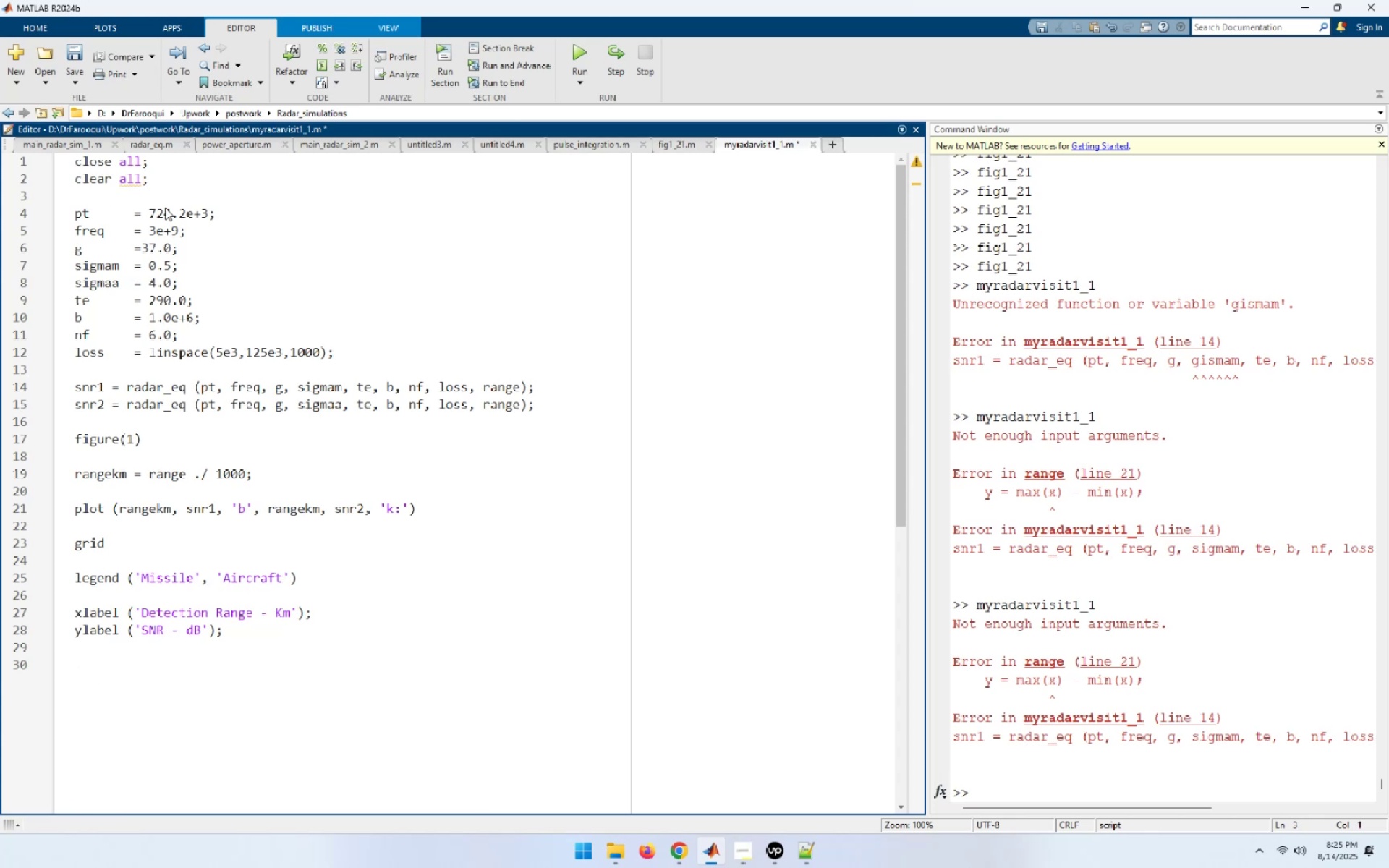 
key(Enter)
 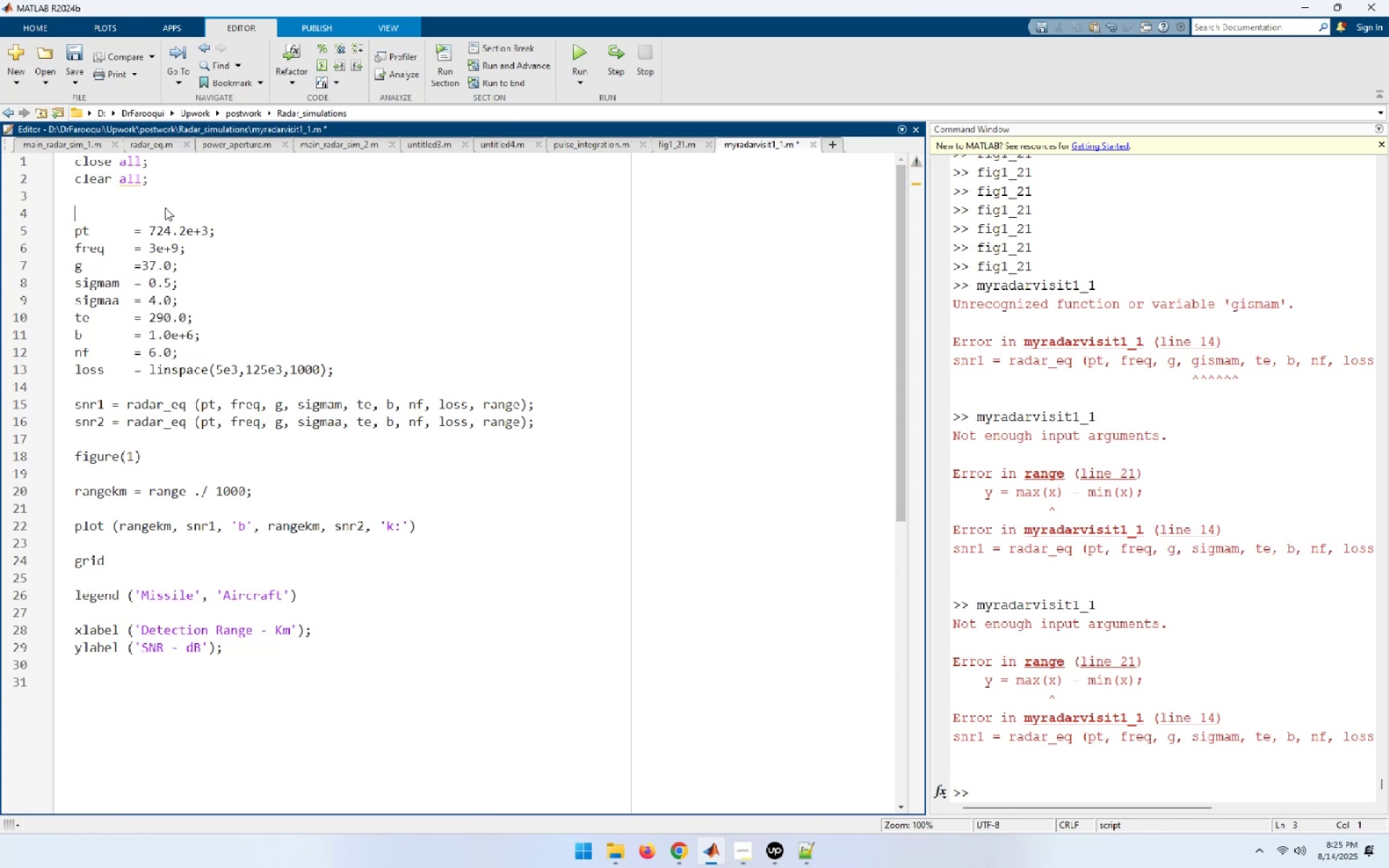 
key(ArrowUp)
 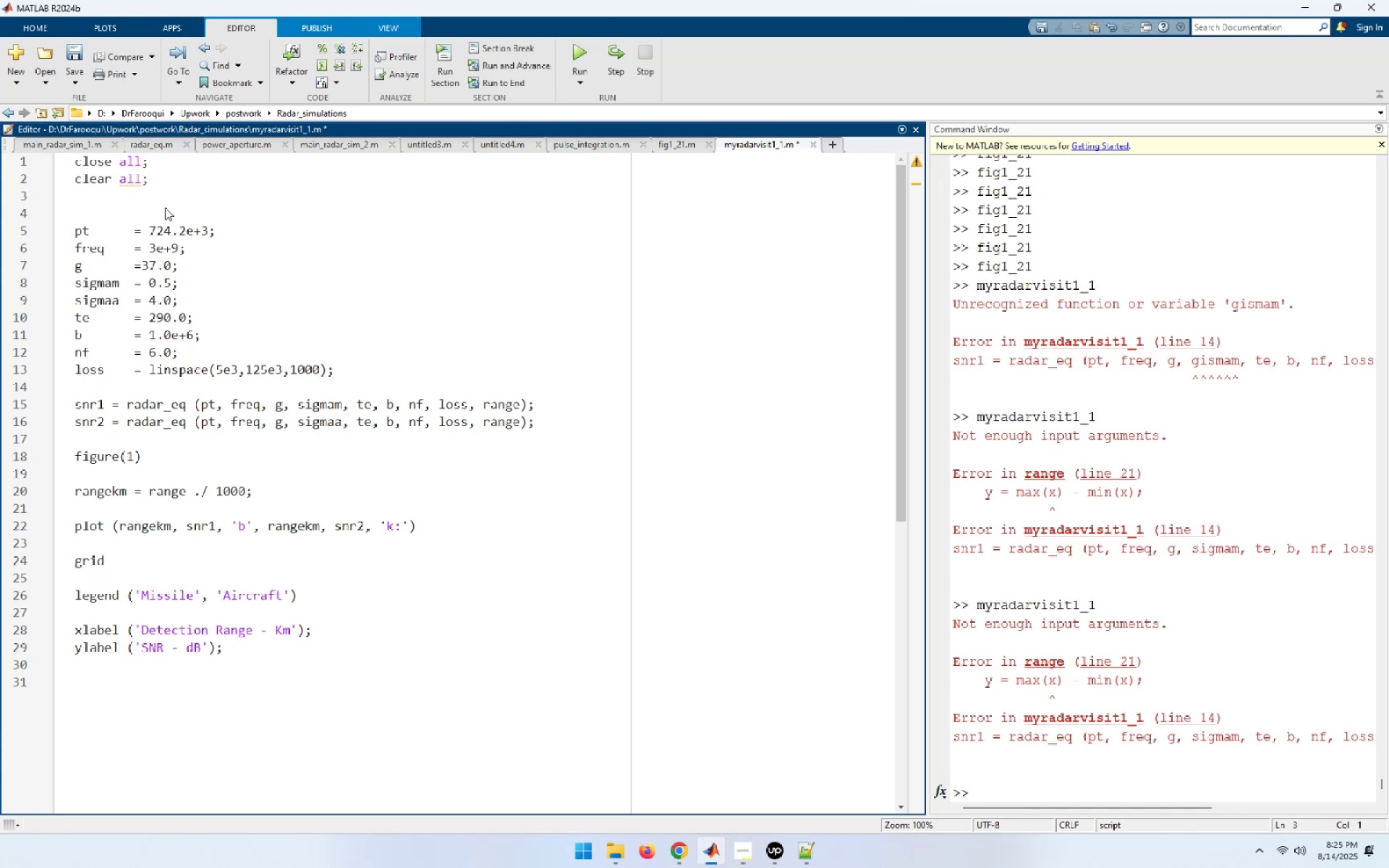 
type(clc)
 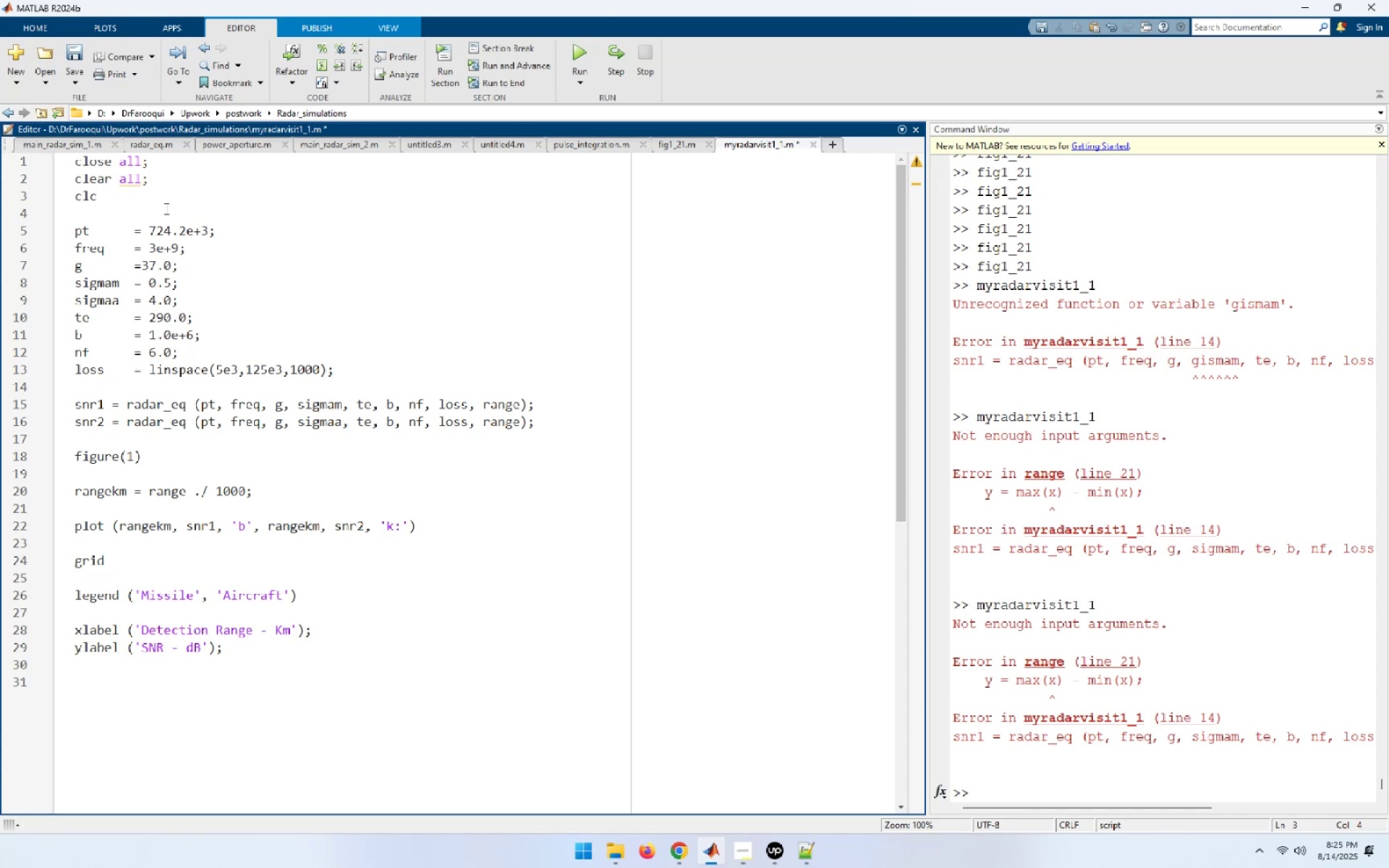 
left_click([578, 46])
 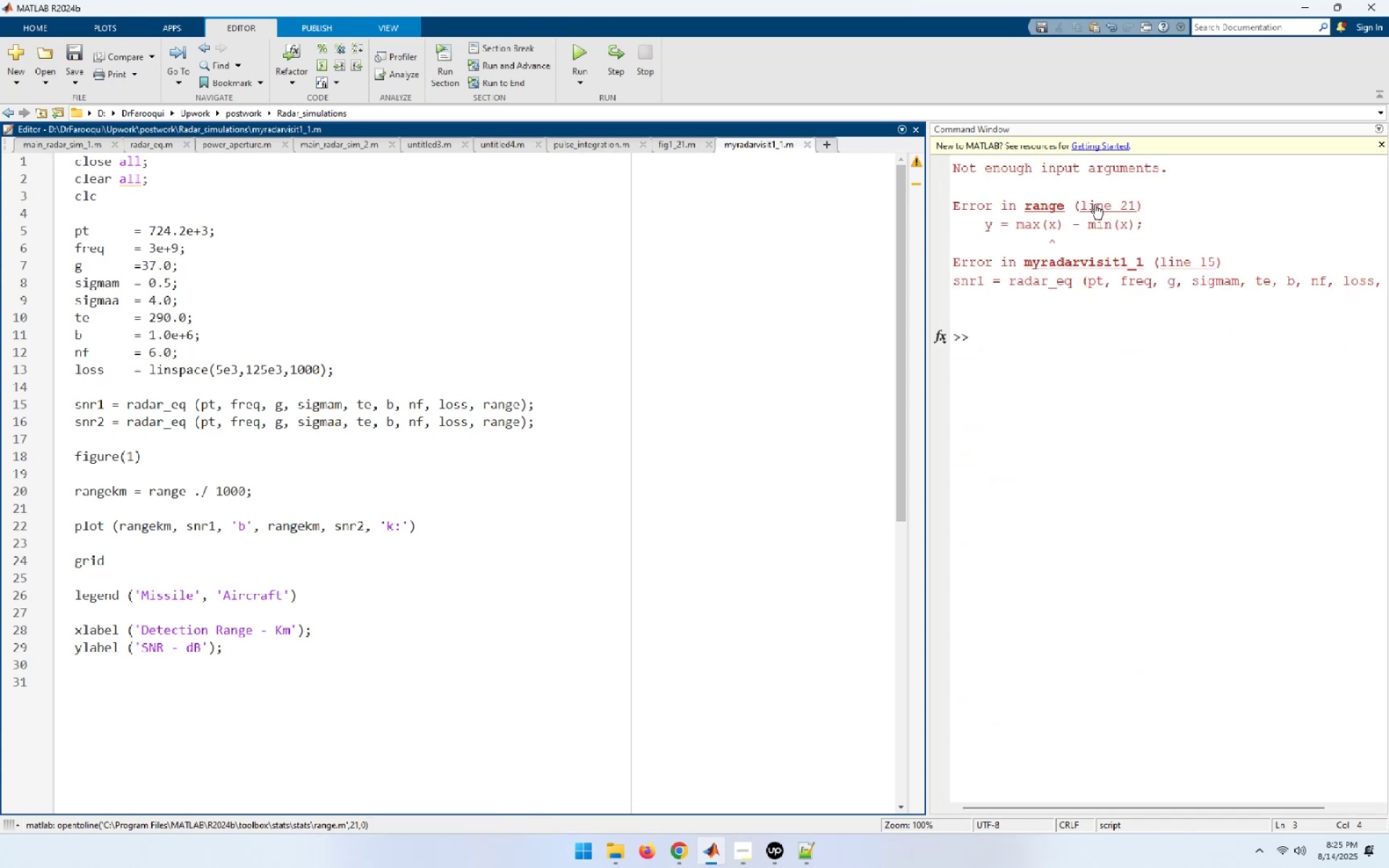 
left_click([1099, 204])
 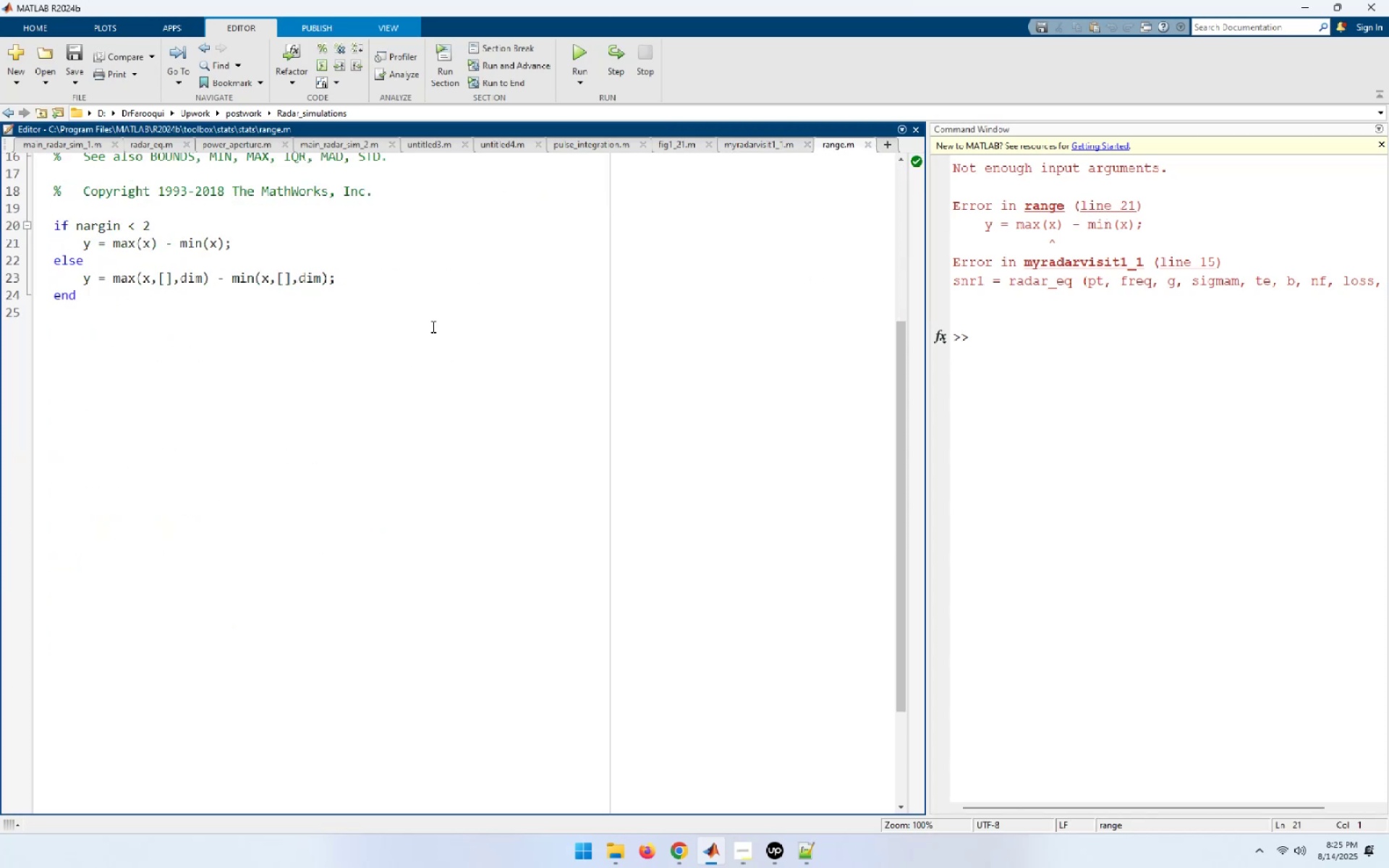 
wait(5.68)
 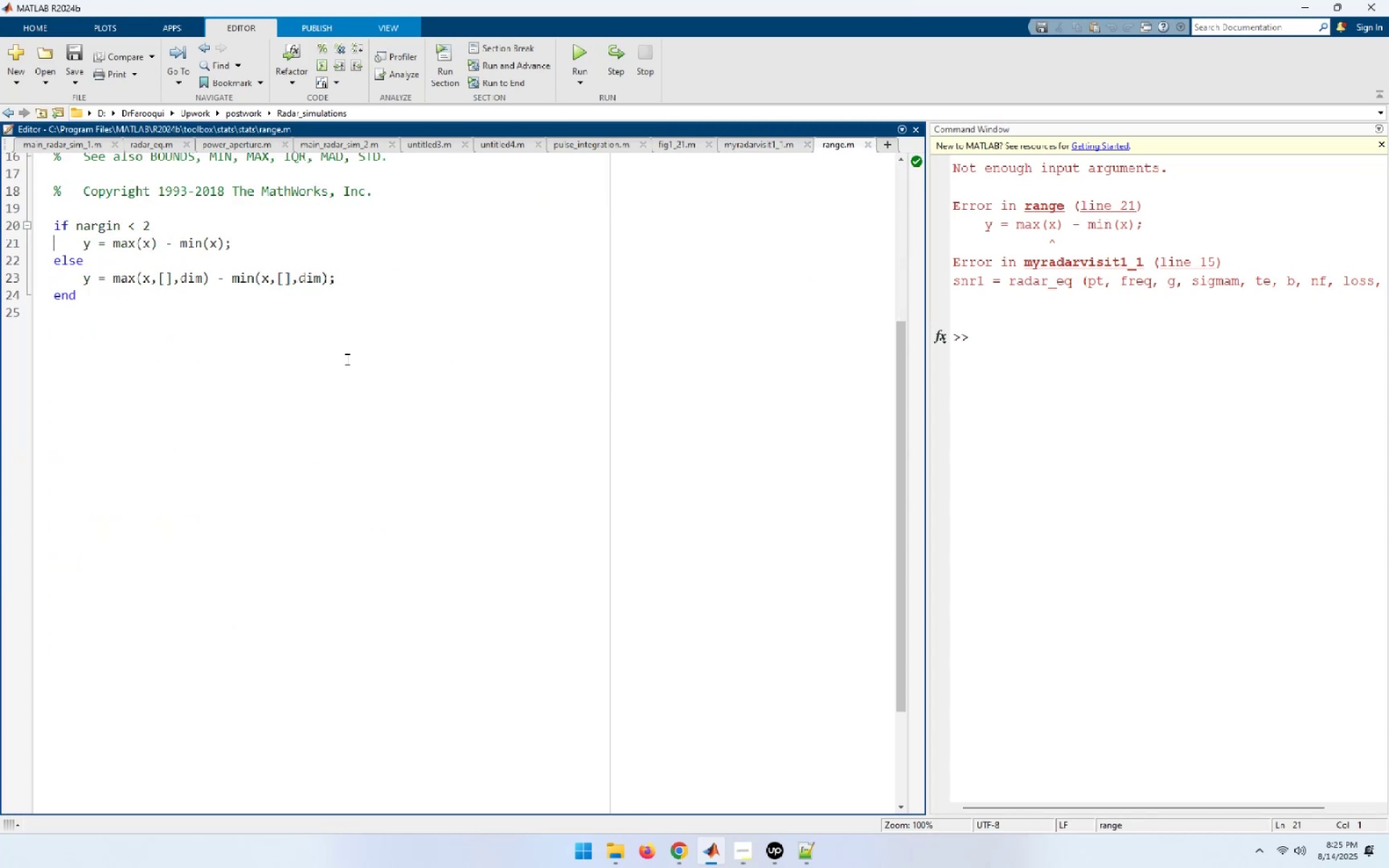 
scroll: coordinate [432, 326], scroll_direction: up, amount: 2.0
 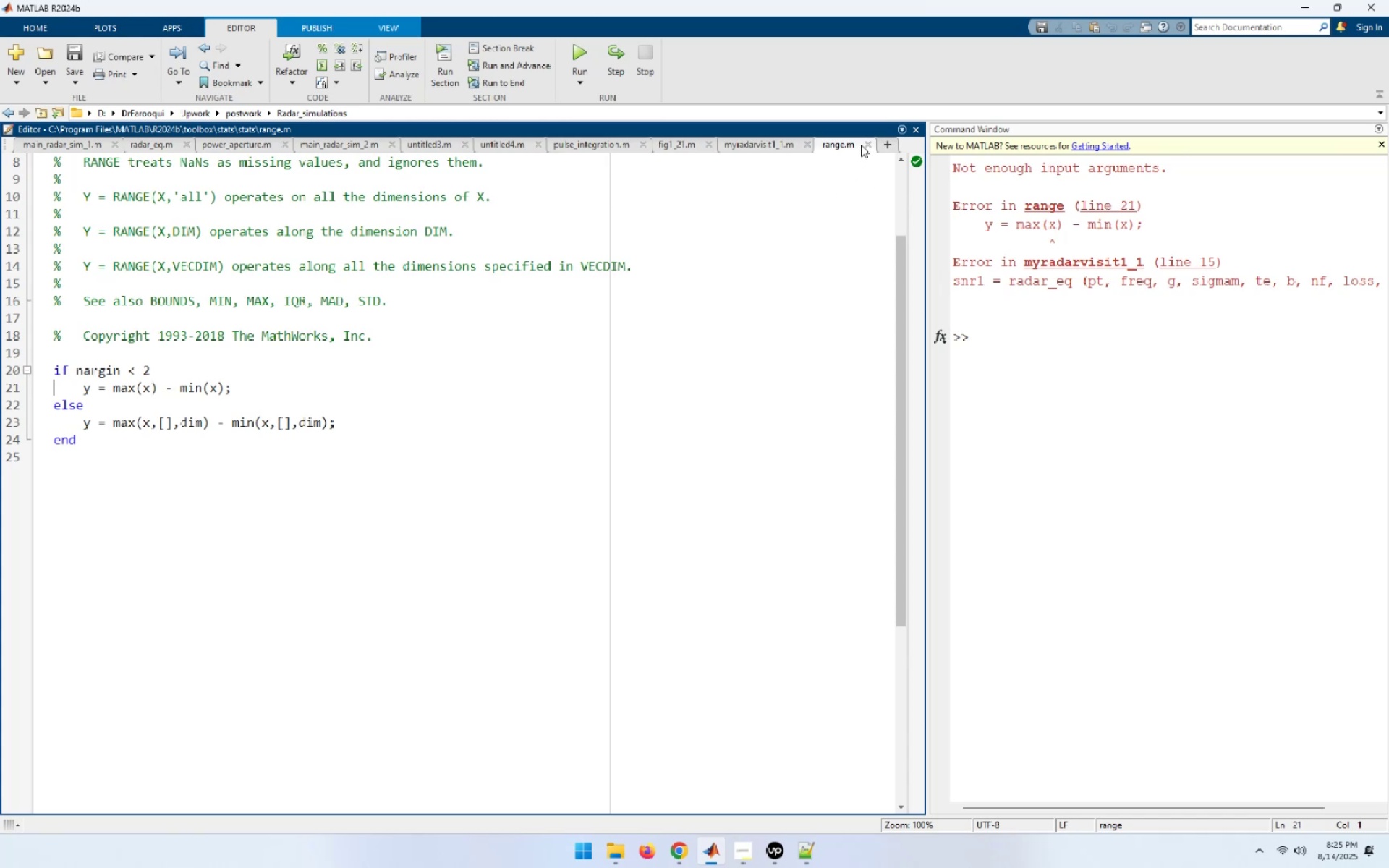 
wait(5.32)
 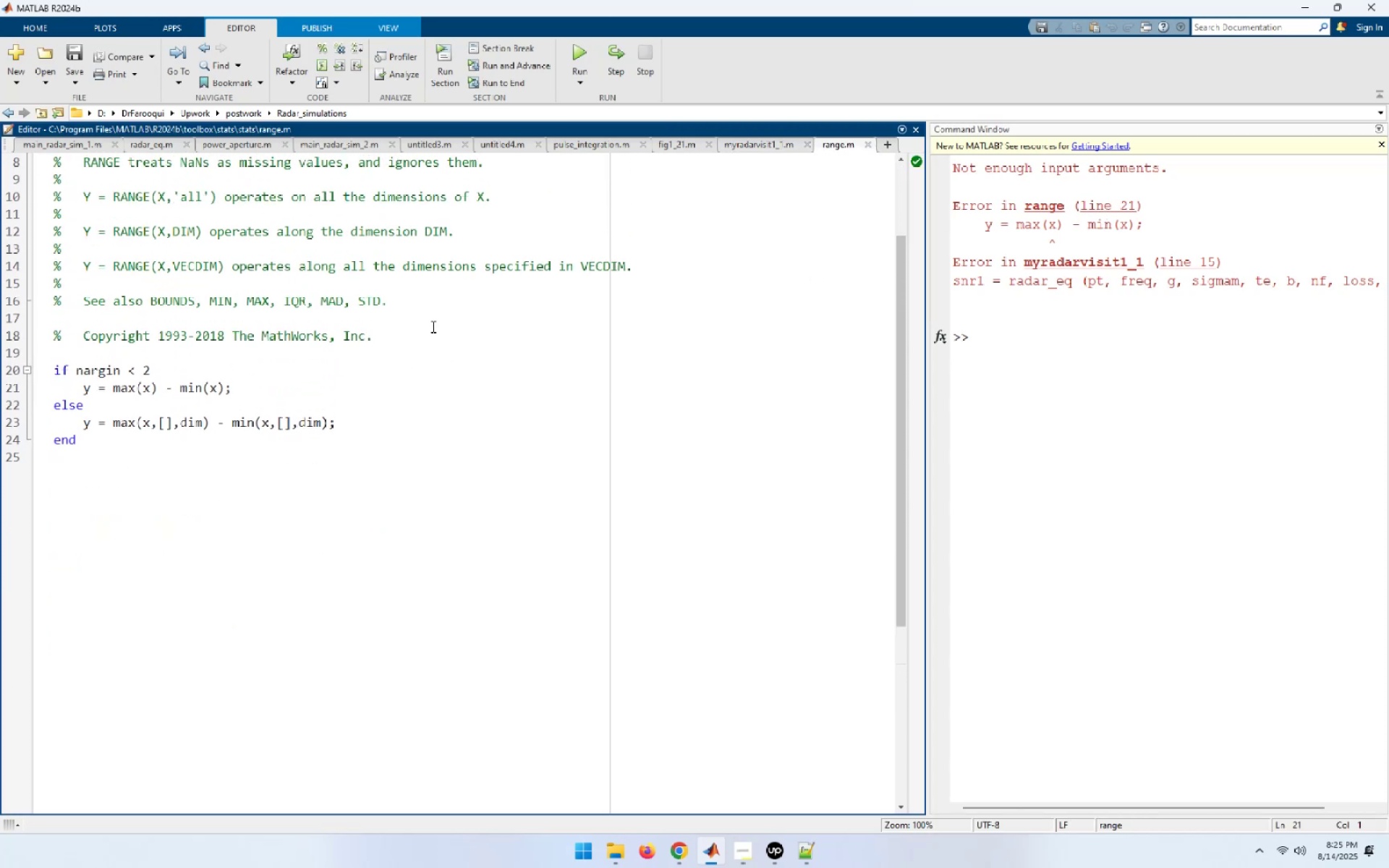 
left_click([866, 143])
 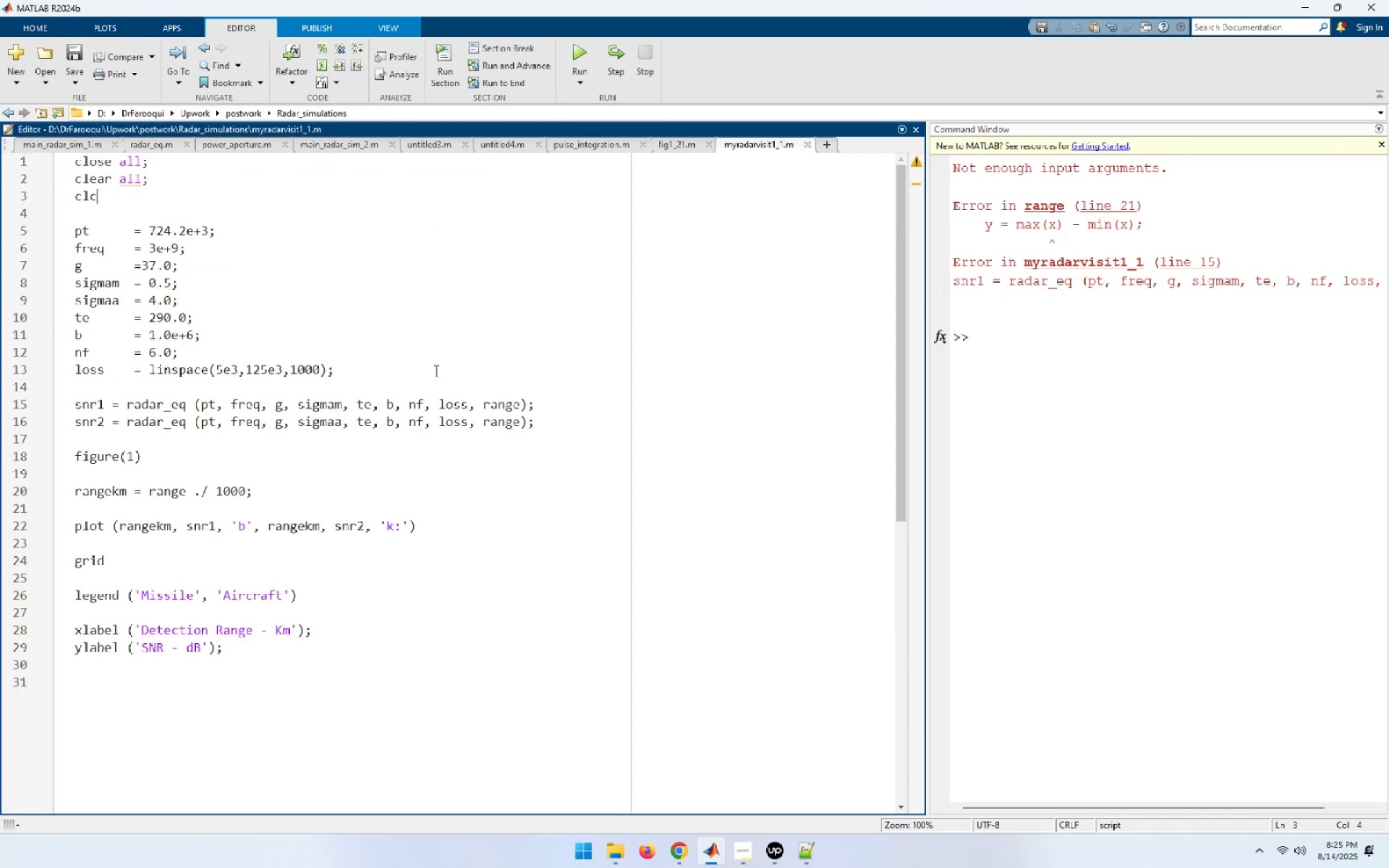 
scroll: coordinate [348, 394], scroll_direction: up, amount: 6.0
 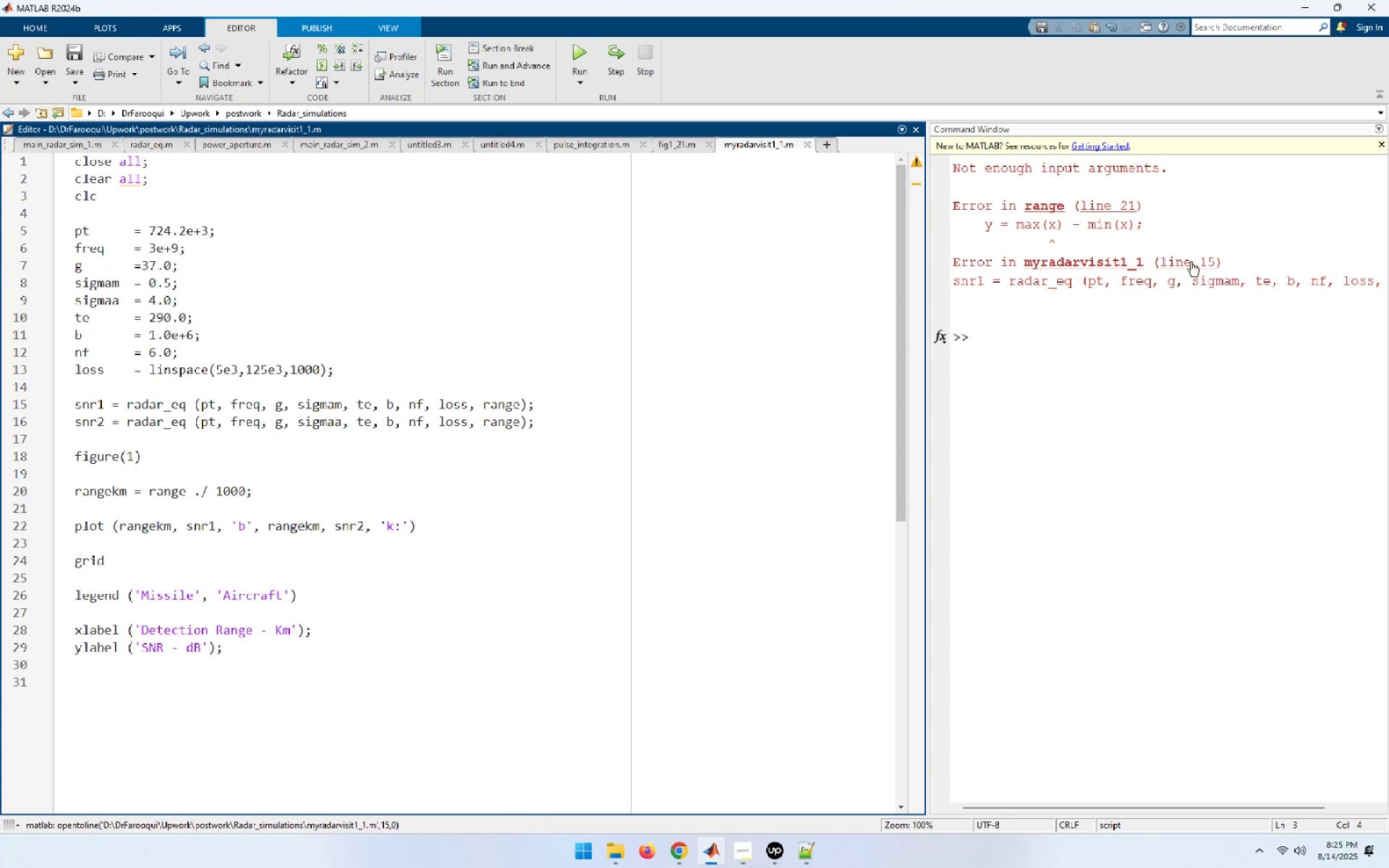 
wait(20.98)
 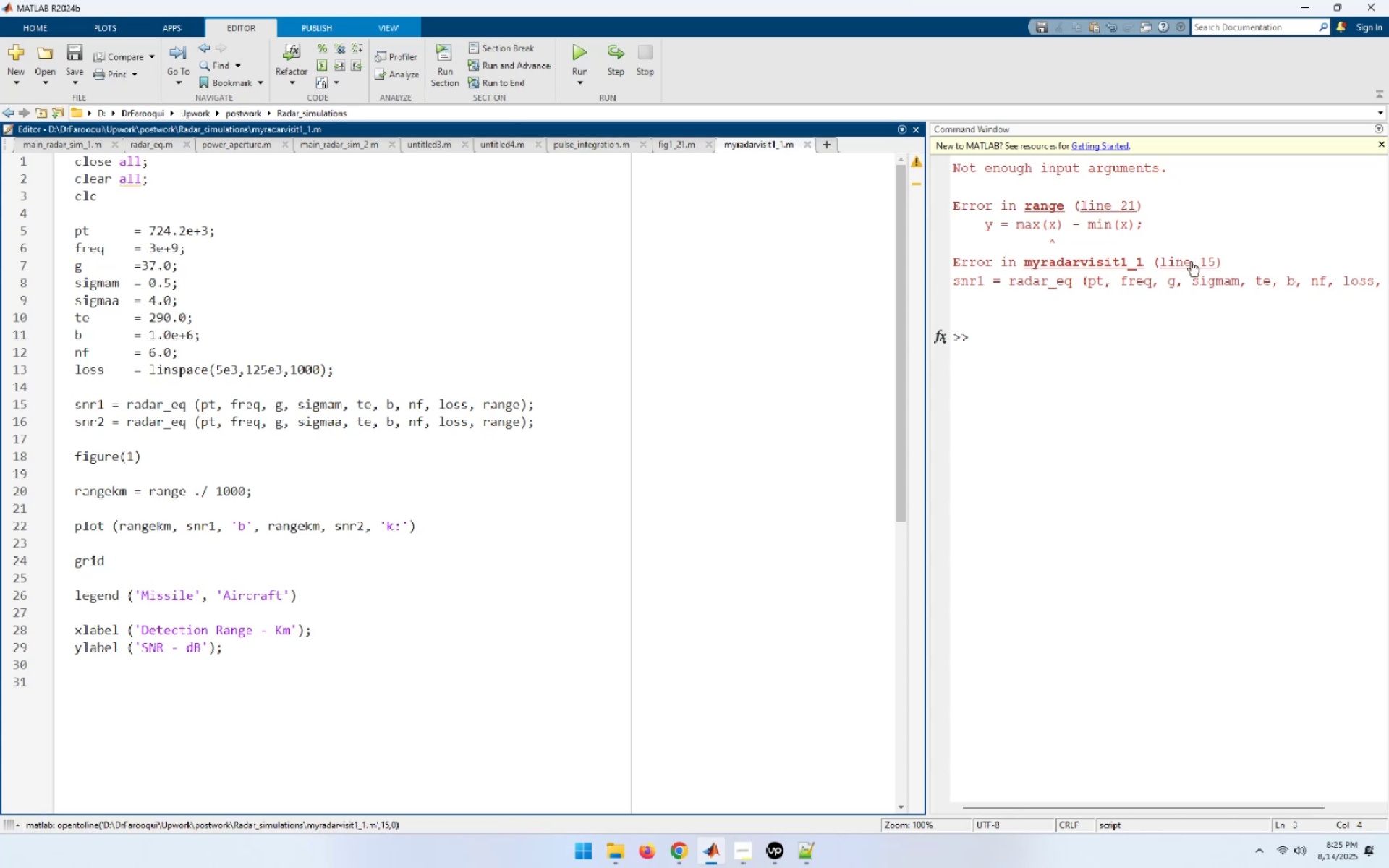 
left_click([1188, 260])
 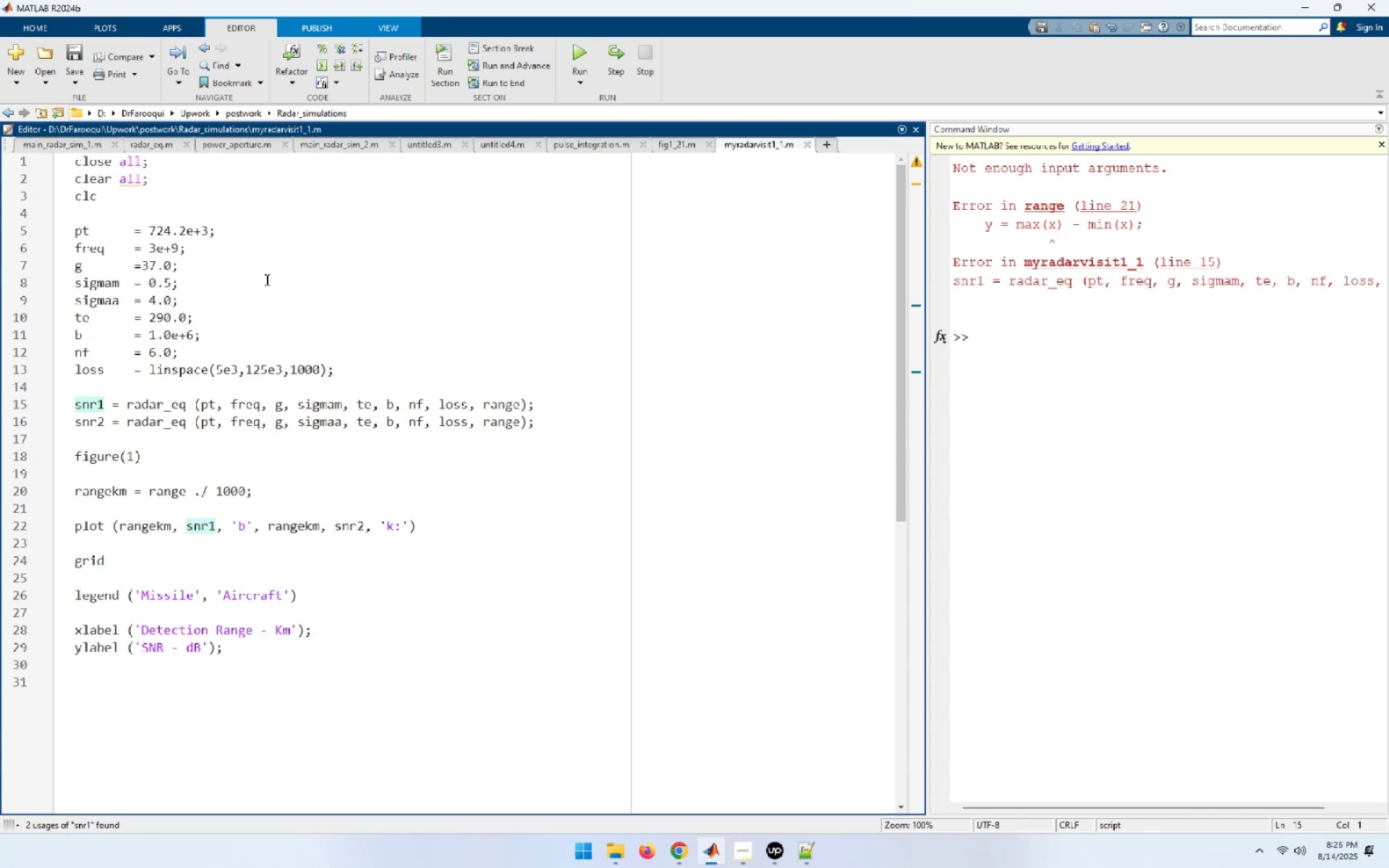 
wait(30.78)
 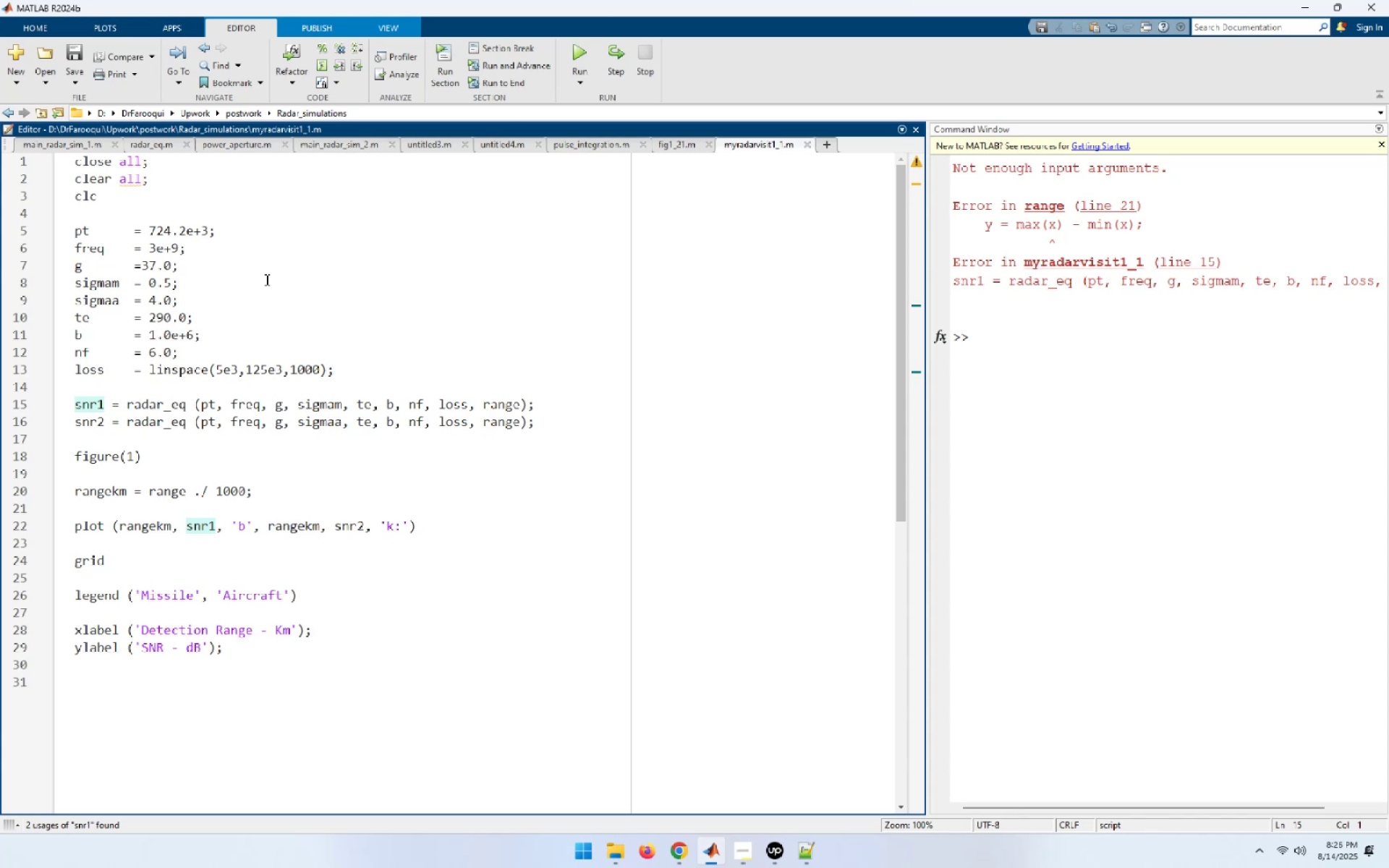 
mouse_move([111, 368])
 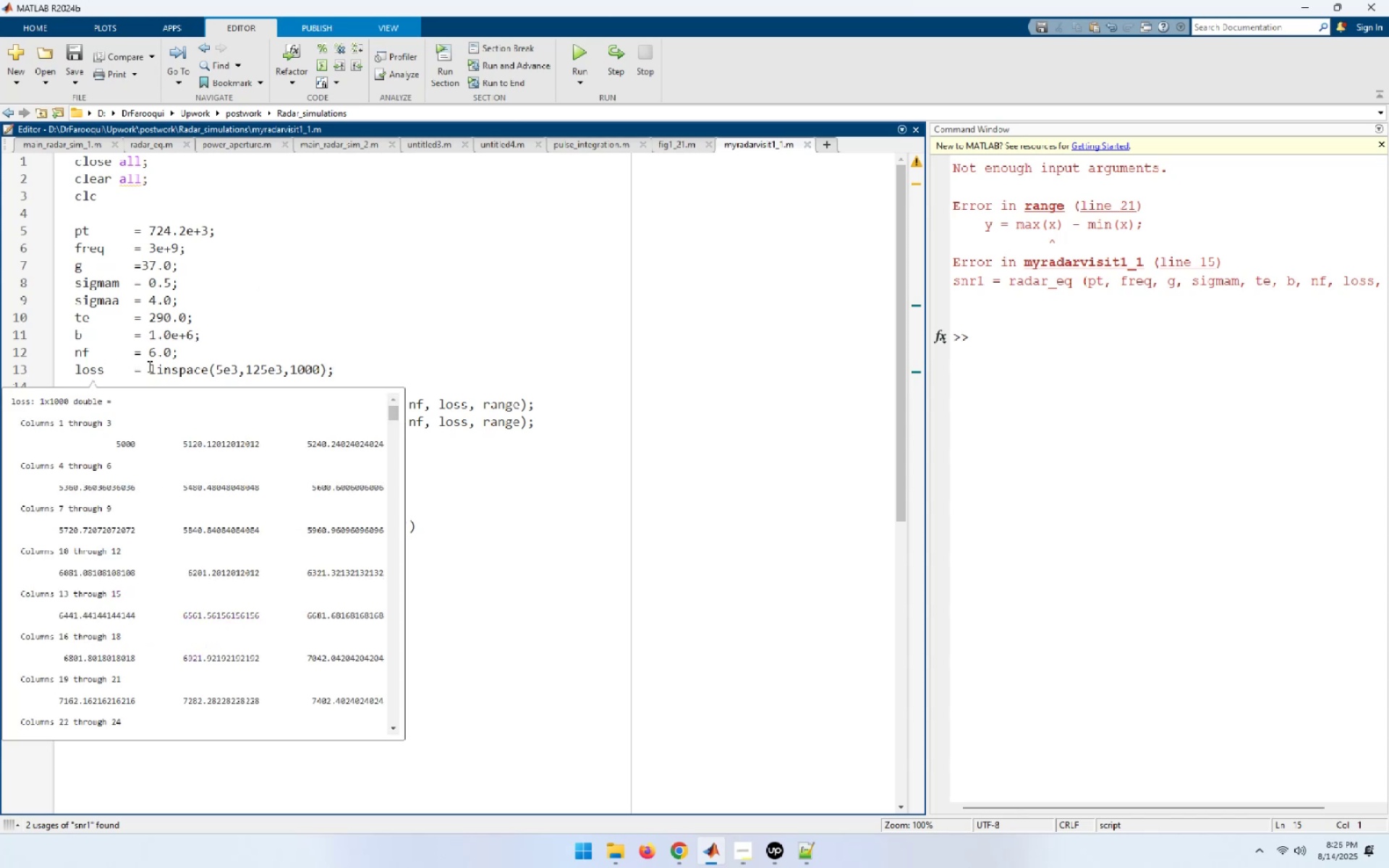 
left_click([150, 366])
 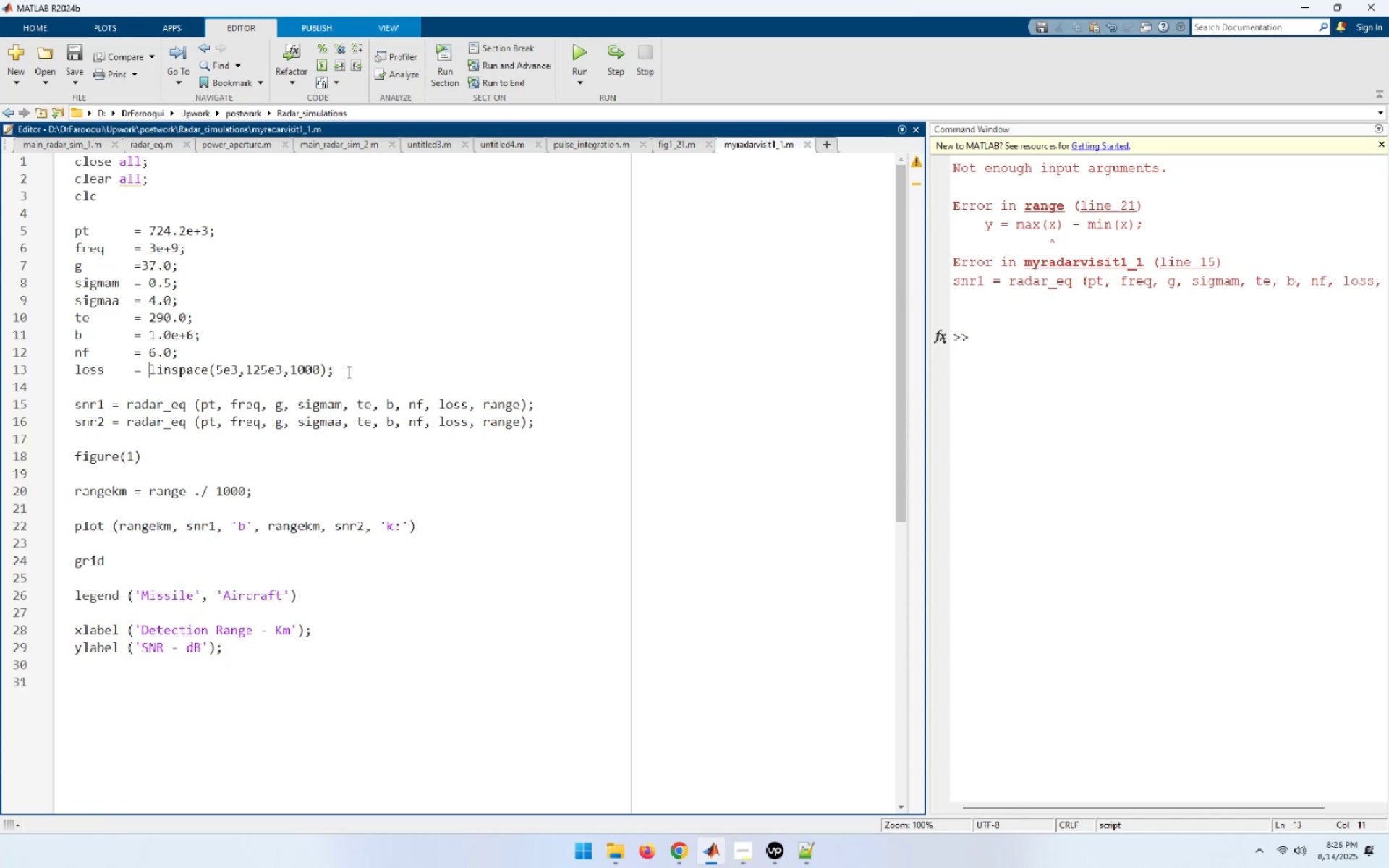 
key(NumpadEnter)
type(range =)
key(Backspace)
key(Tab)
key(Escape)
key(Tab)
key(Escape)
key(Escape)
key(Tab)
key(Tab)
type(= )
 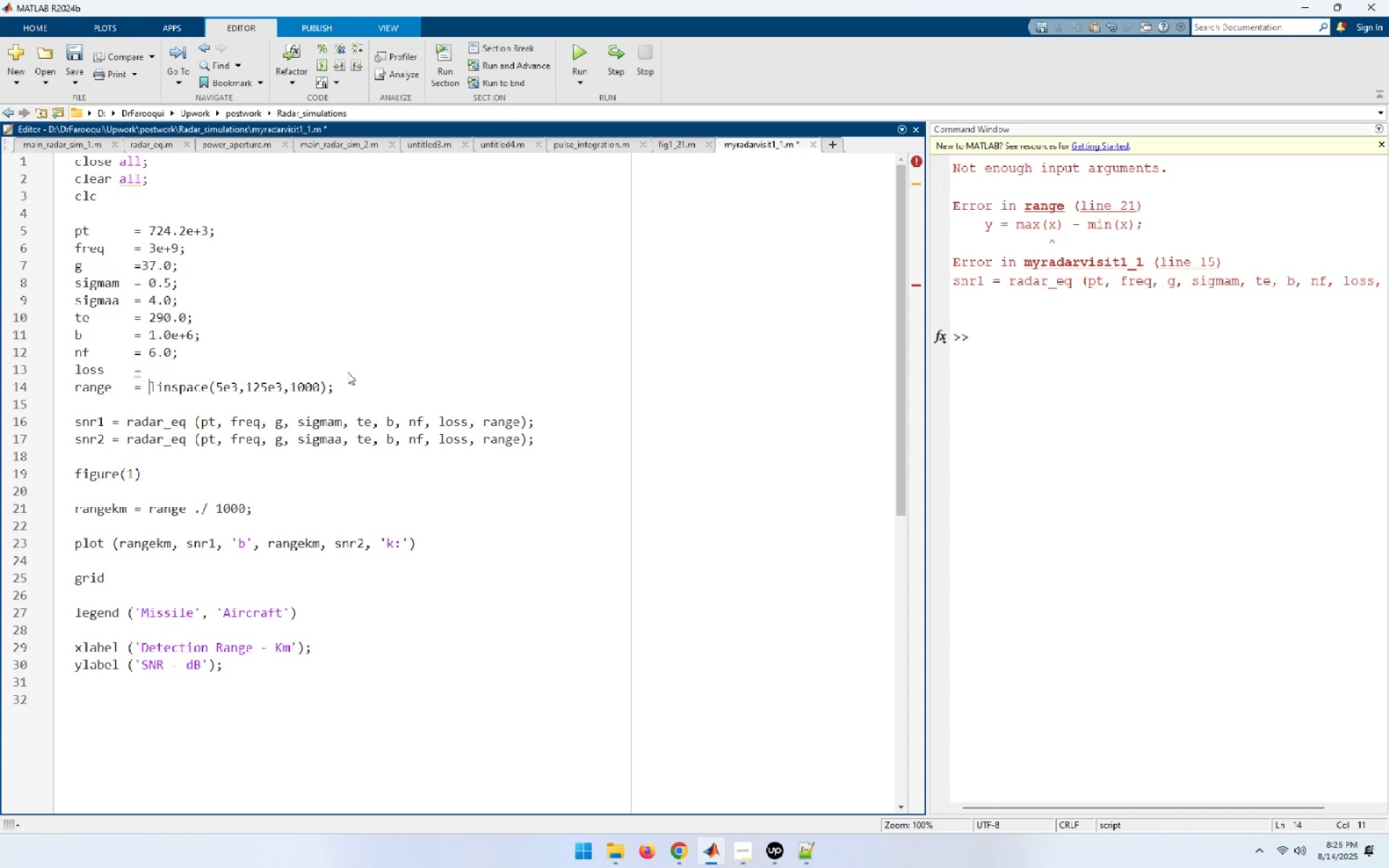 
key(ArrowUp)
 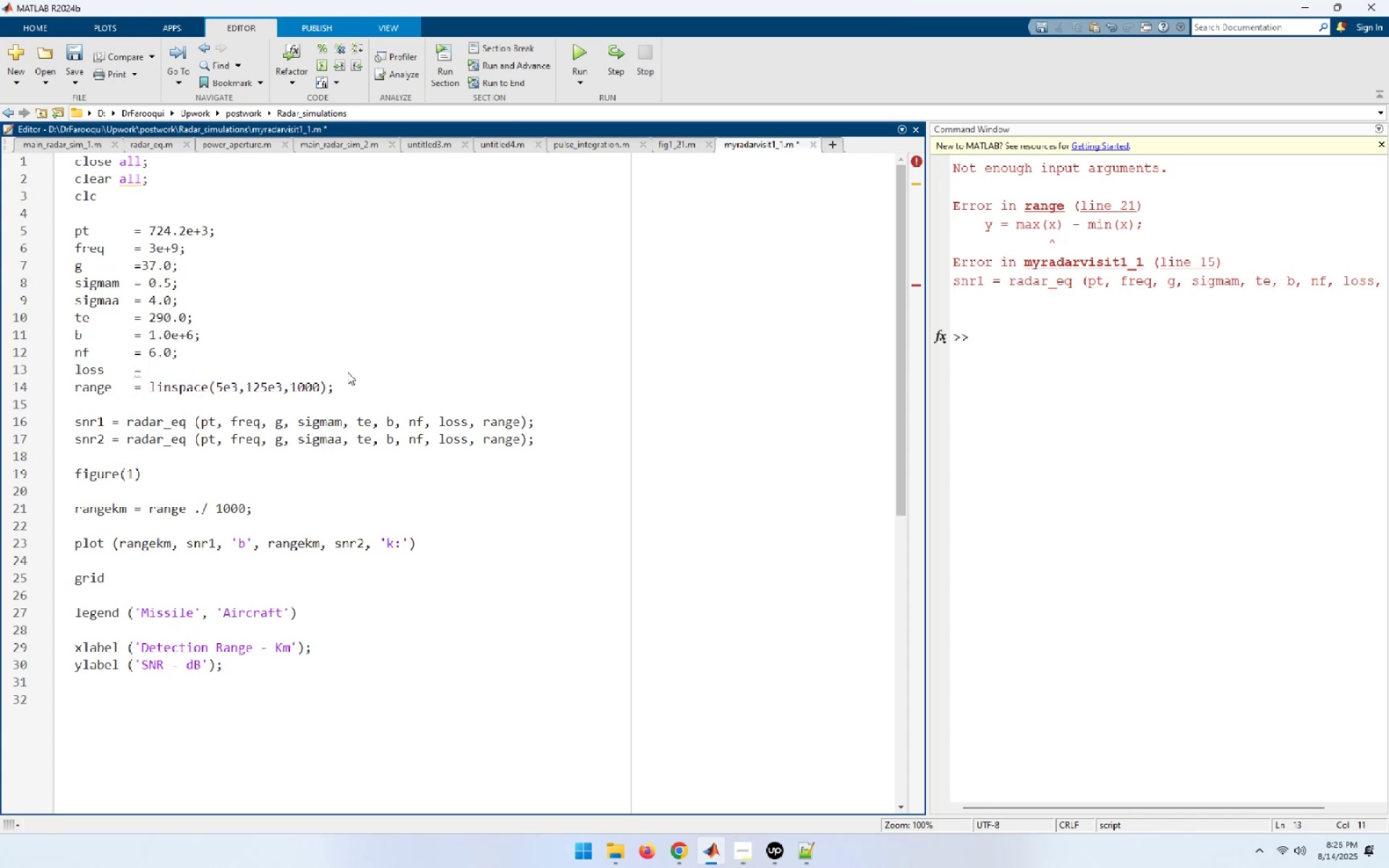 
key(Numpad8)
 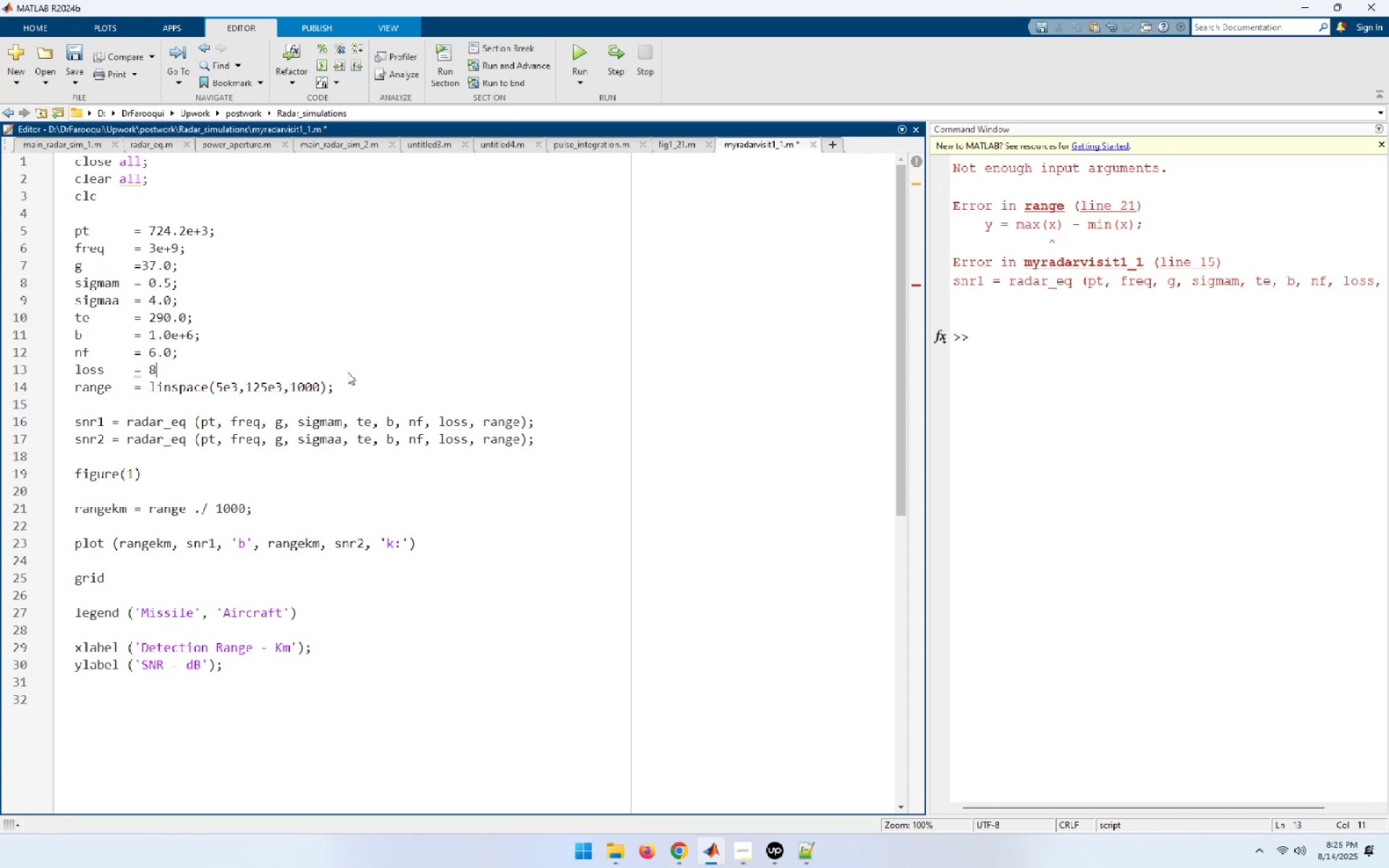 
key(NumpadDecimal)
 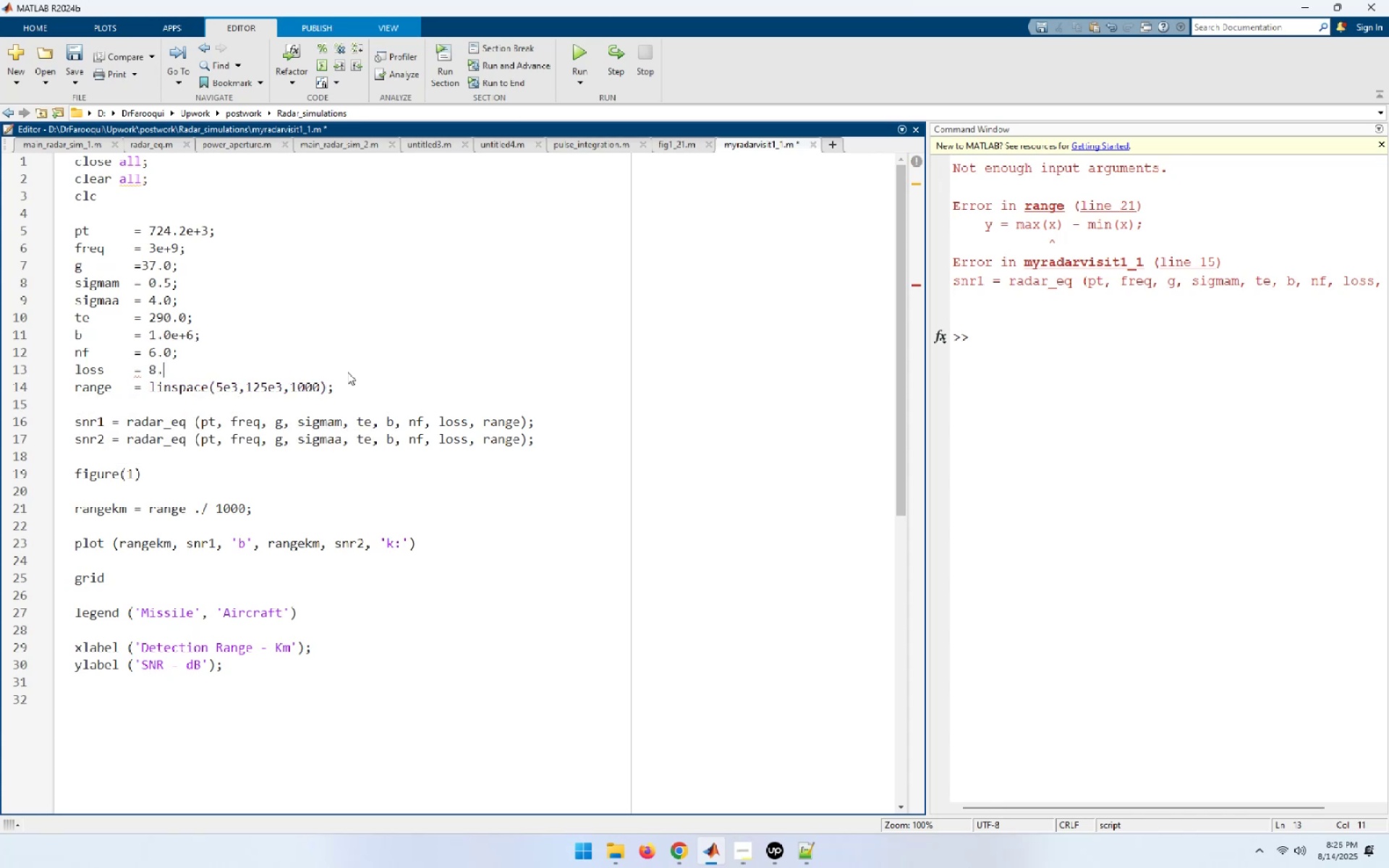 
key(Numpad0)
 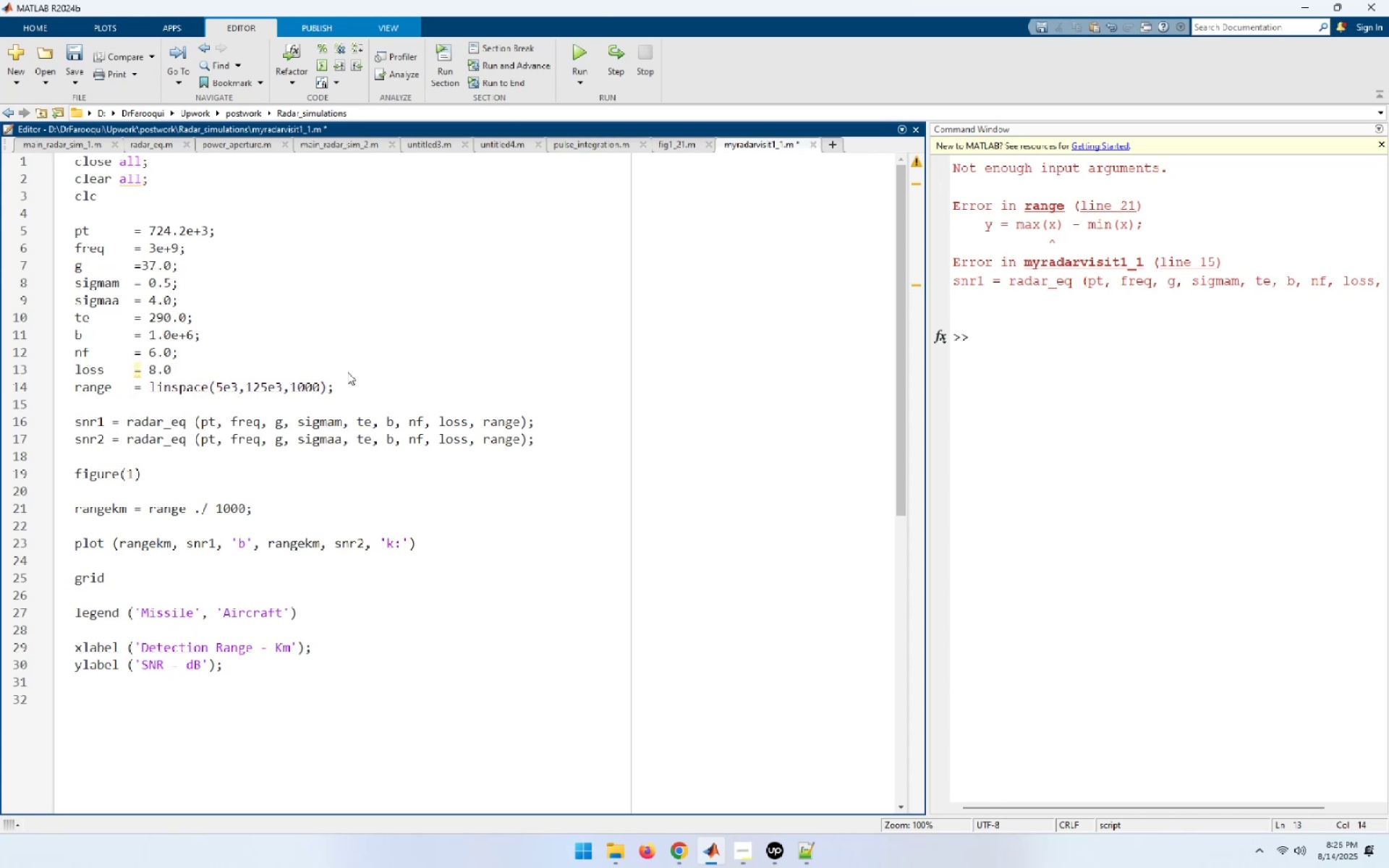 
key(Semicolon)
 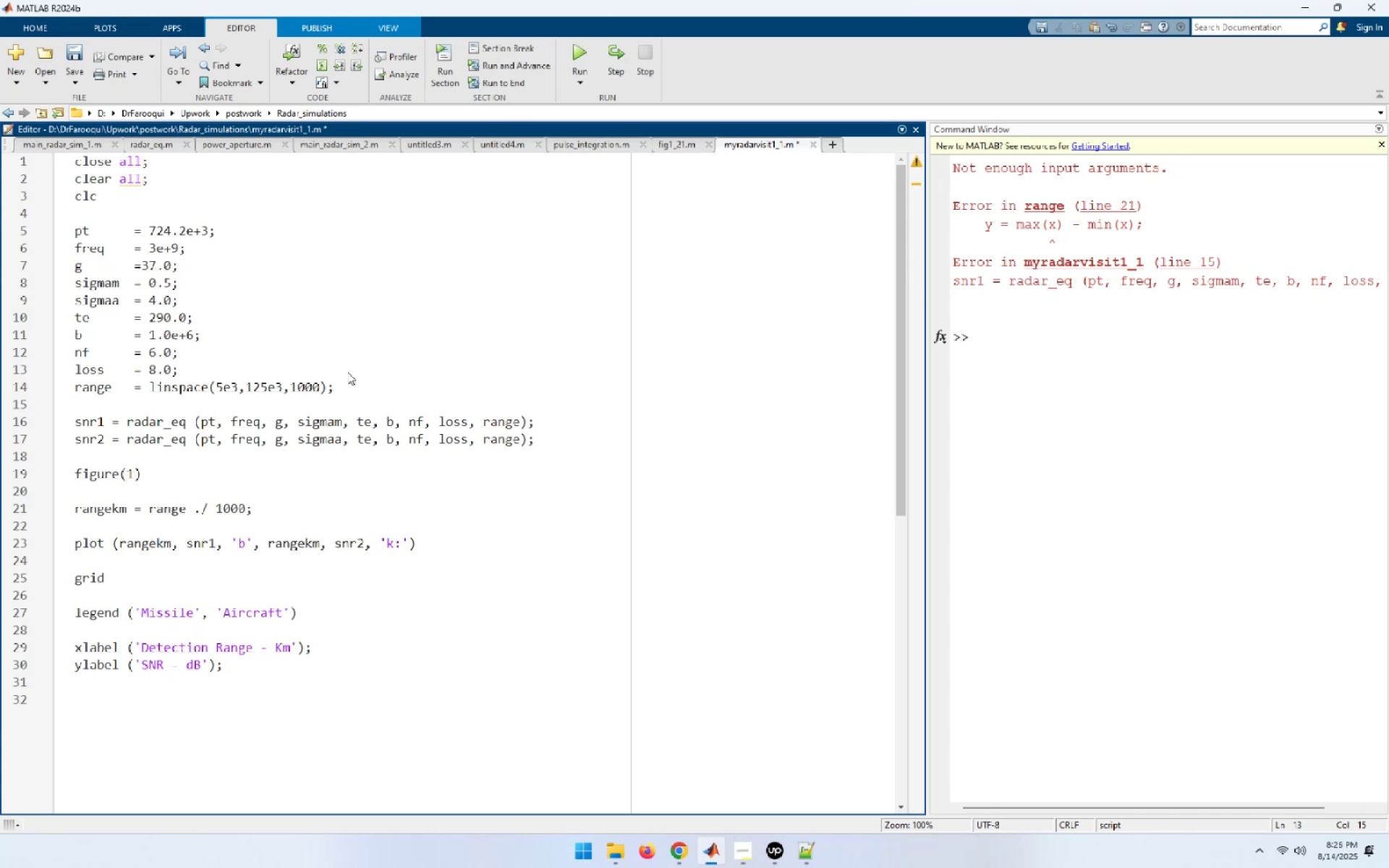 
key(ArrowDown)
 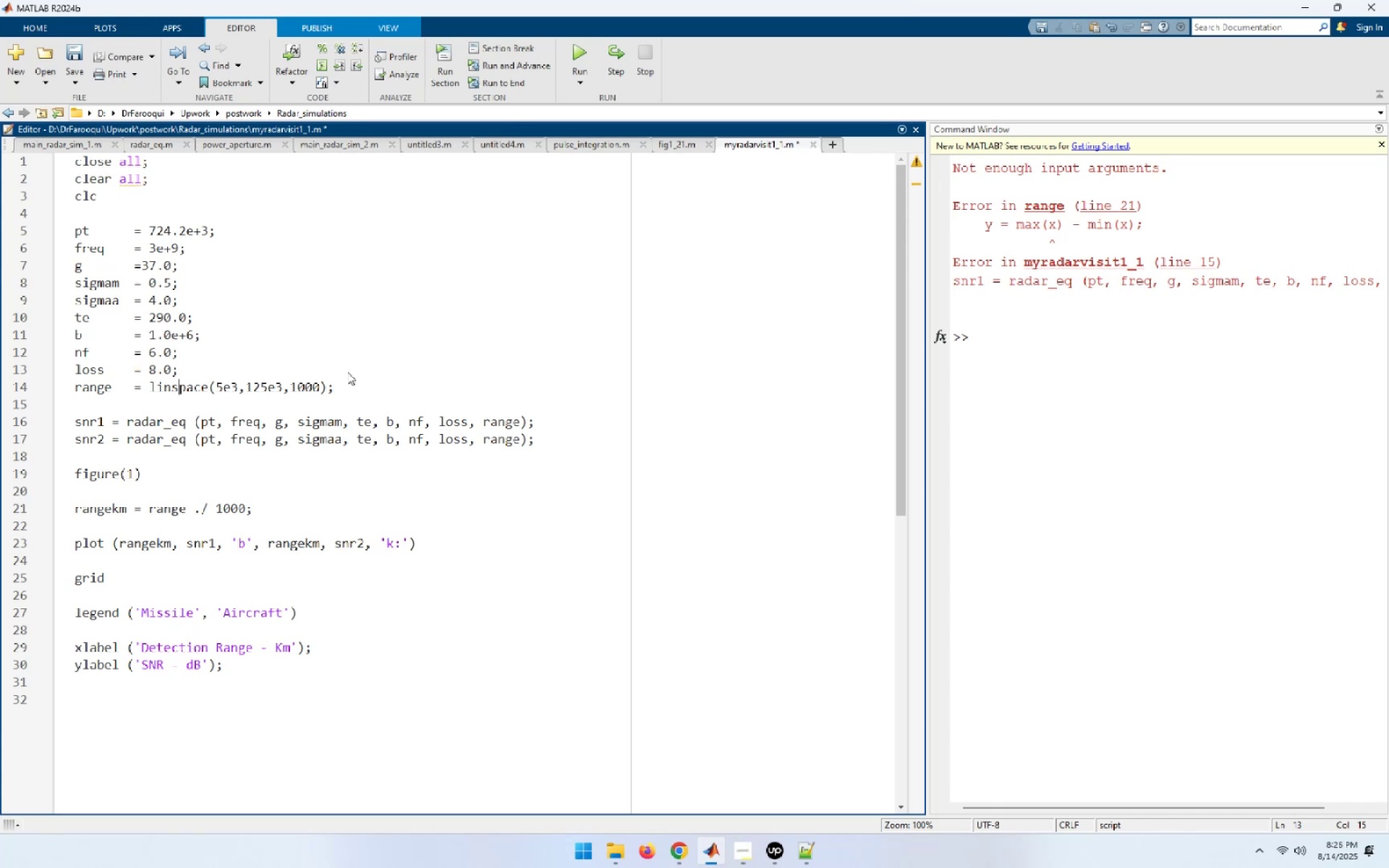 
key(ArrowDown)
 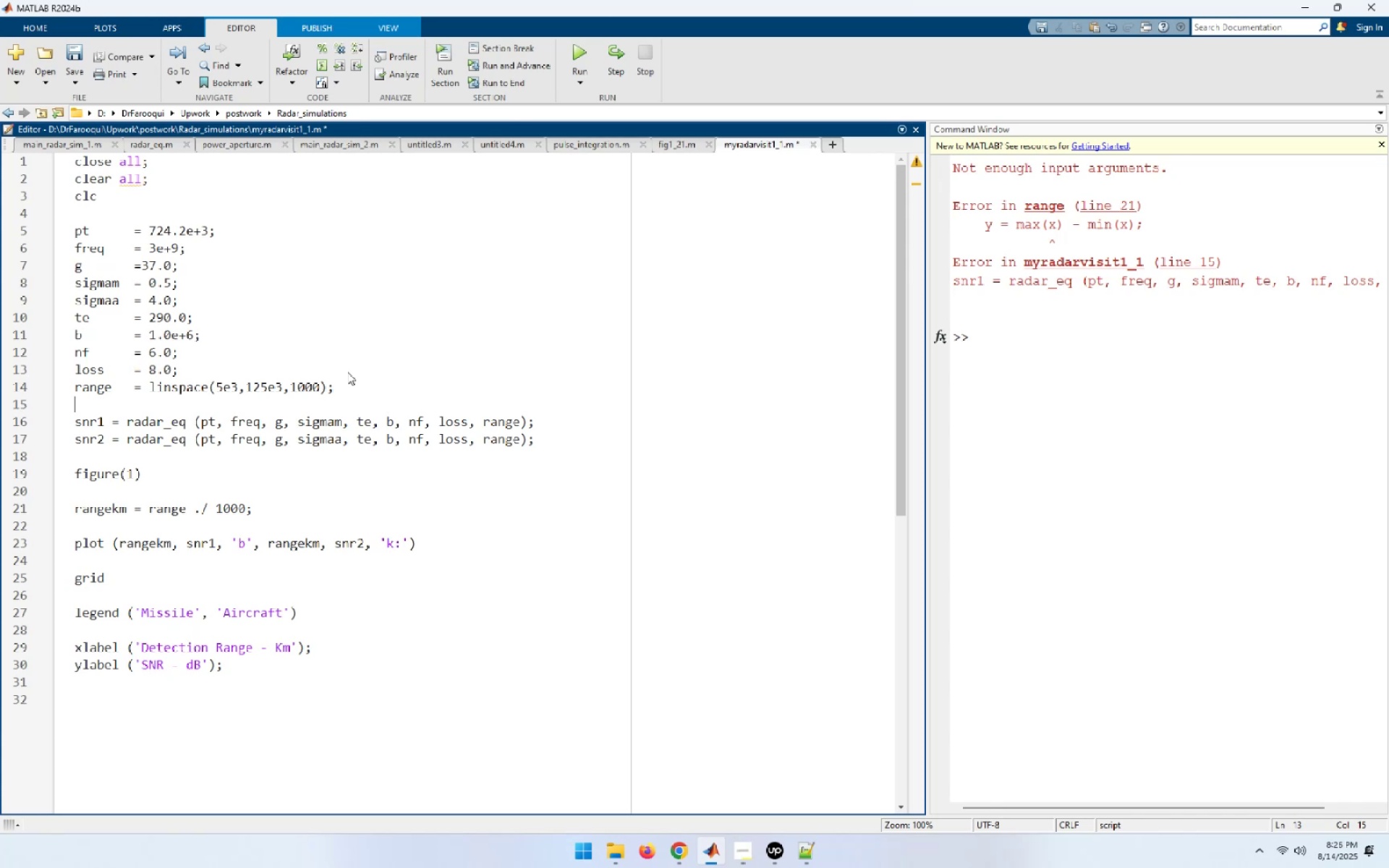 
key(ArrowDown)
 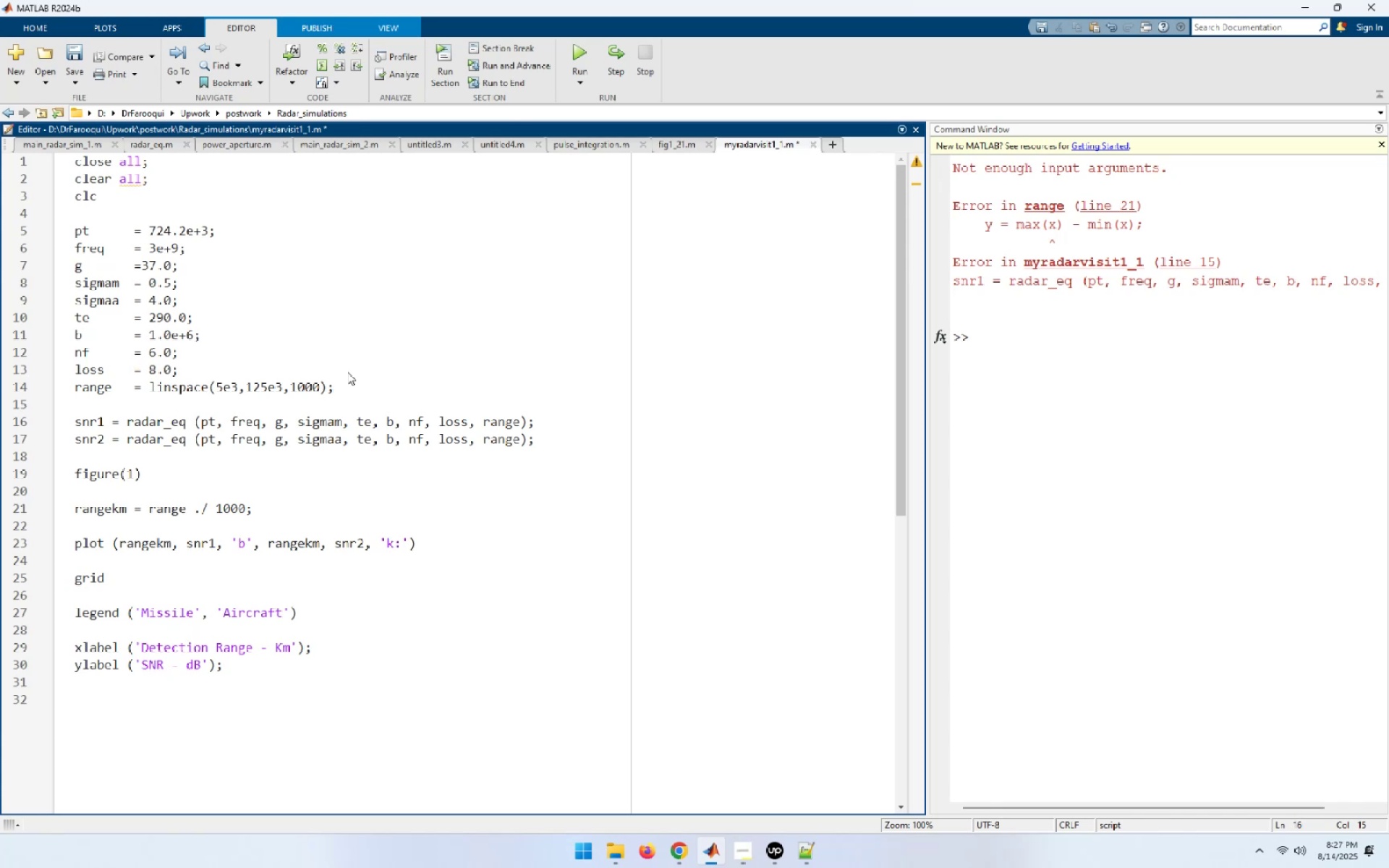 
key(Control+S)
 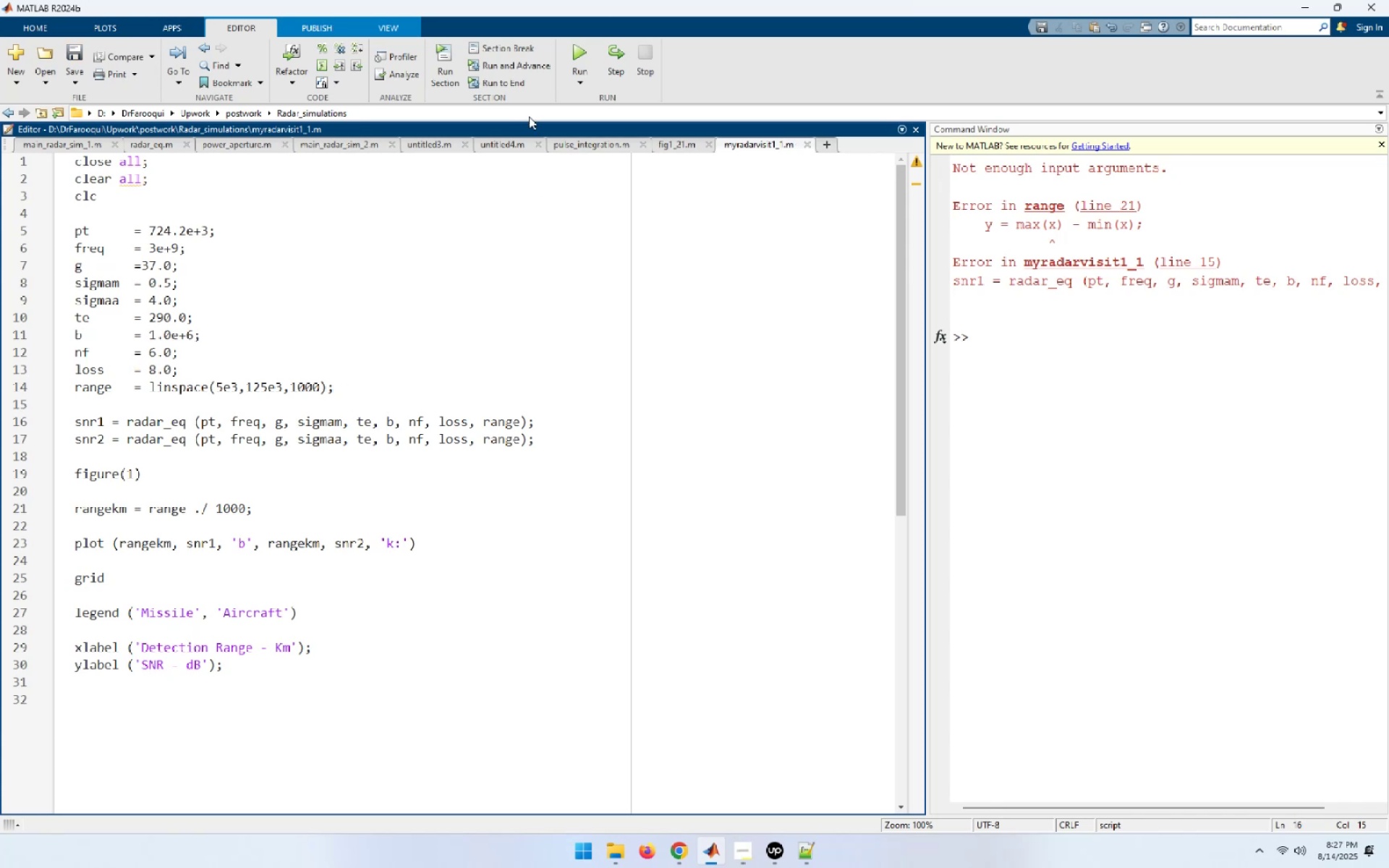 
left_click([577, 49])
 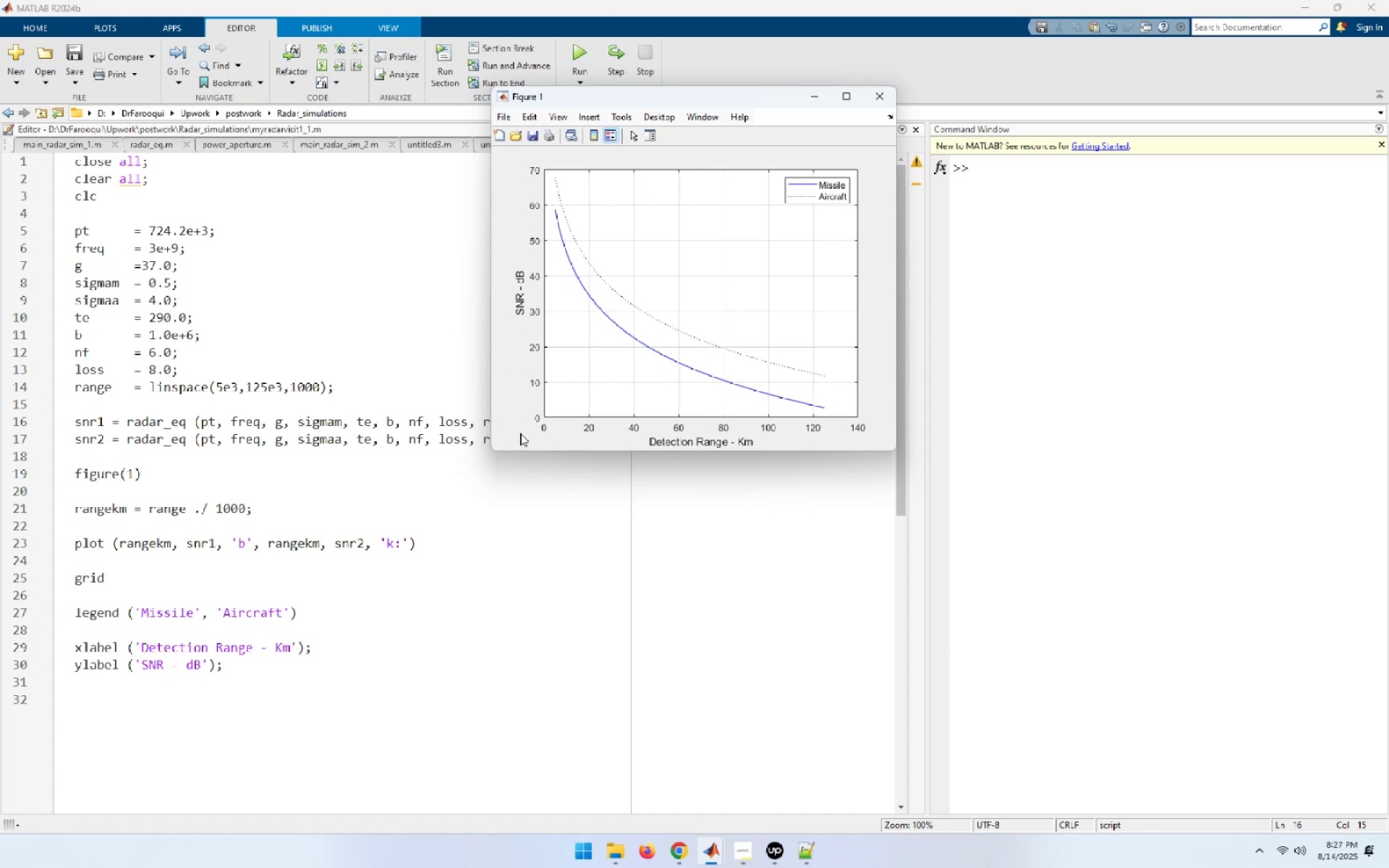 
wait(26.16)
 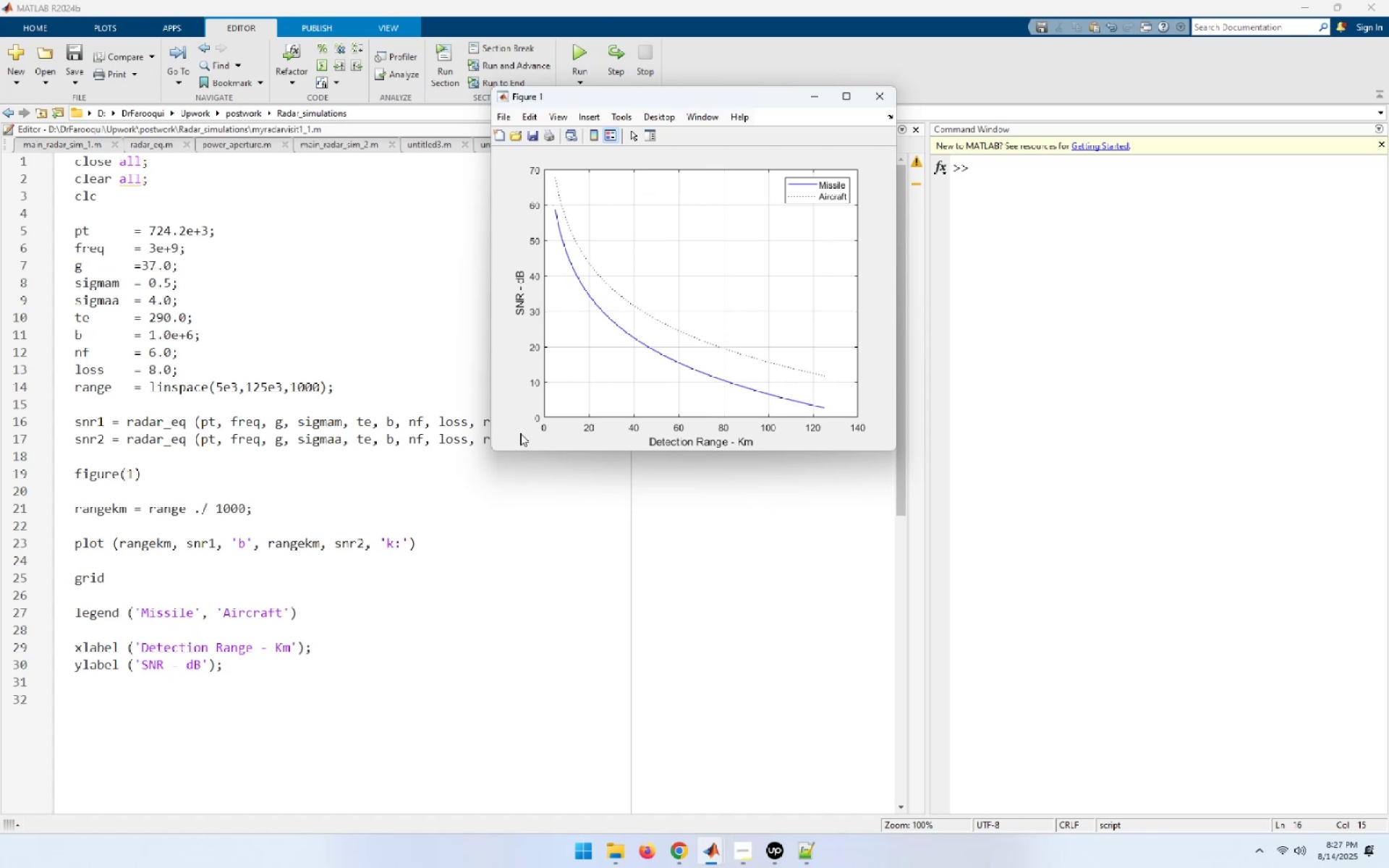 
left_click([236, 665])
 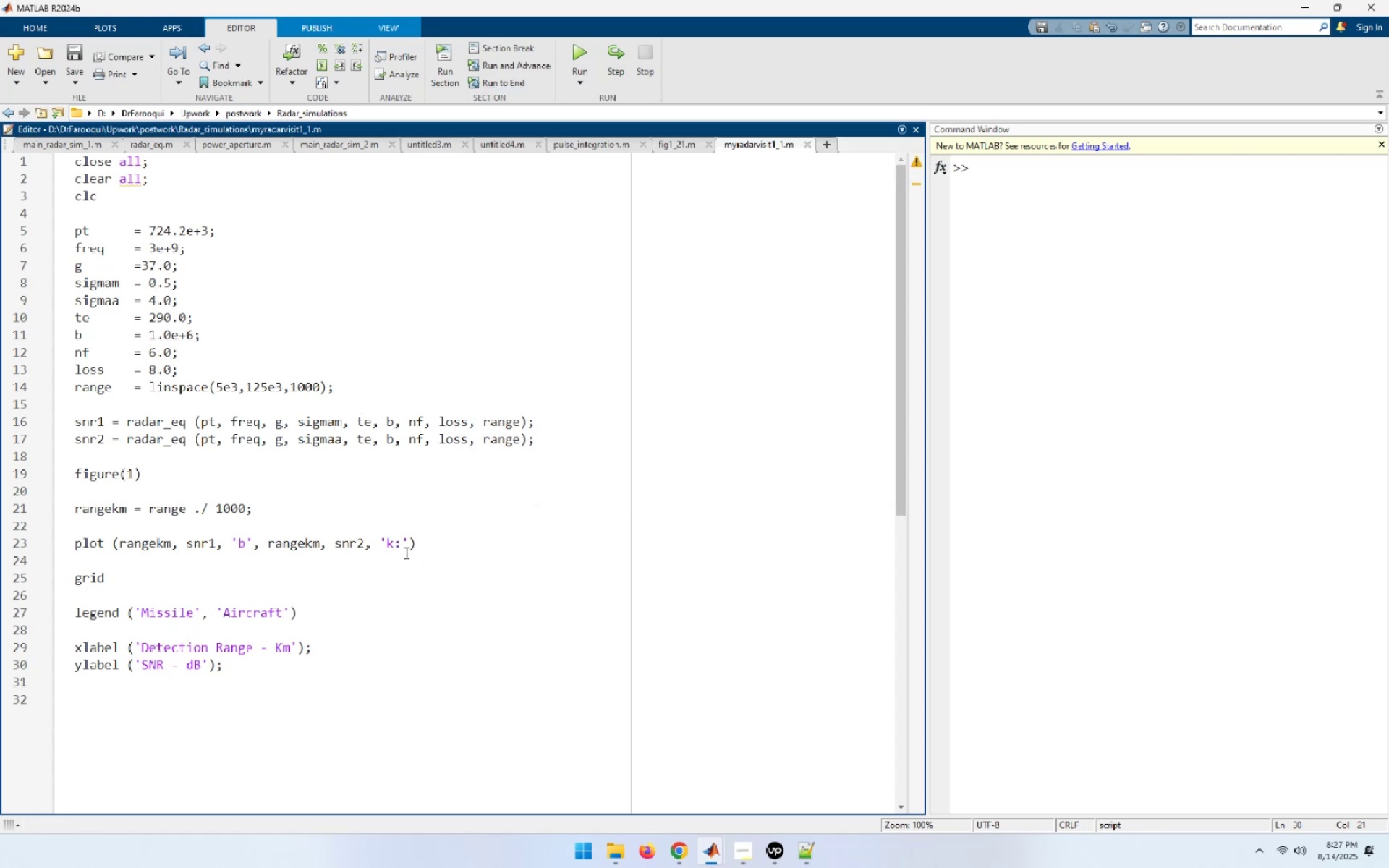 
wait(9.62)
 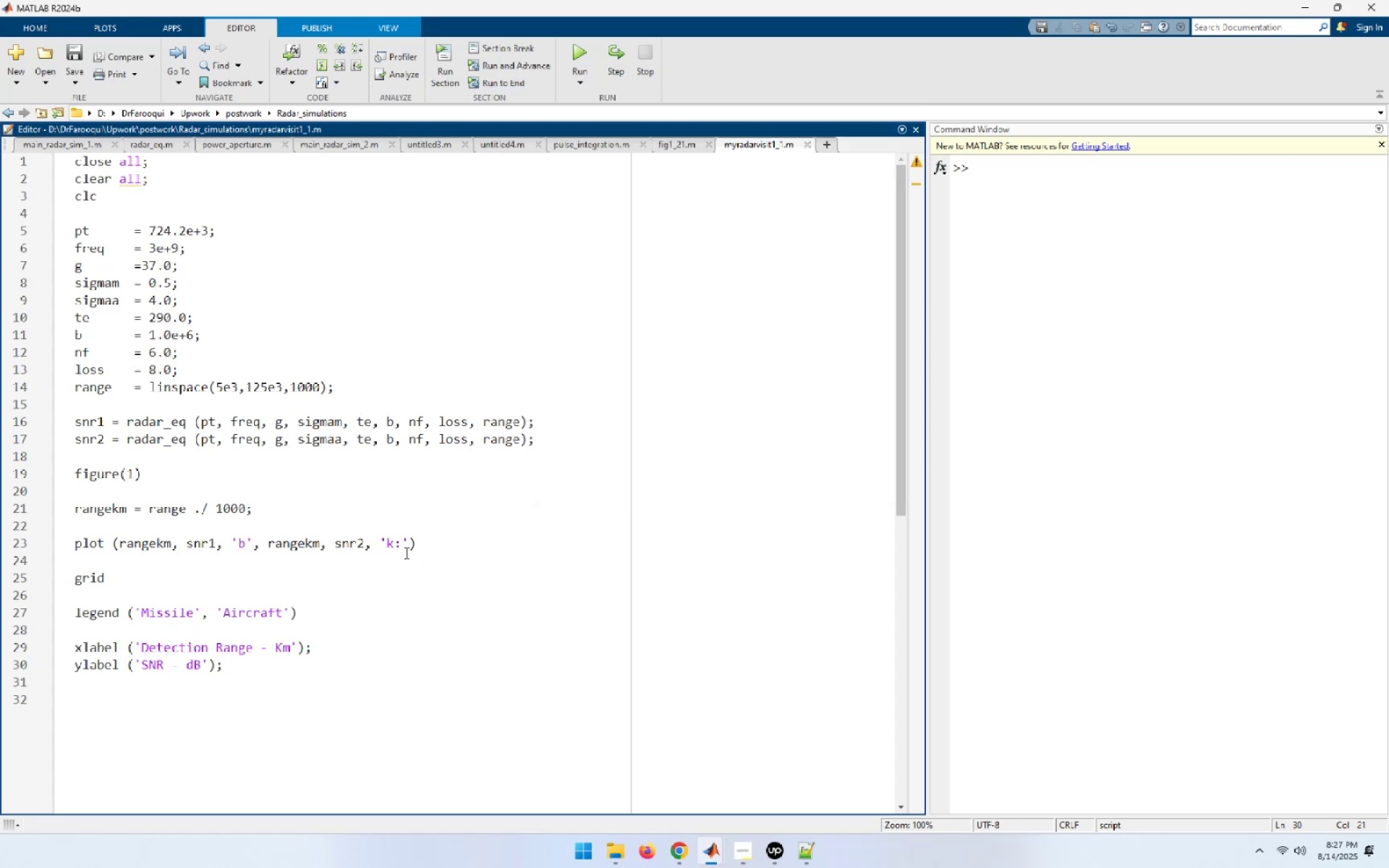 
key(End)
 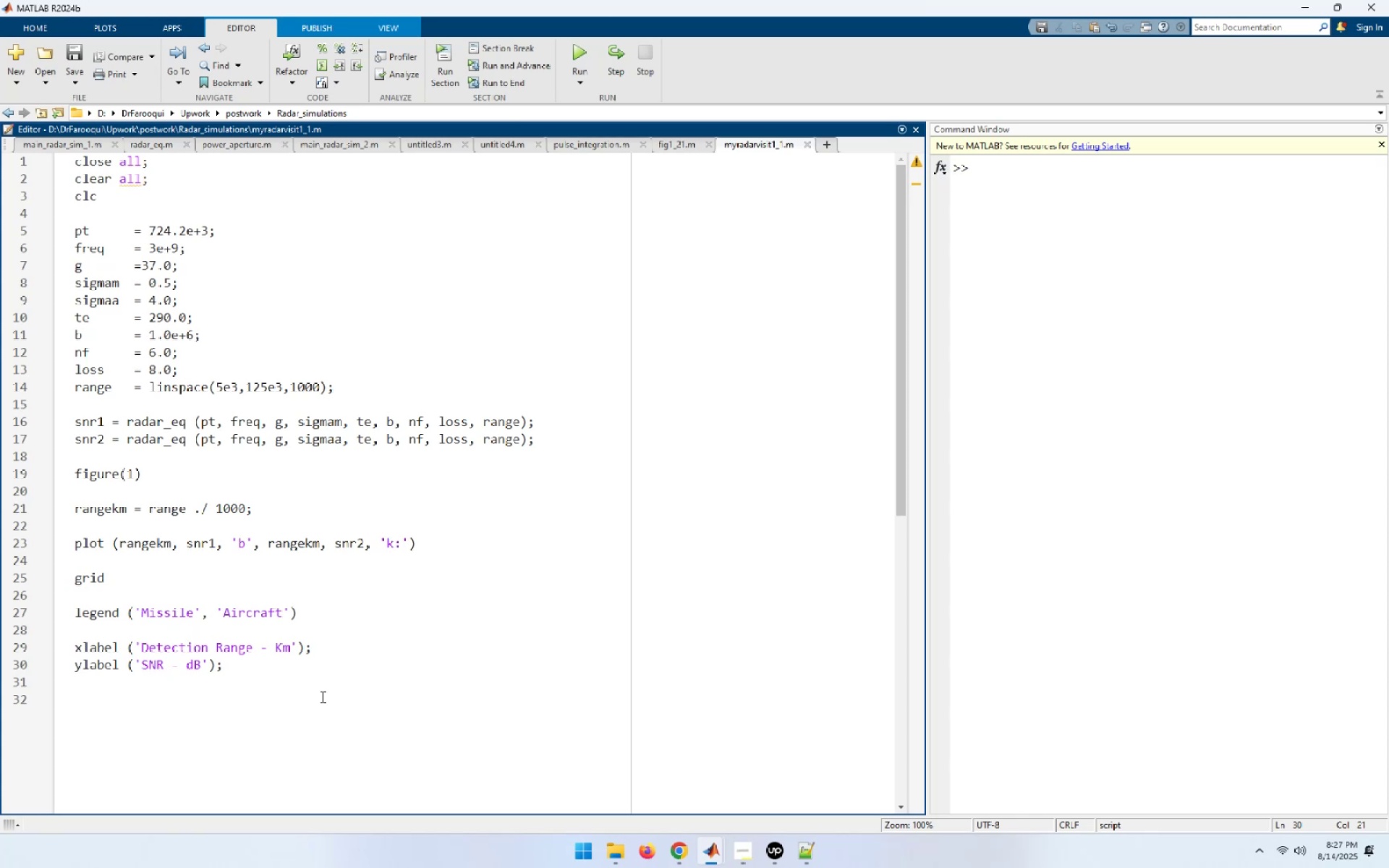 
key(Enter)
 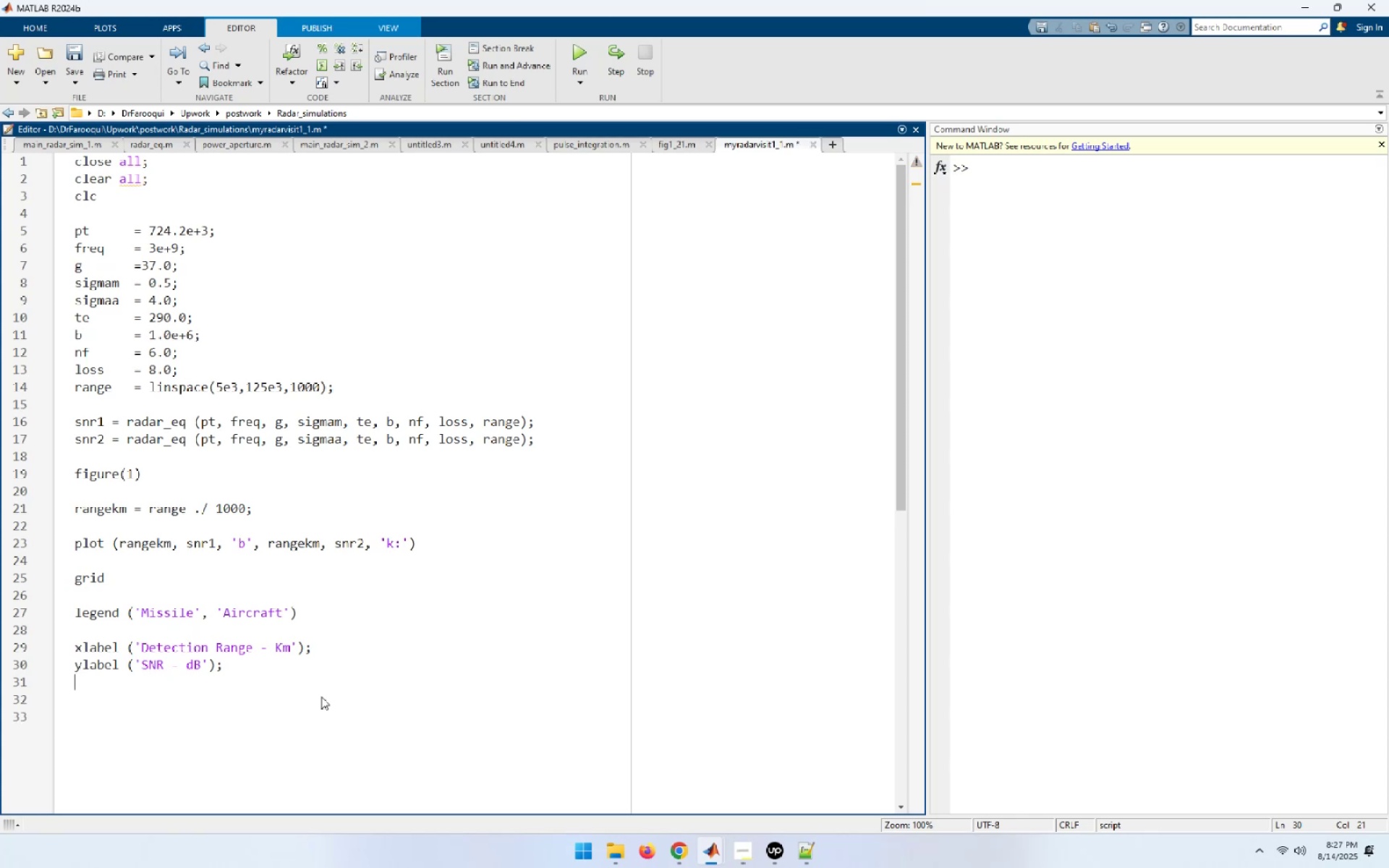 
key(Enter)
 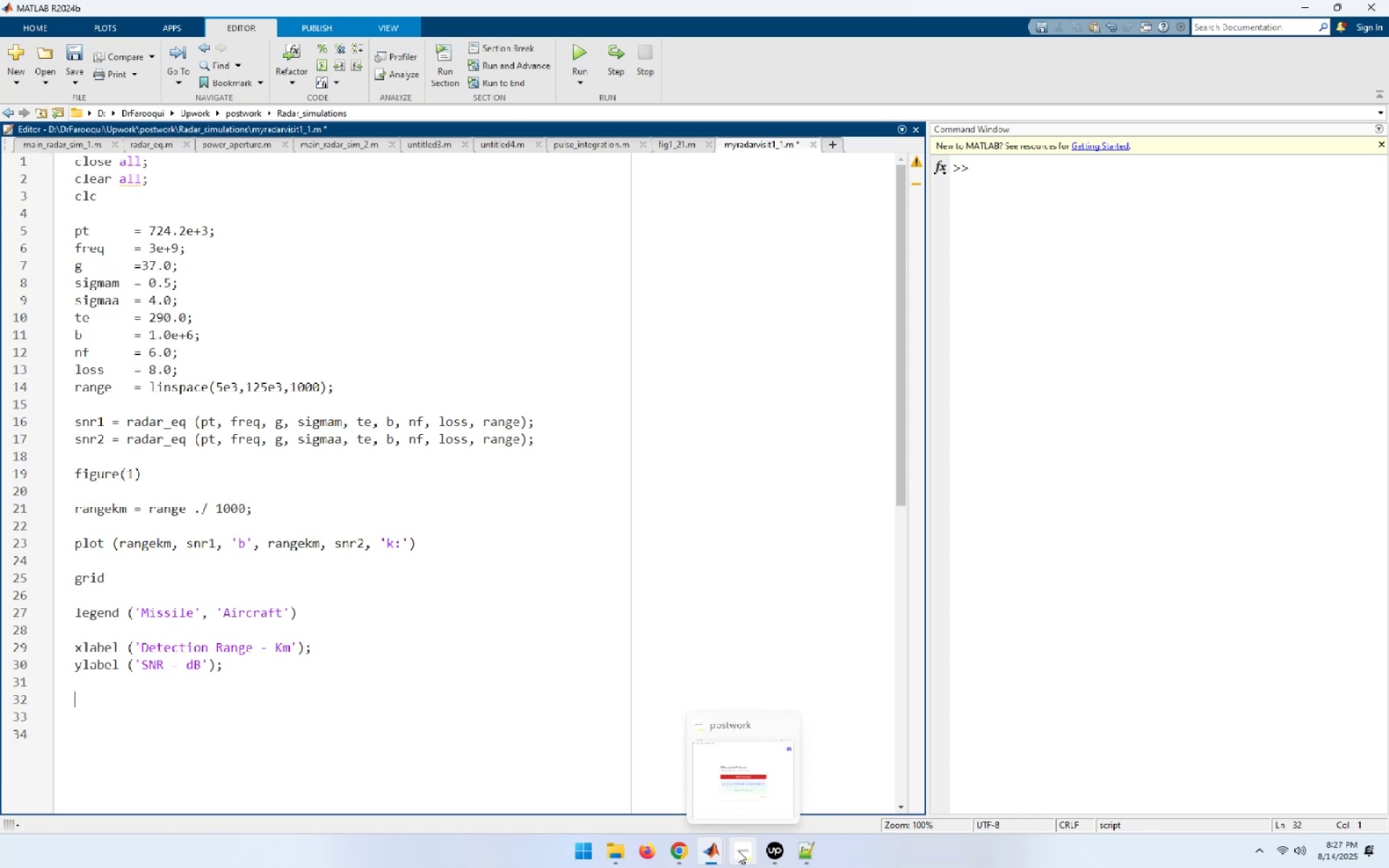 
wait(14.93)
 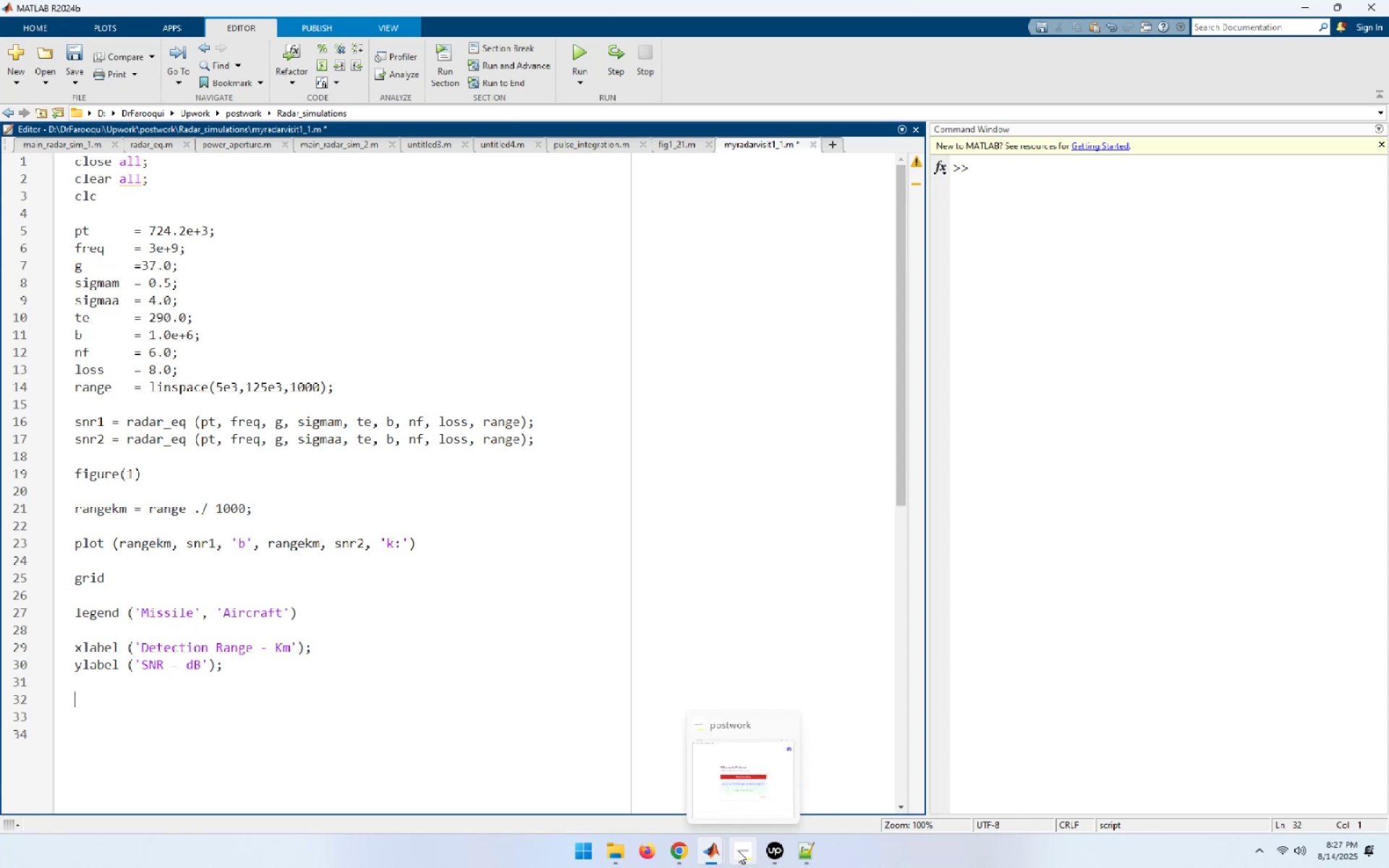 
left_click([587, 784])
 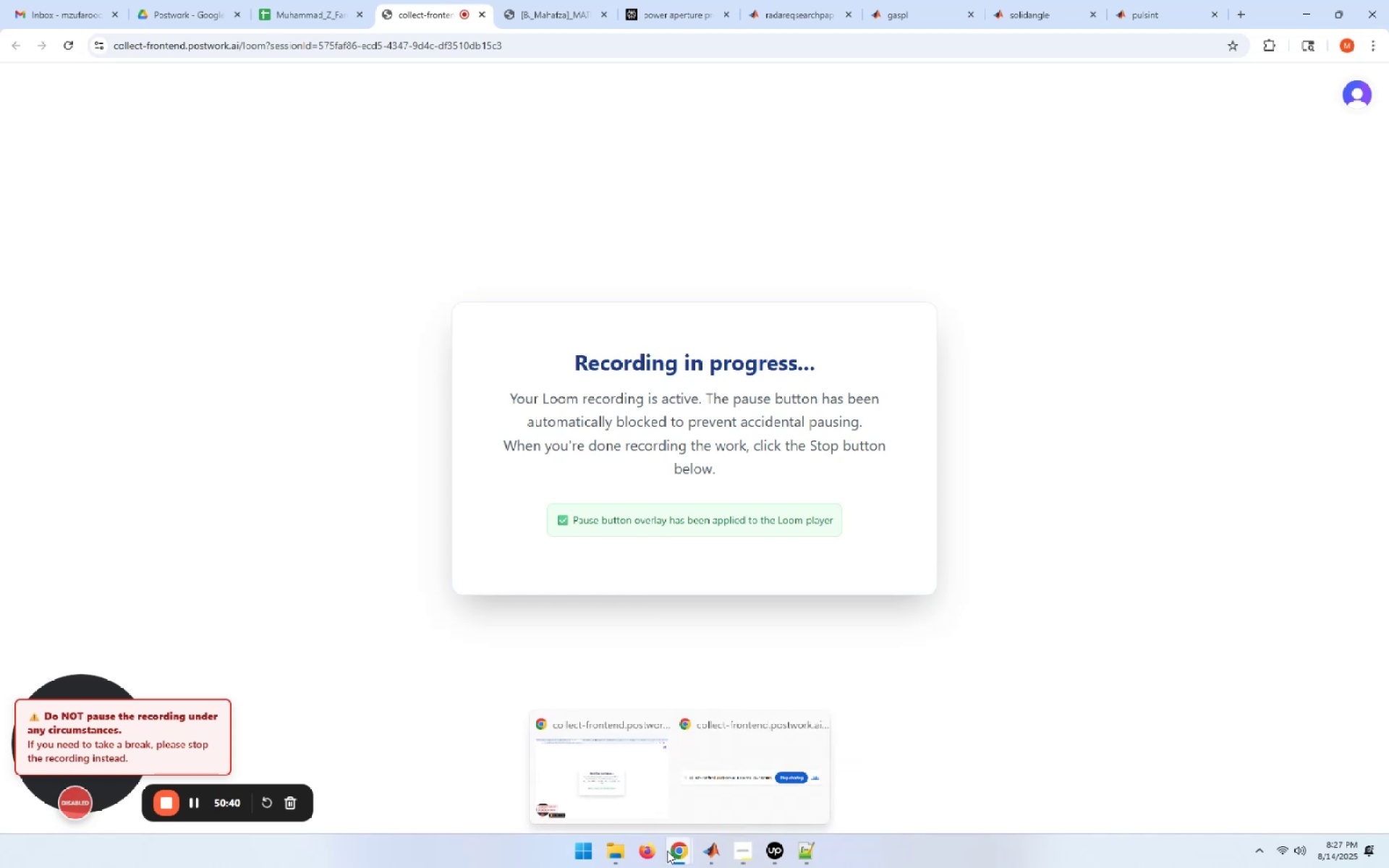 
wait(5.46)
 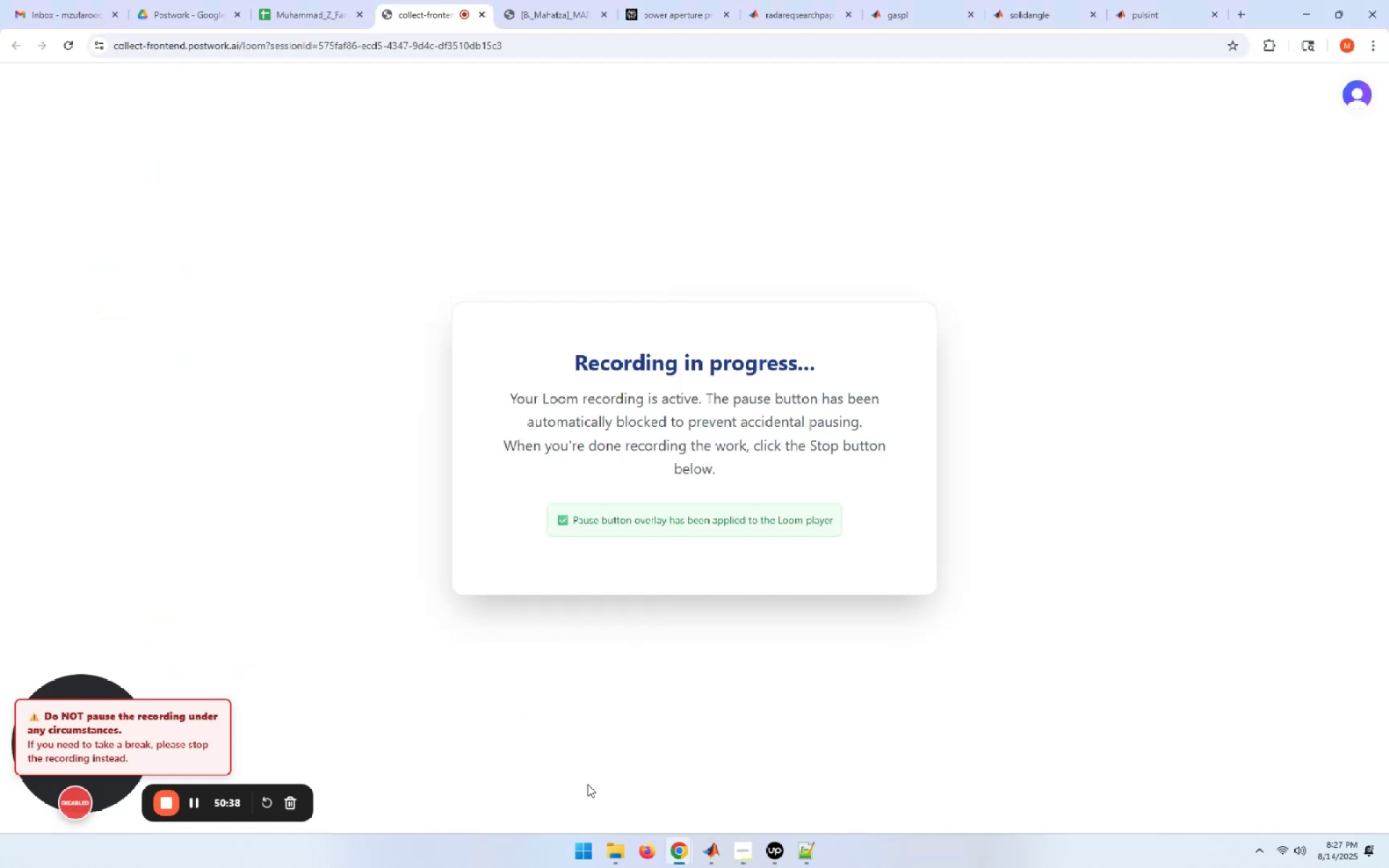 
left_click([671, 790])
 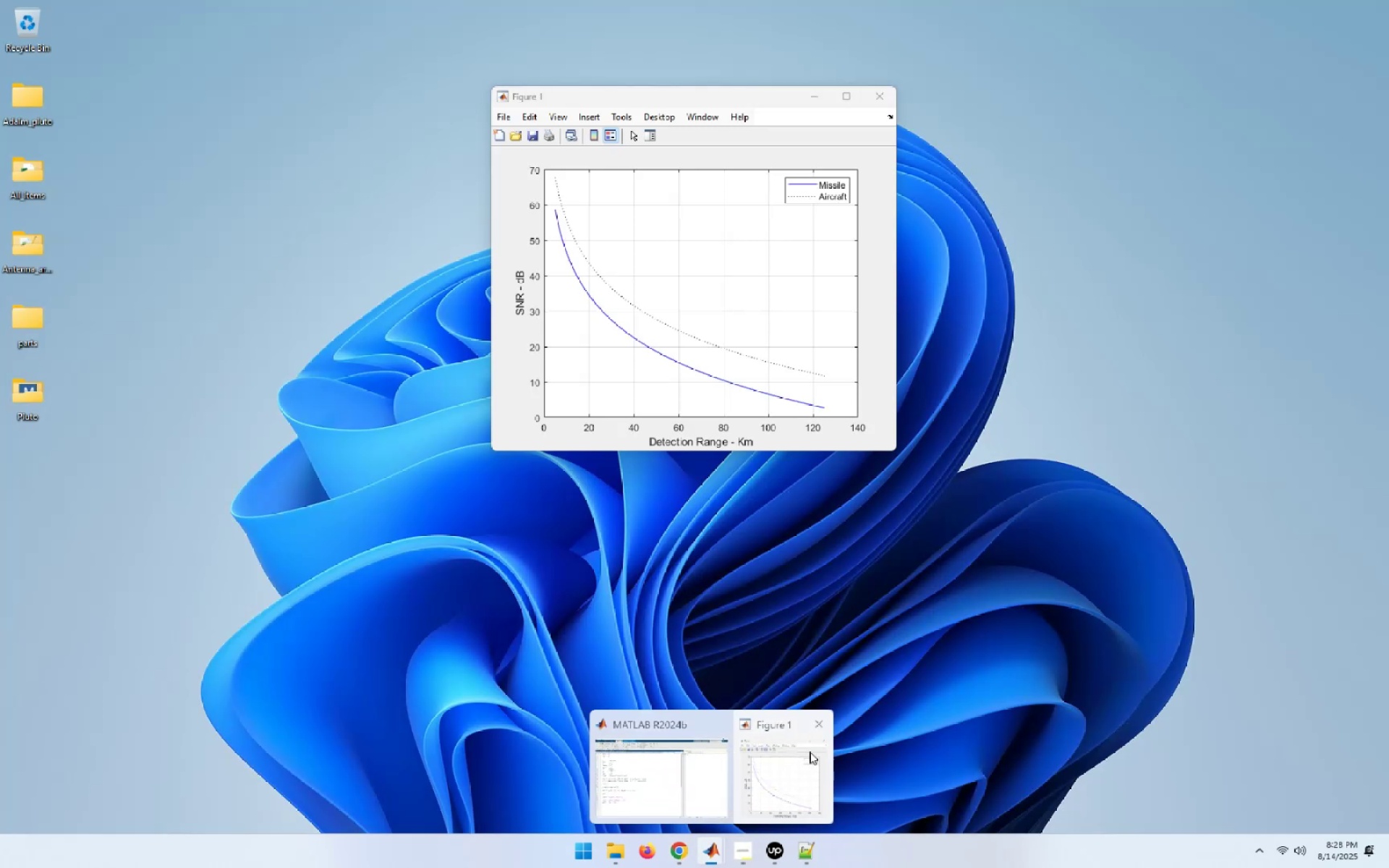 
left_click([820, 722])
 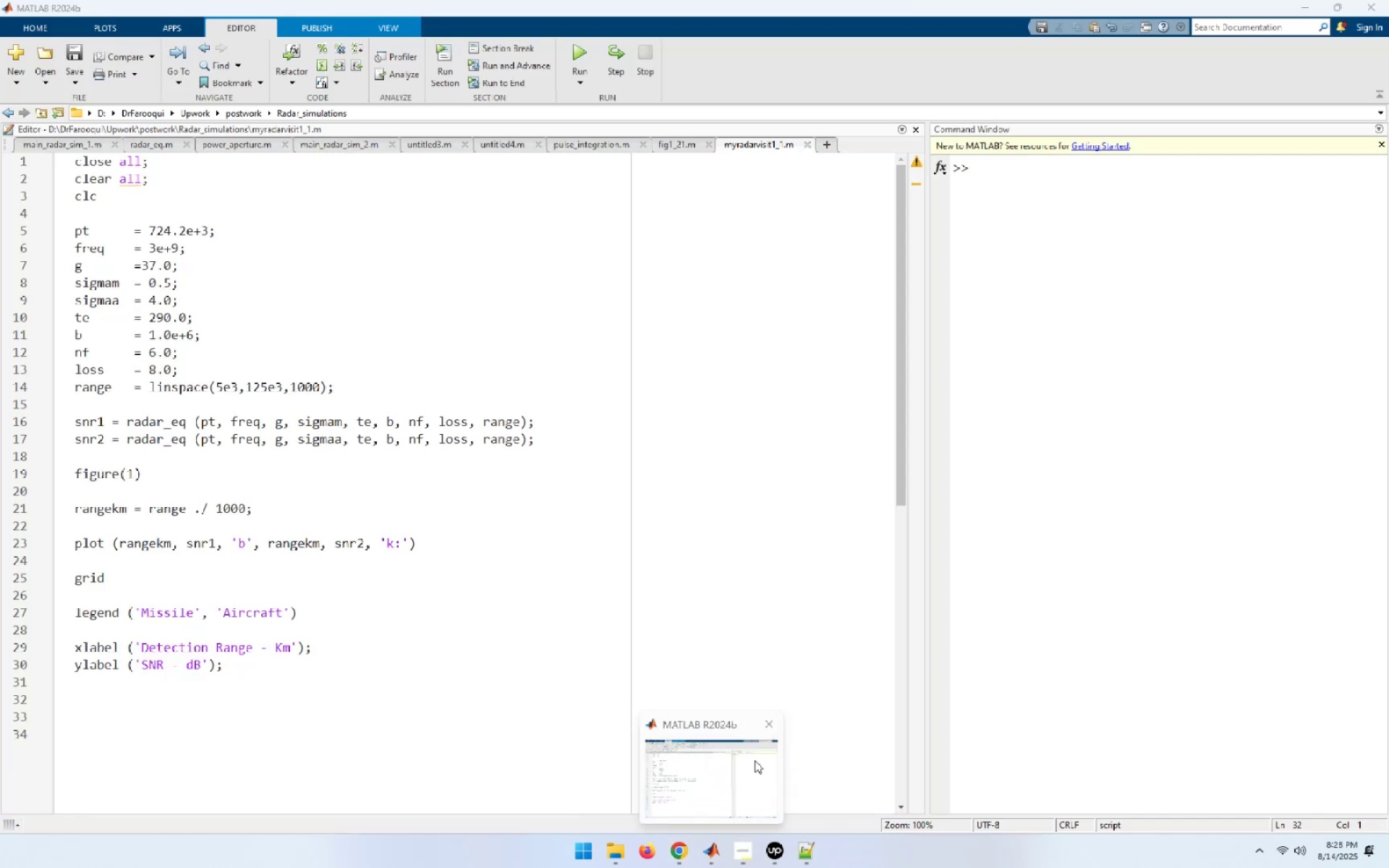 
left_click([687, 783])
 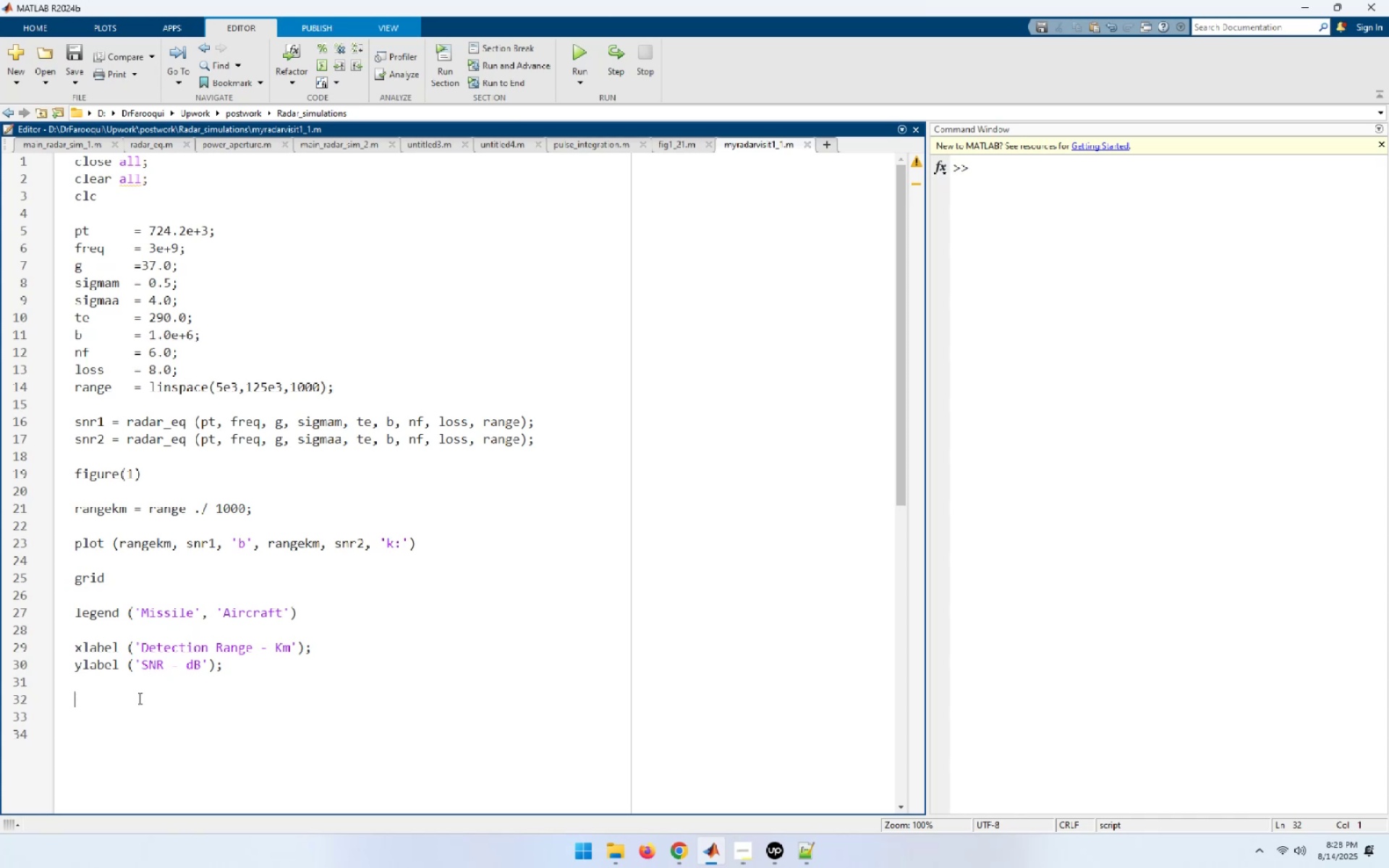 
wait(10.18)
 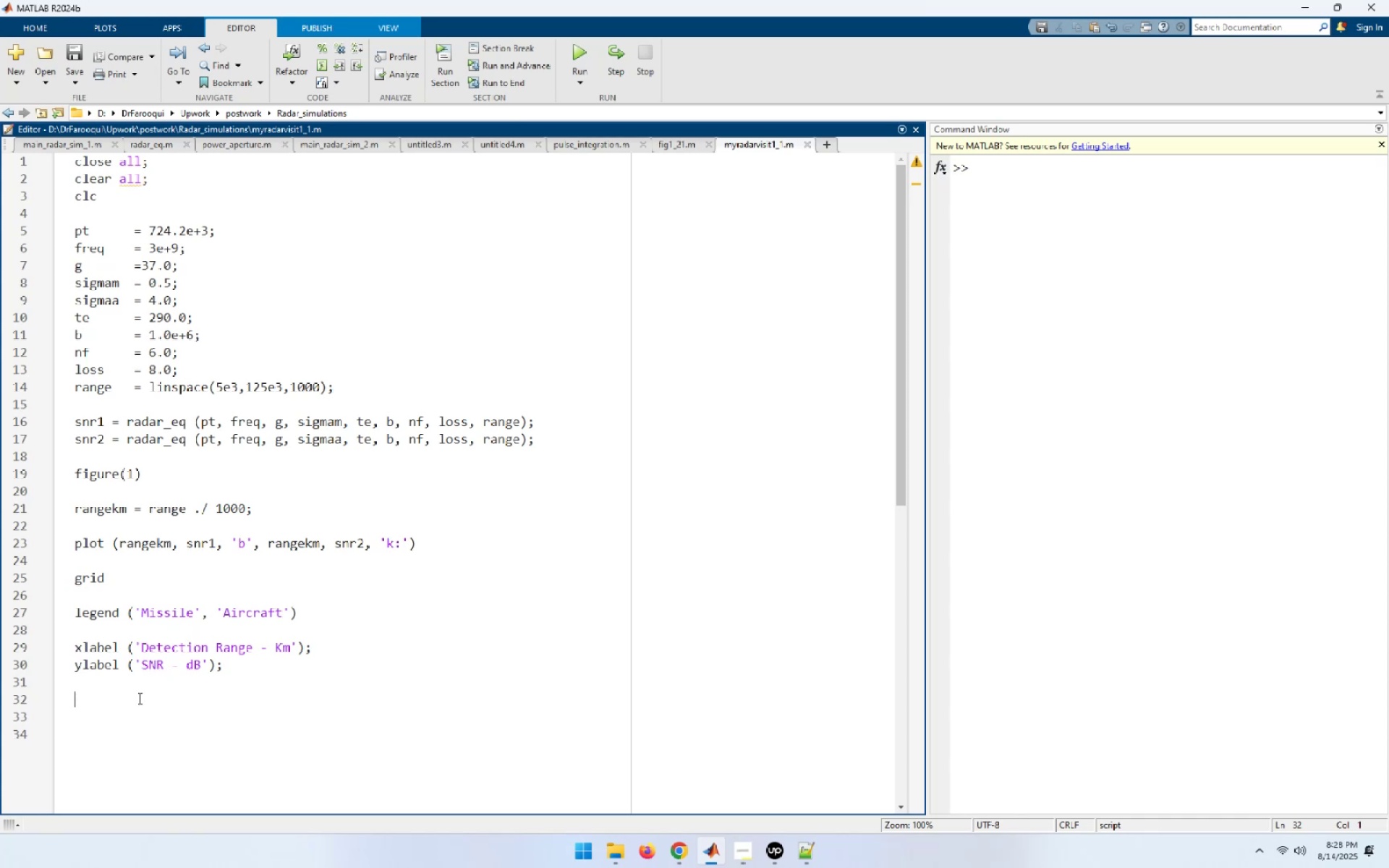 
type(six)
key(Backspace)
key(Backspace)
key(Backspace)
type(s)
key(Backspace)
type(simpl)
key(Backspace)
key(Backspace)
key(Backspace)
key(Backspace)
key(Backspace)
 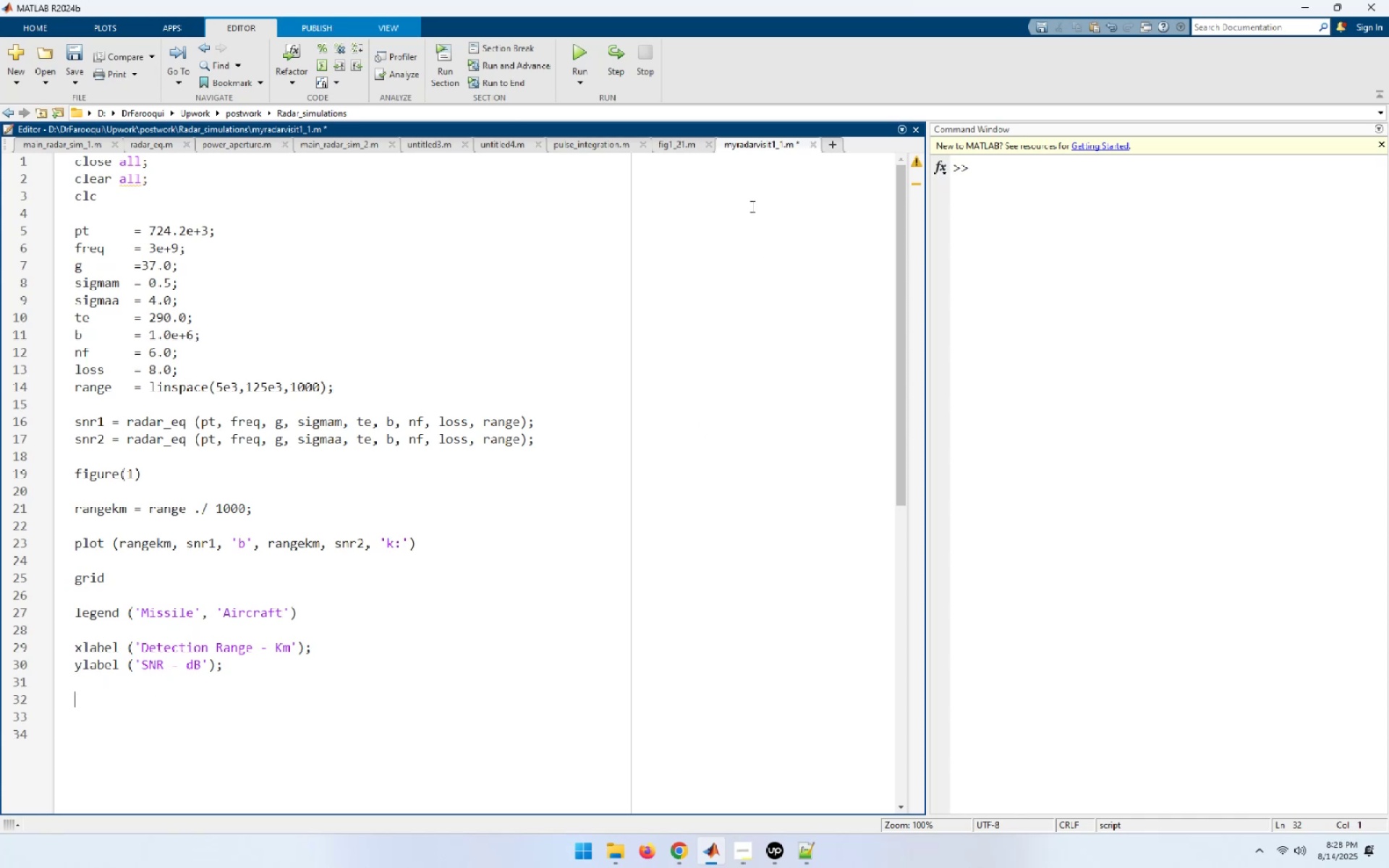 
left_click([684, 143])
 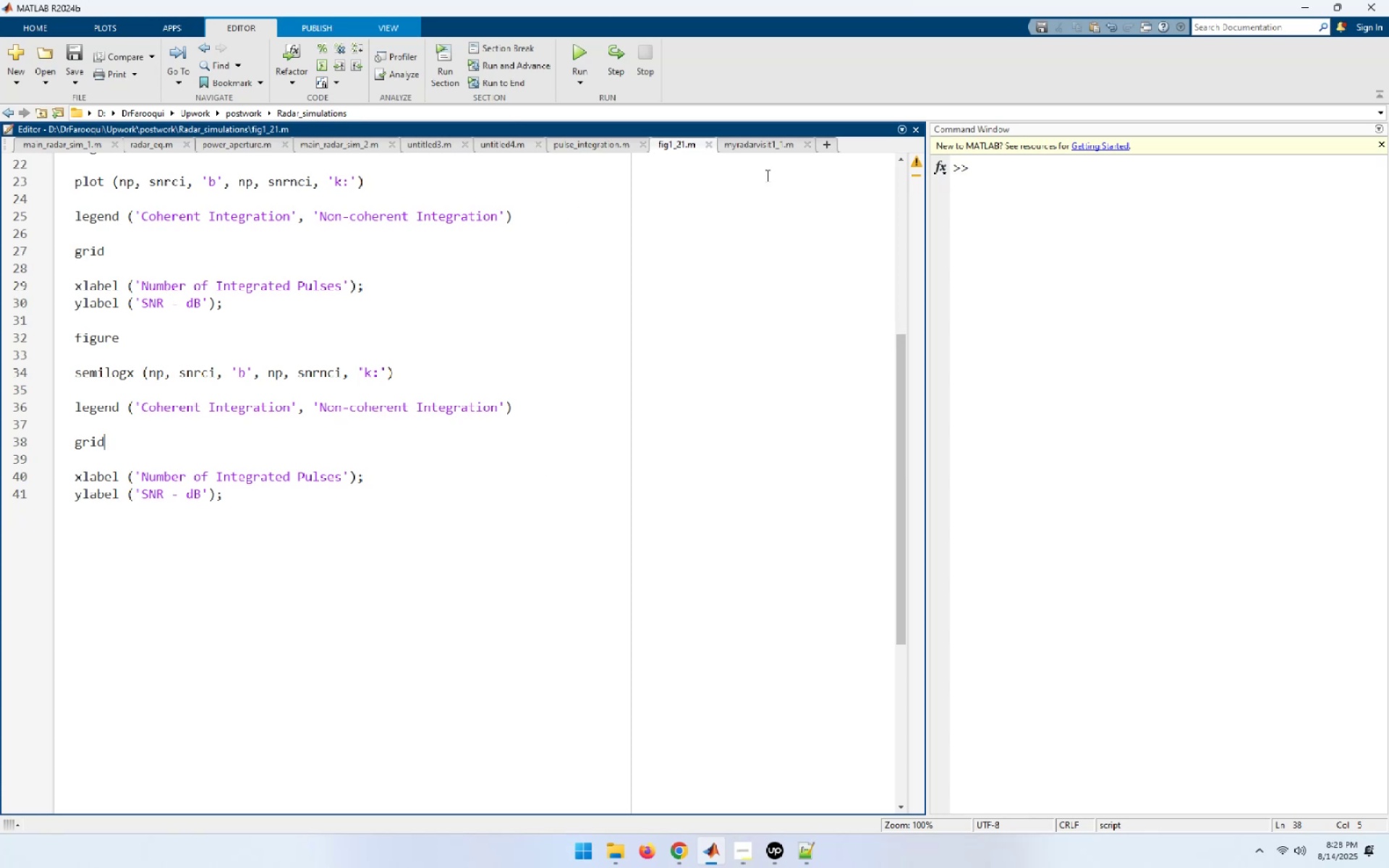 
left_click([769, 142])
 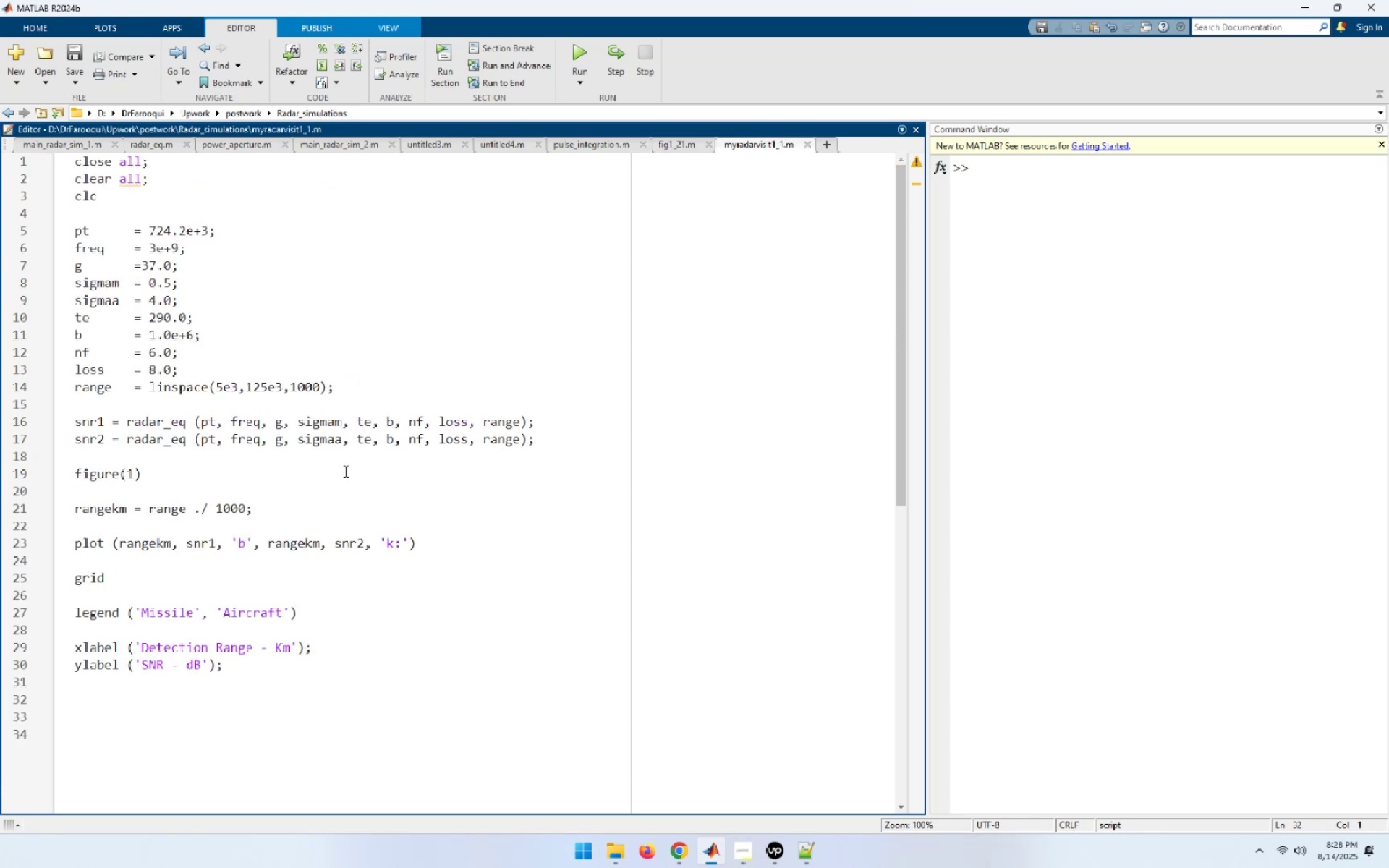 
type(semilogx ()
key(Escape)
 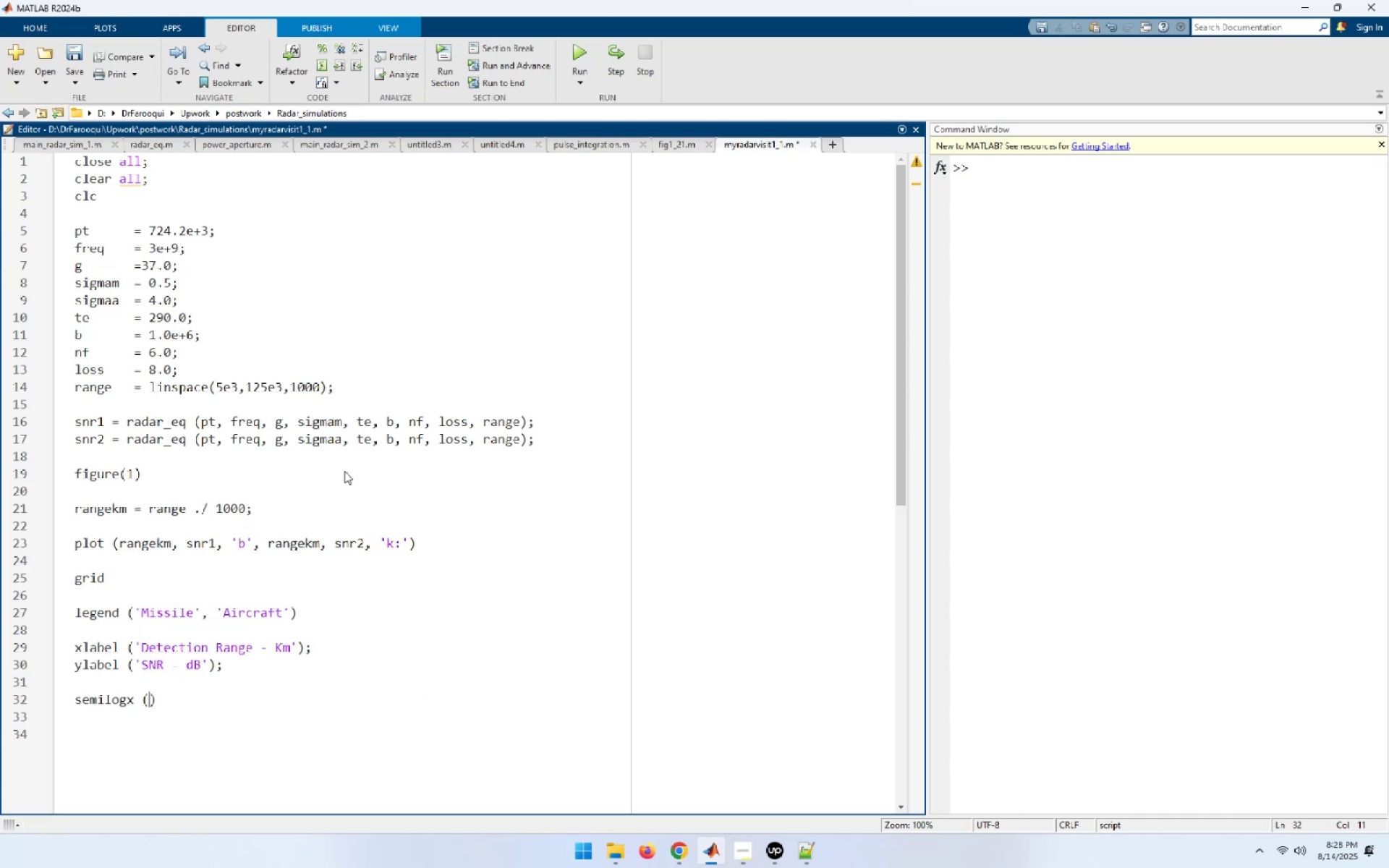 
type(rangekm, snr1 )
key(Backspace)
type(, 'b', rank)
key(Backspace)
type(e)
key(Backspace)
type(gekm, snr2, 'k:'))
 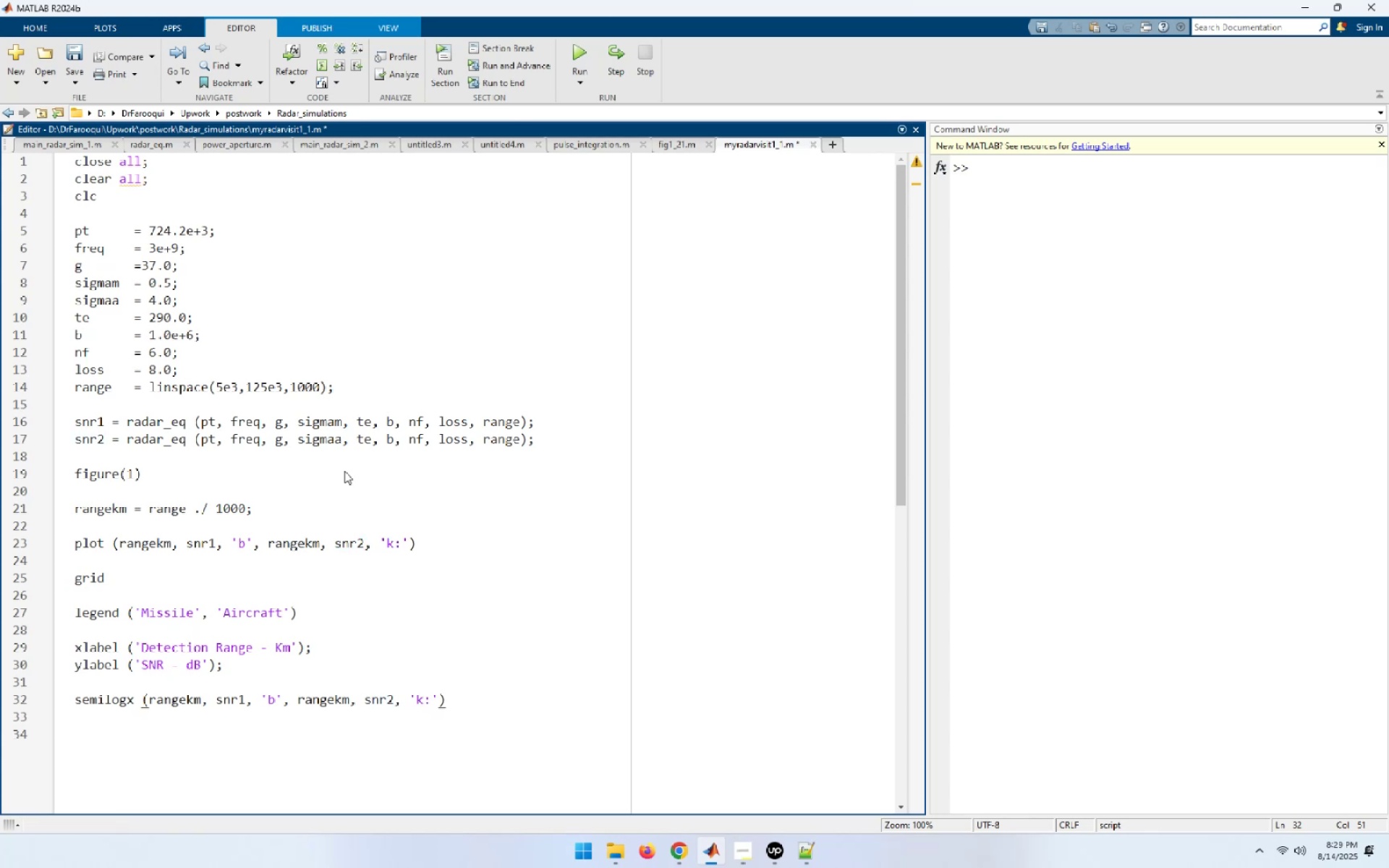 
key(Enter)
 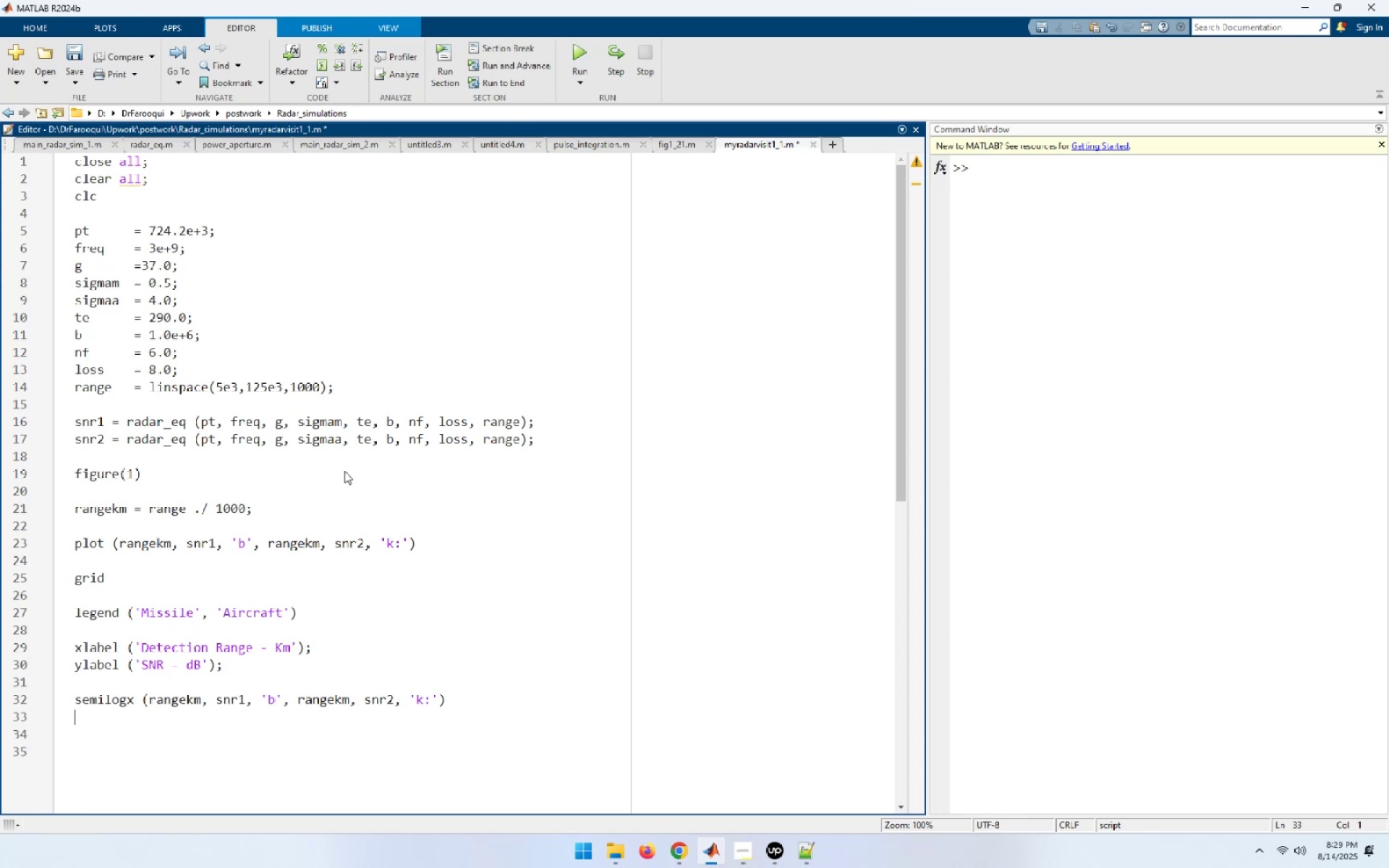 
wait(7.41)
 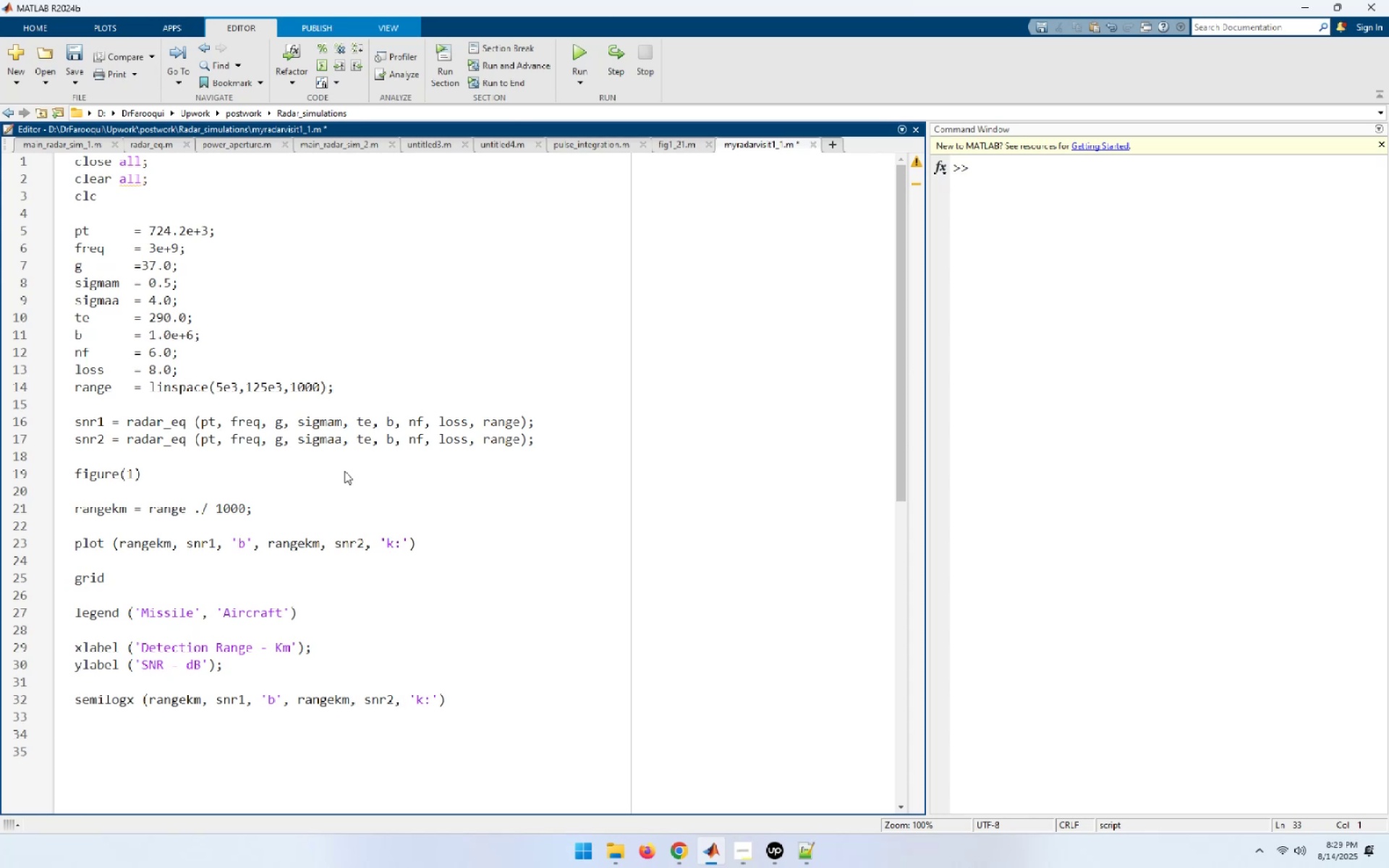 
key(Enter)
 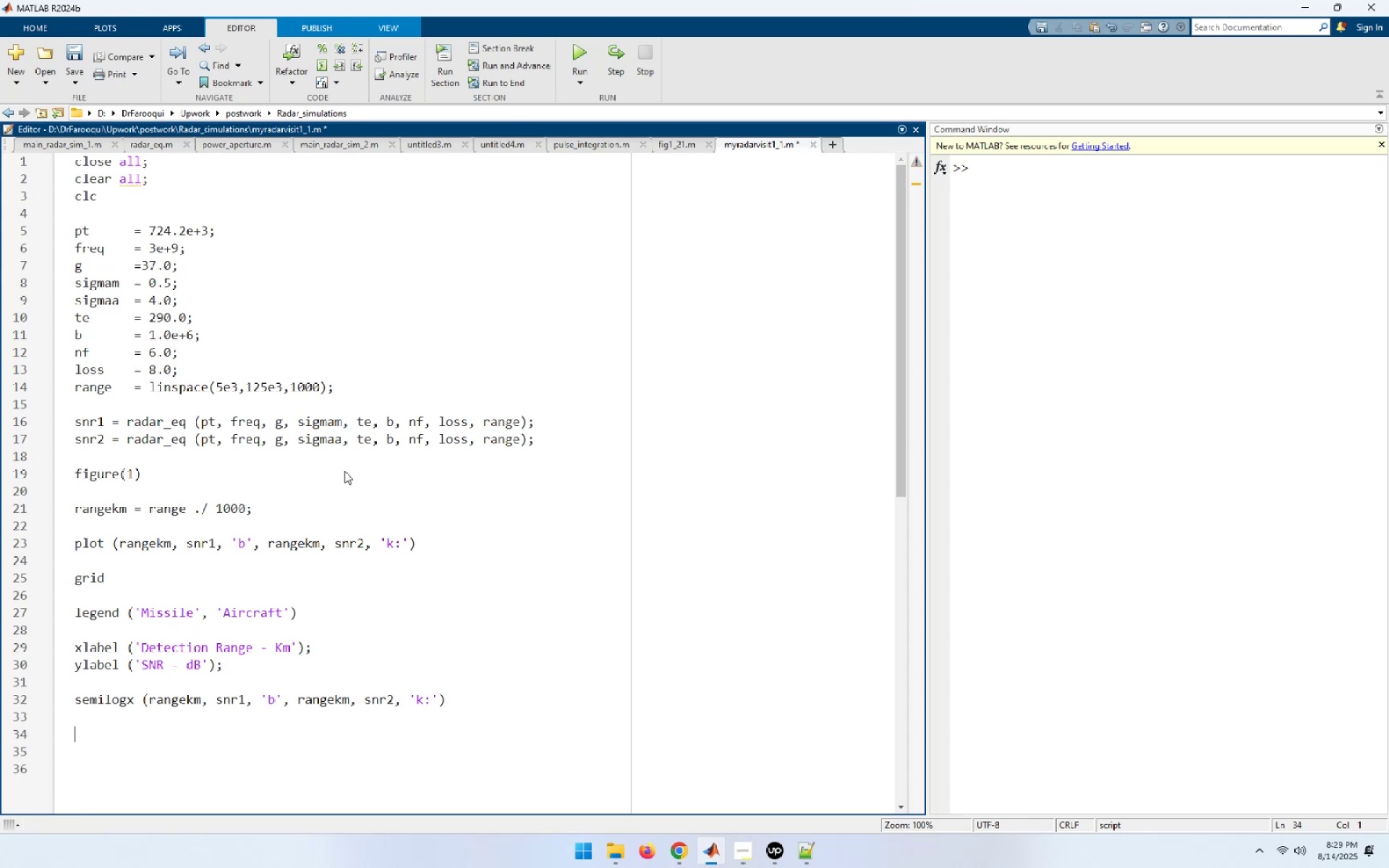 
type(grid)
 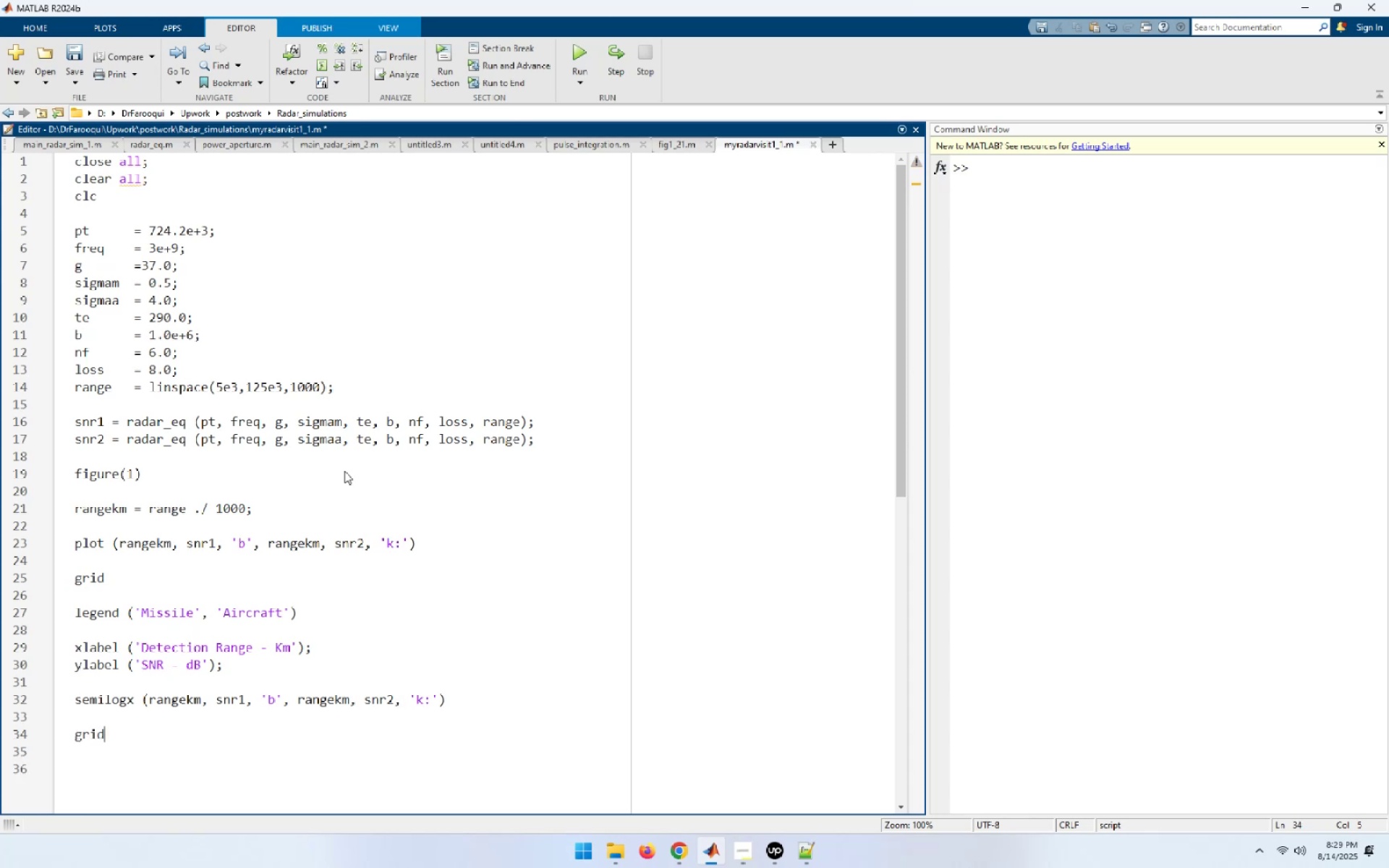 
key(Enter)
 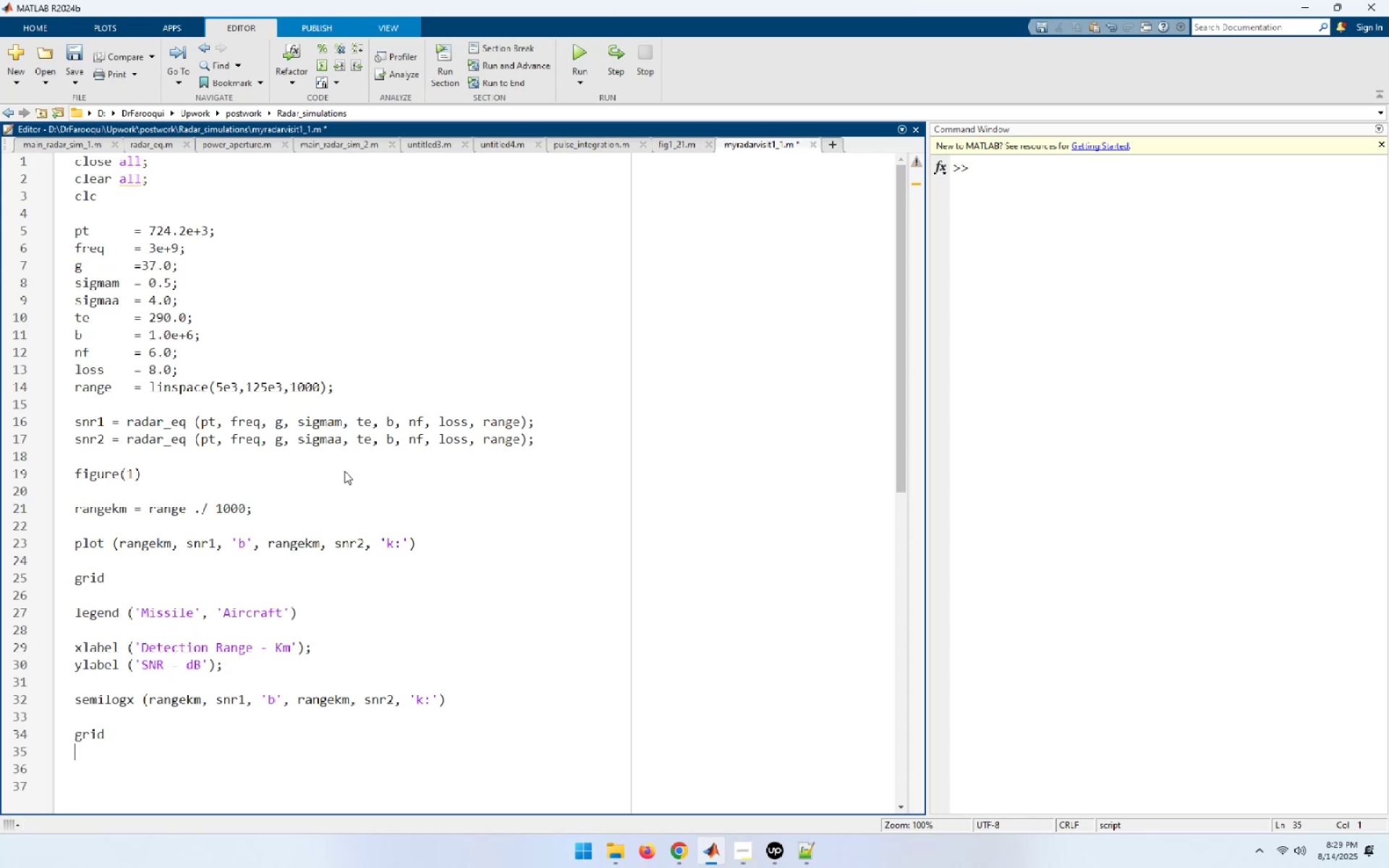 
key(Enter)
 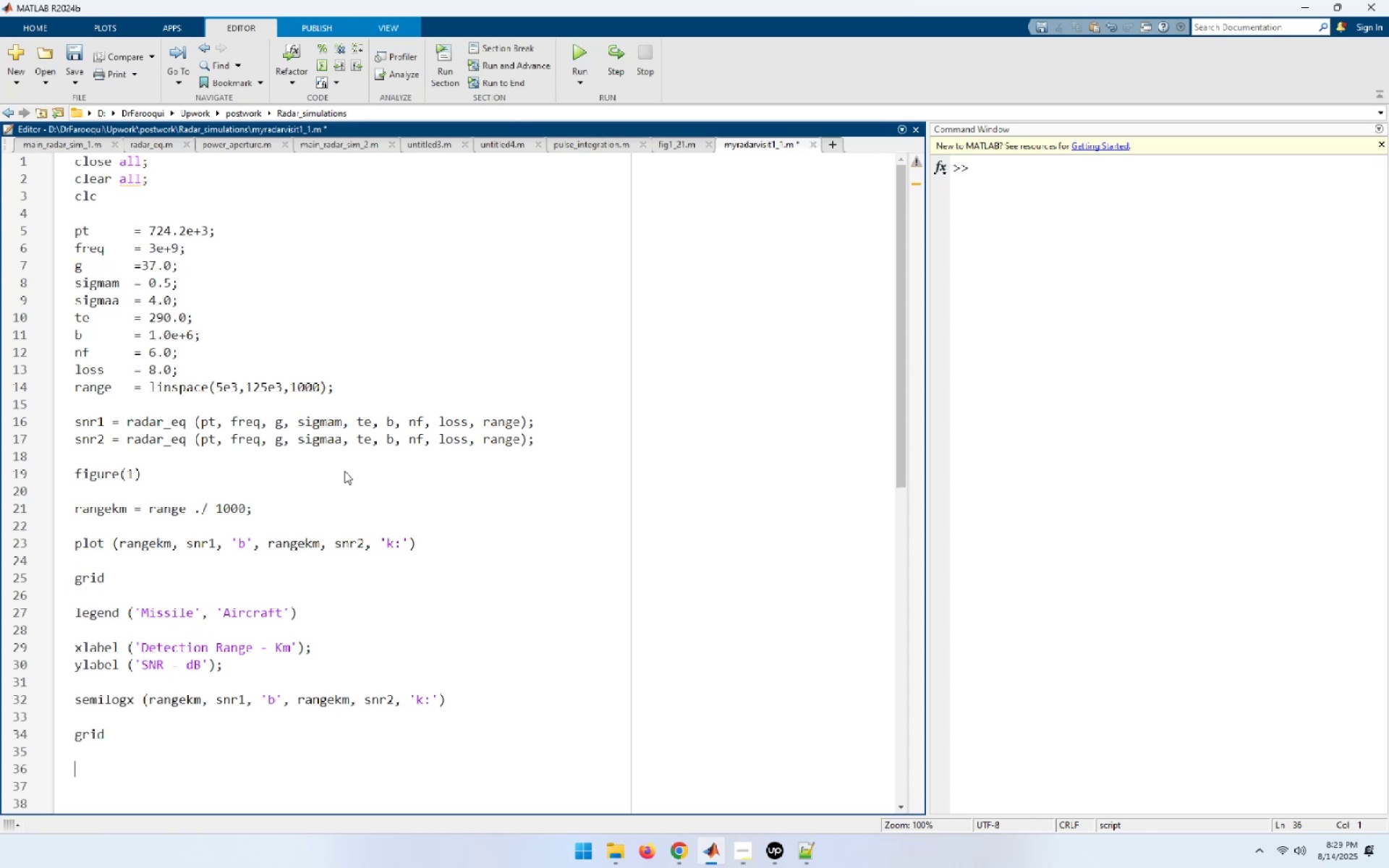 
type(legned (Missile )
key(Backspace)
type(' )
key(Backspace)
type(,)
 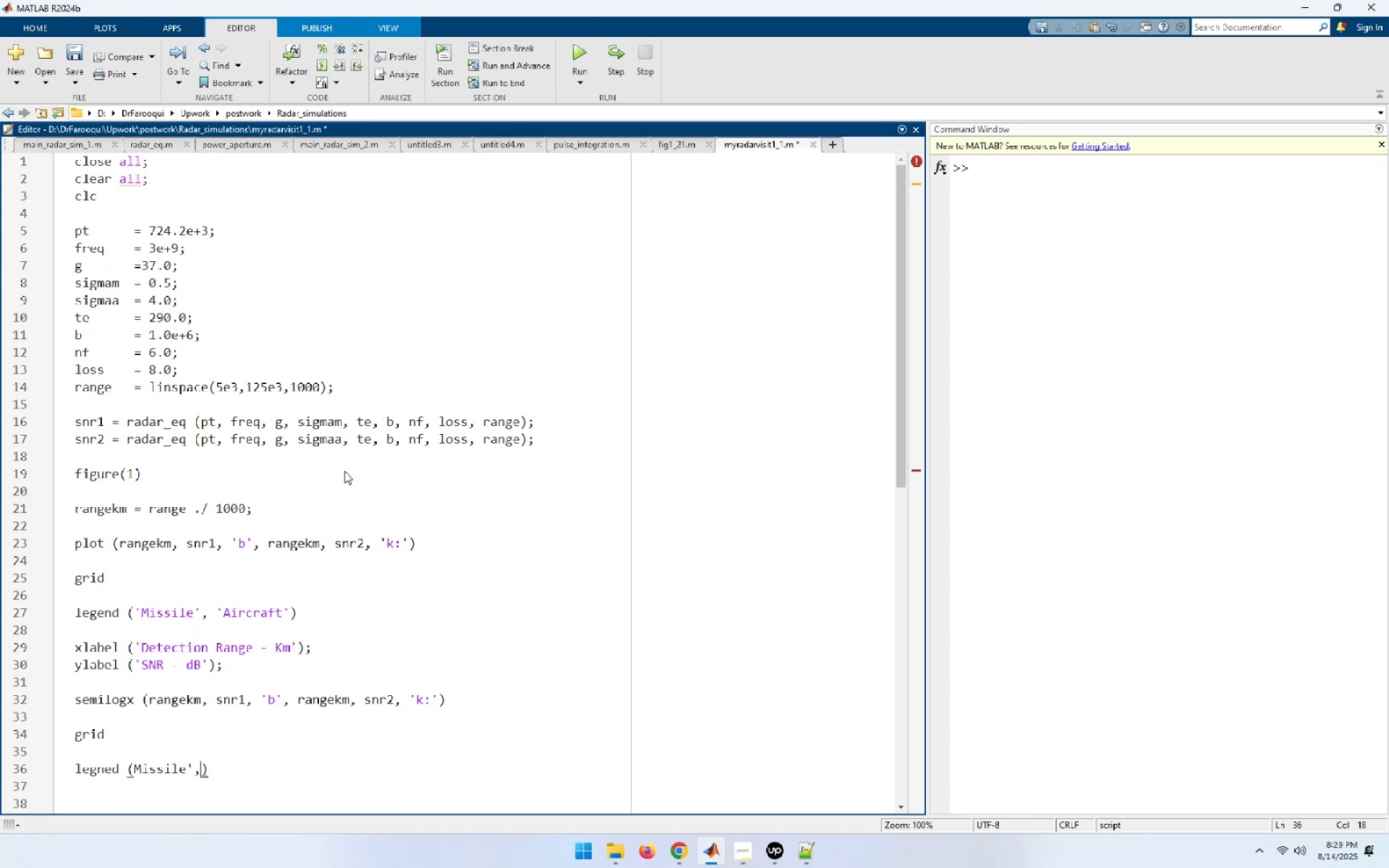 
key(Control+ArrowLeft)
 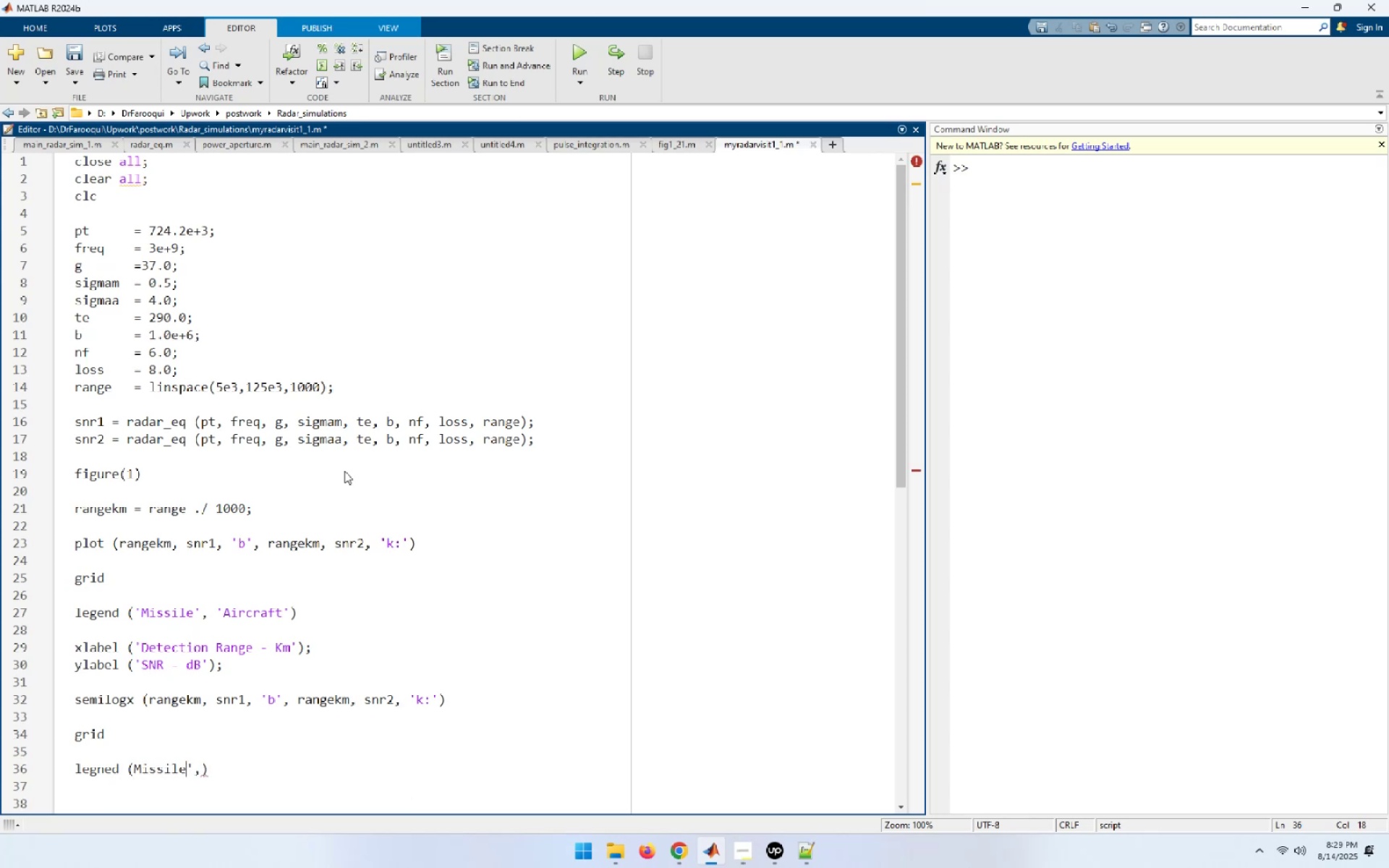 
key(Control+ArrowLeft)
 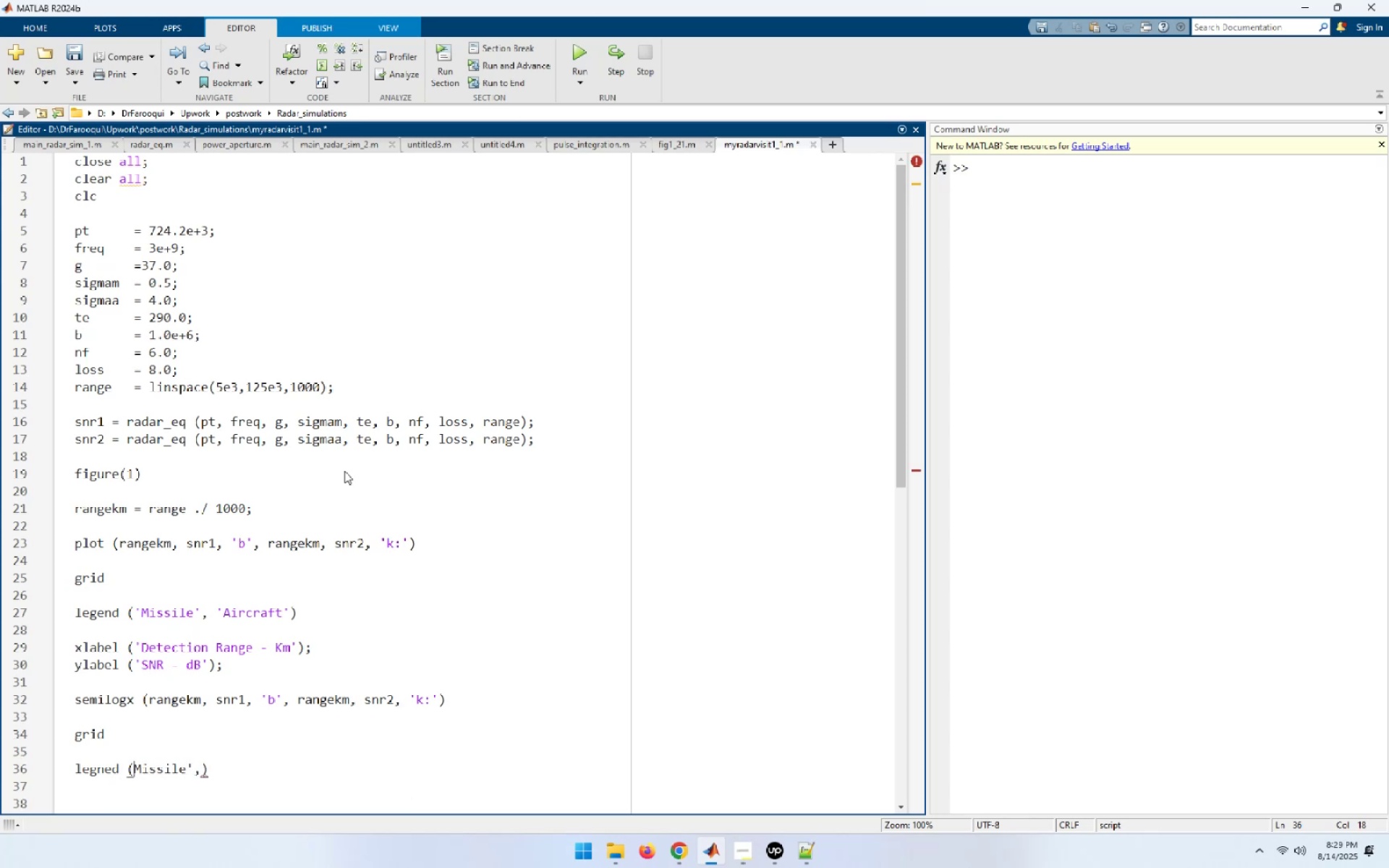 
key(Control+ArrowLeft)
 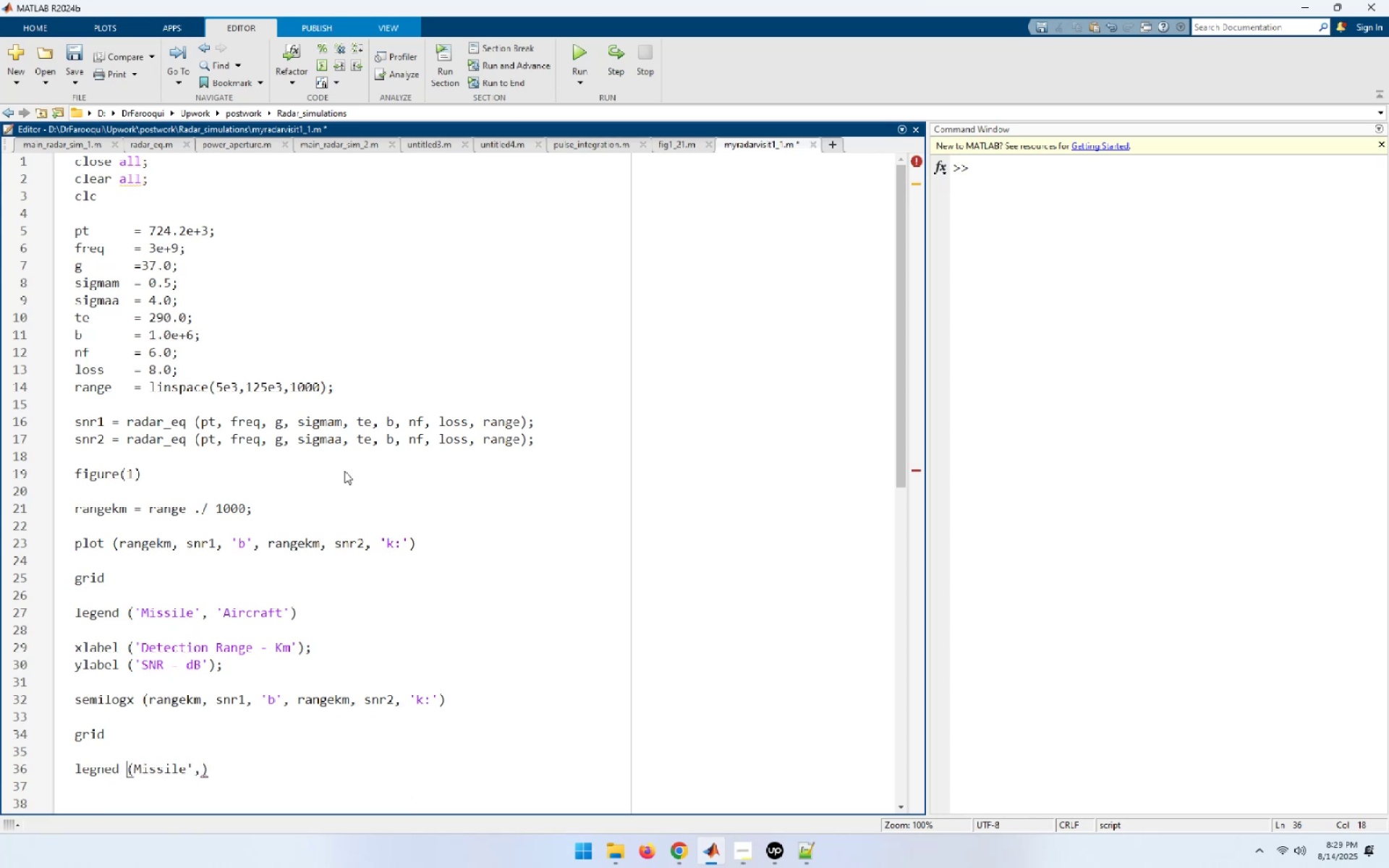 
key(Control+ArrowRight)
 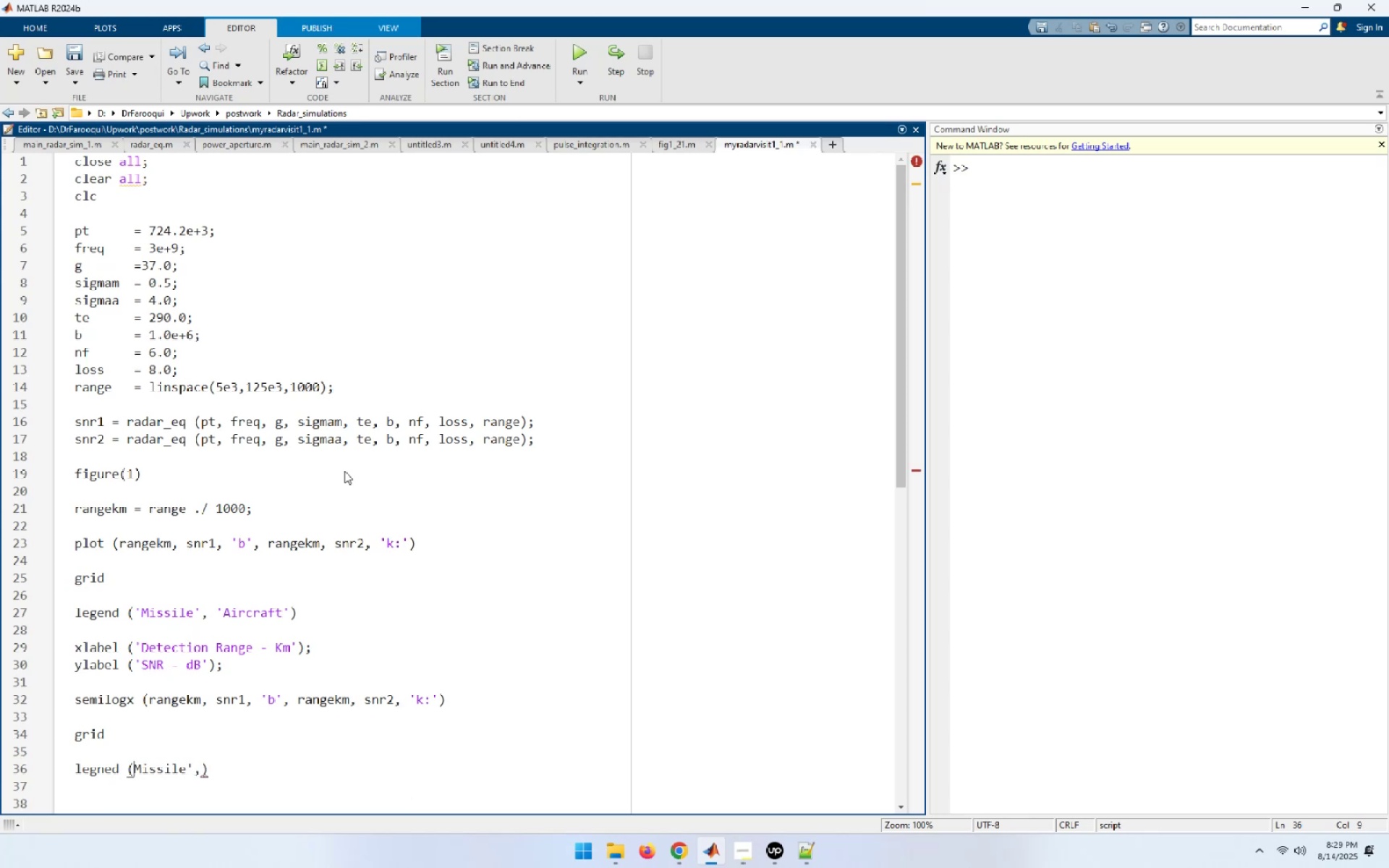 
key(Quote)
 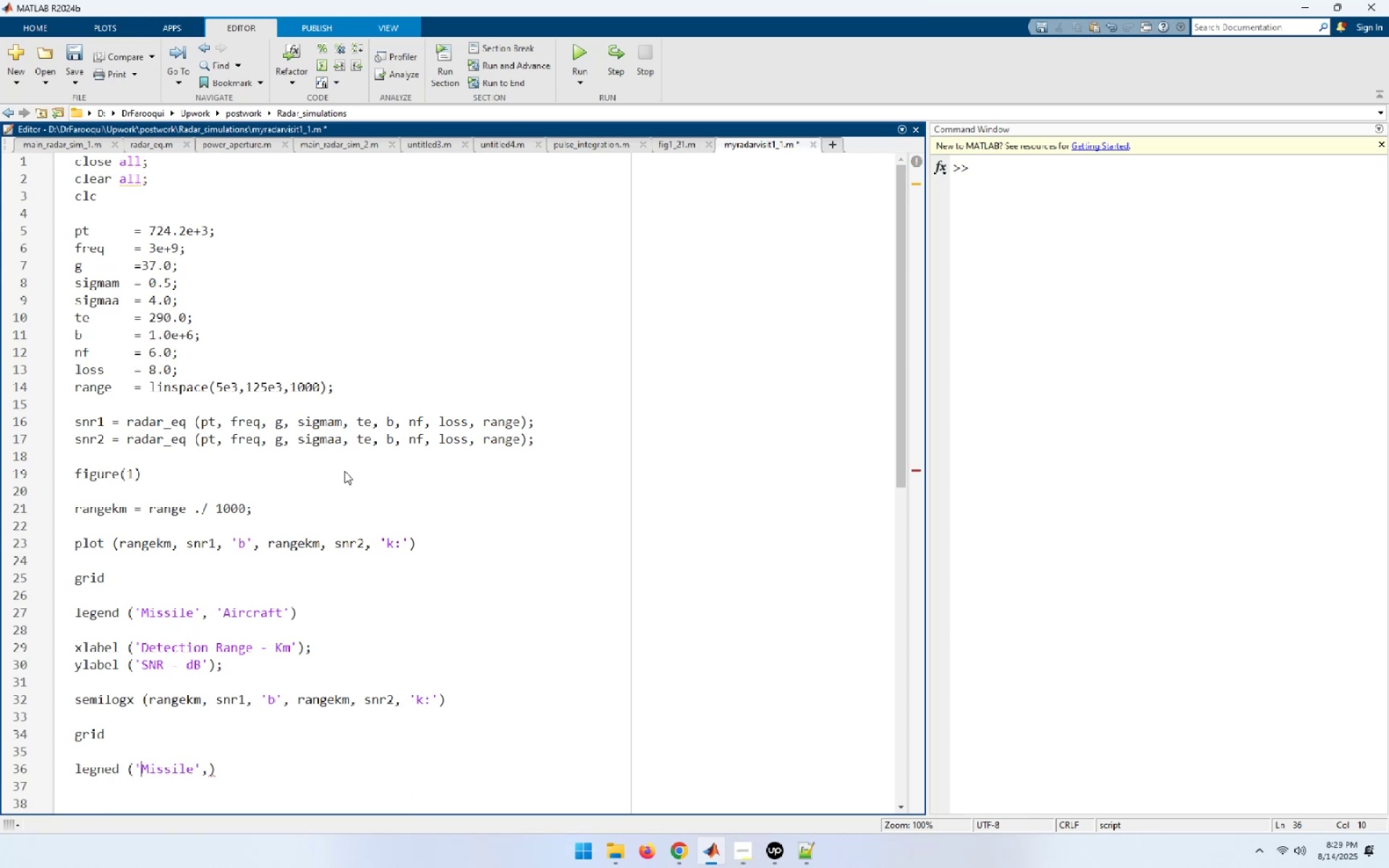 
key(End)
 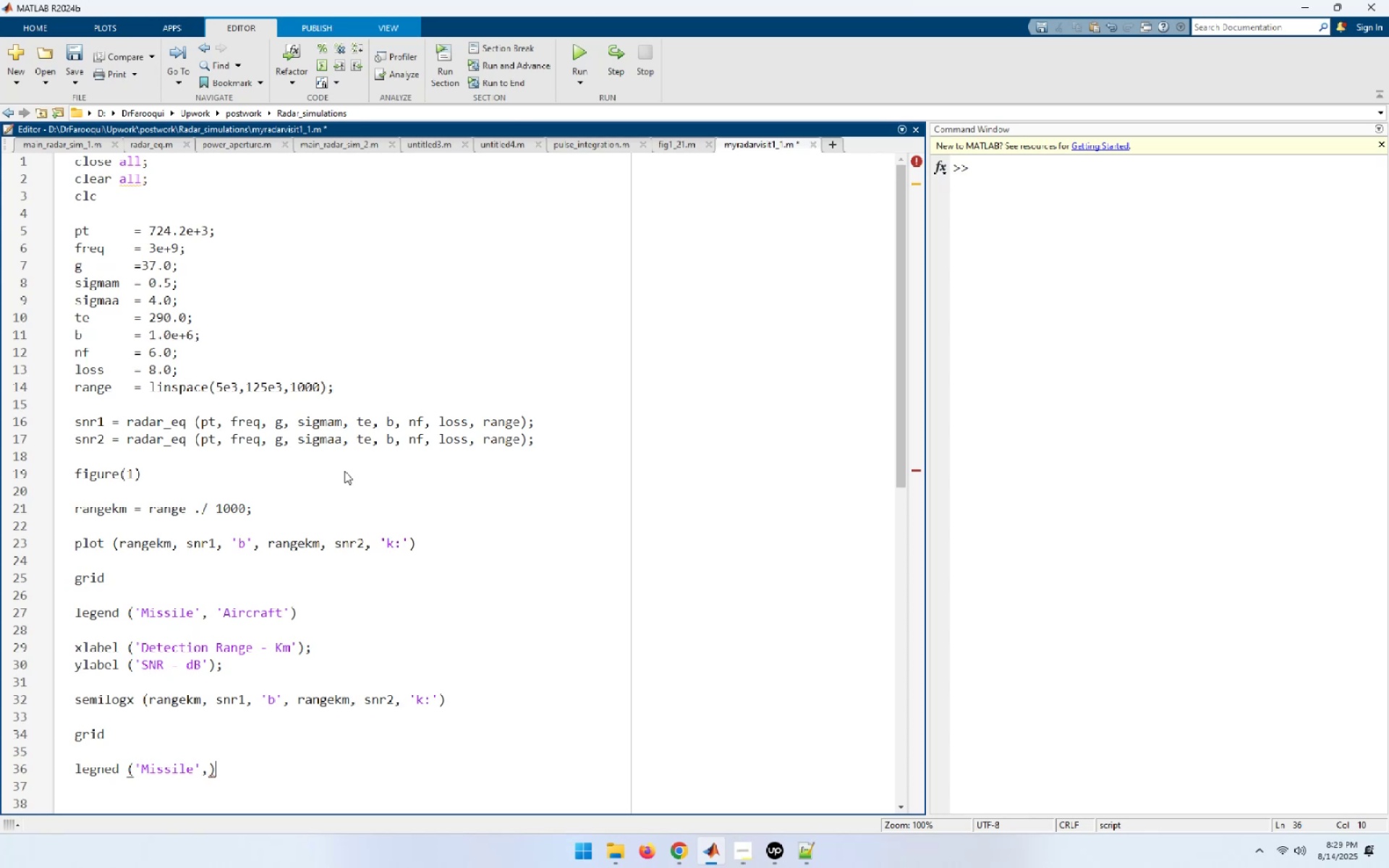 
key(ArrowLeft)
 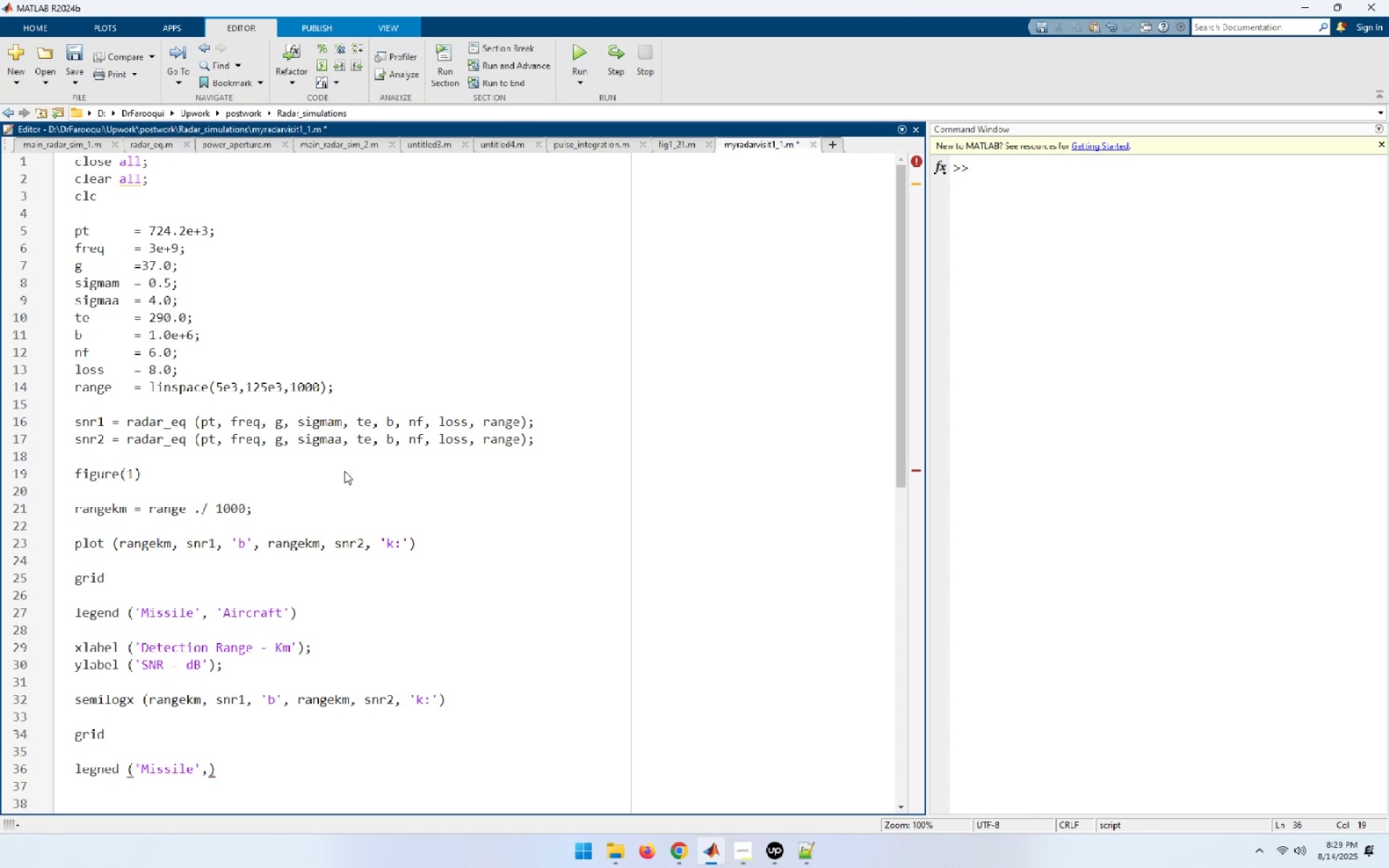 
type('Aircraft[End])
 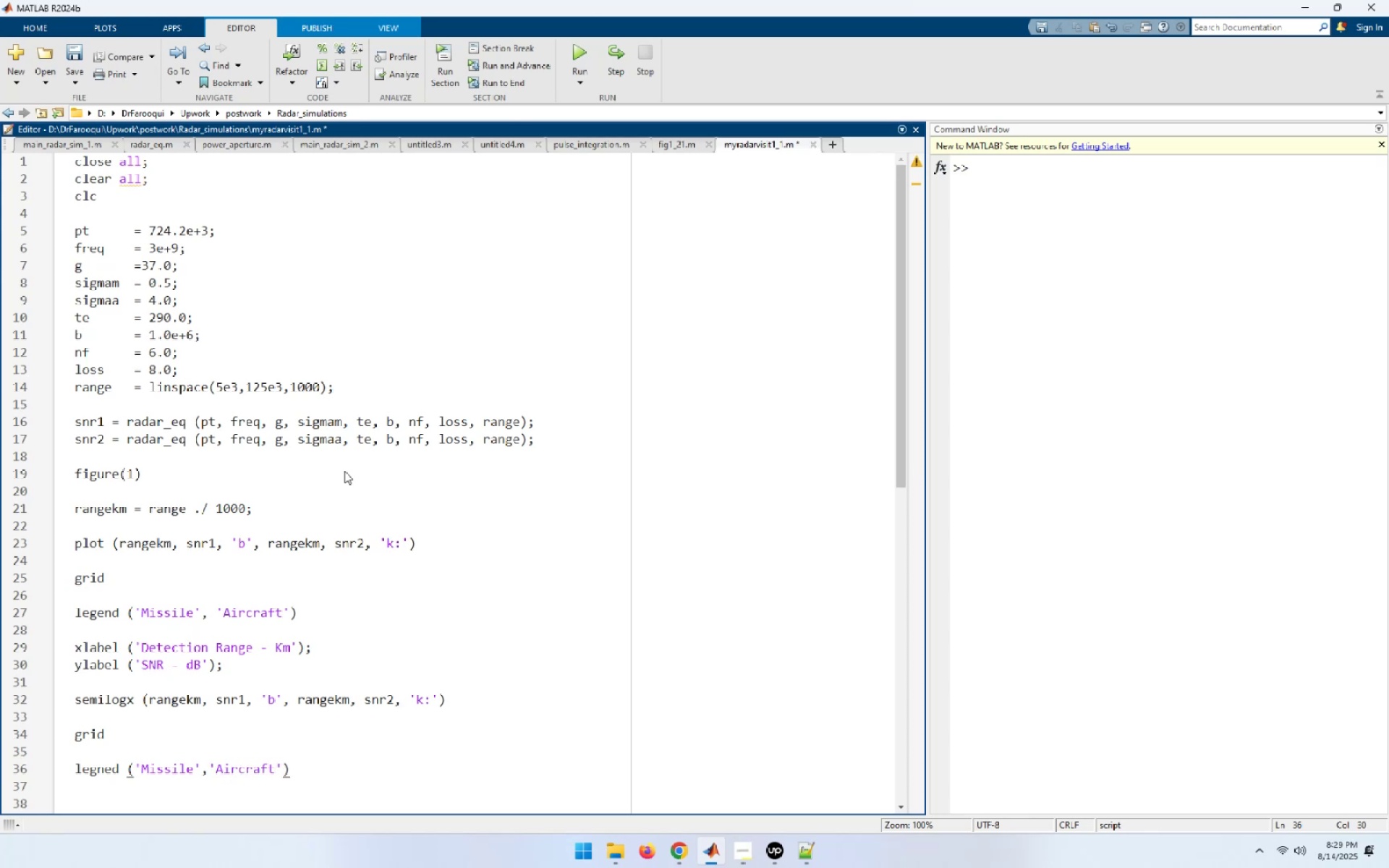 
key(Enter)
 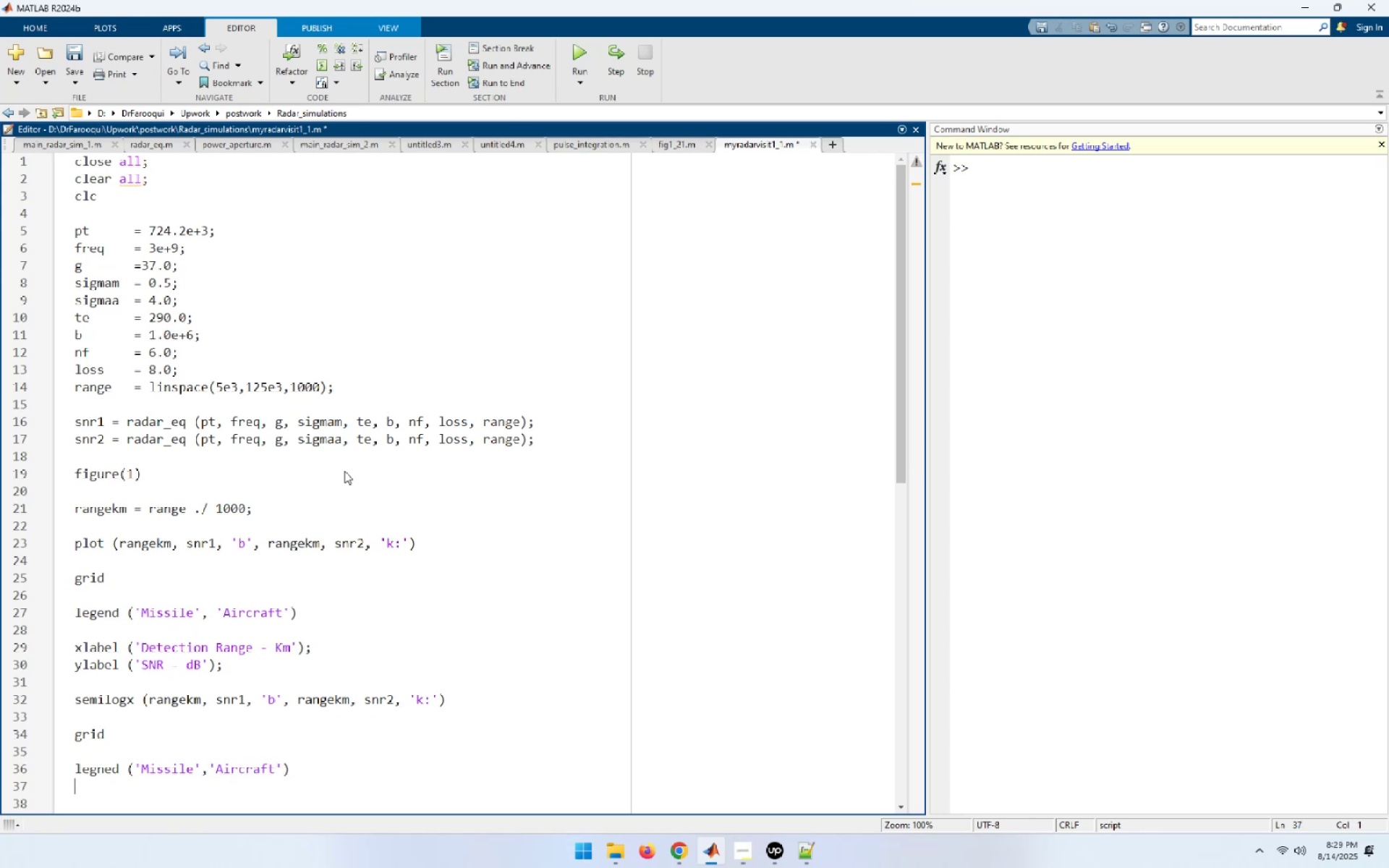 
key(Enter)
 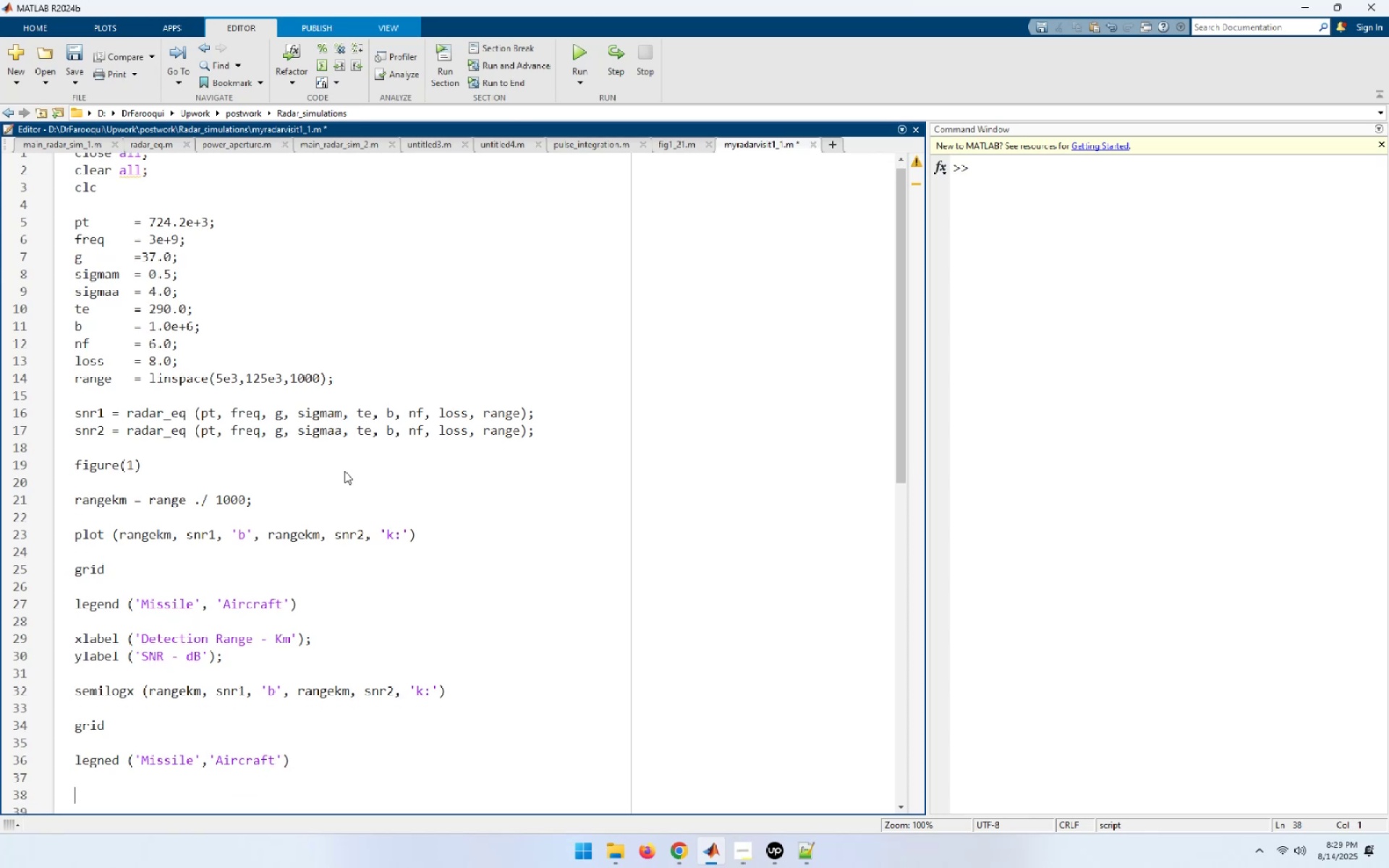 
type(xz)
key(Backspace)
type(label (;')
key(Backspace)
key(Backspace)
type('Detection Range - kM)
key(Backspace)
key(Backspace)
type(Km');)
 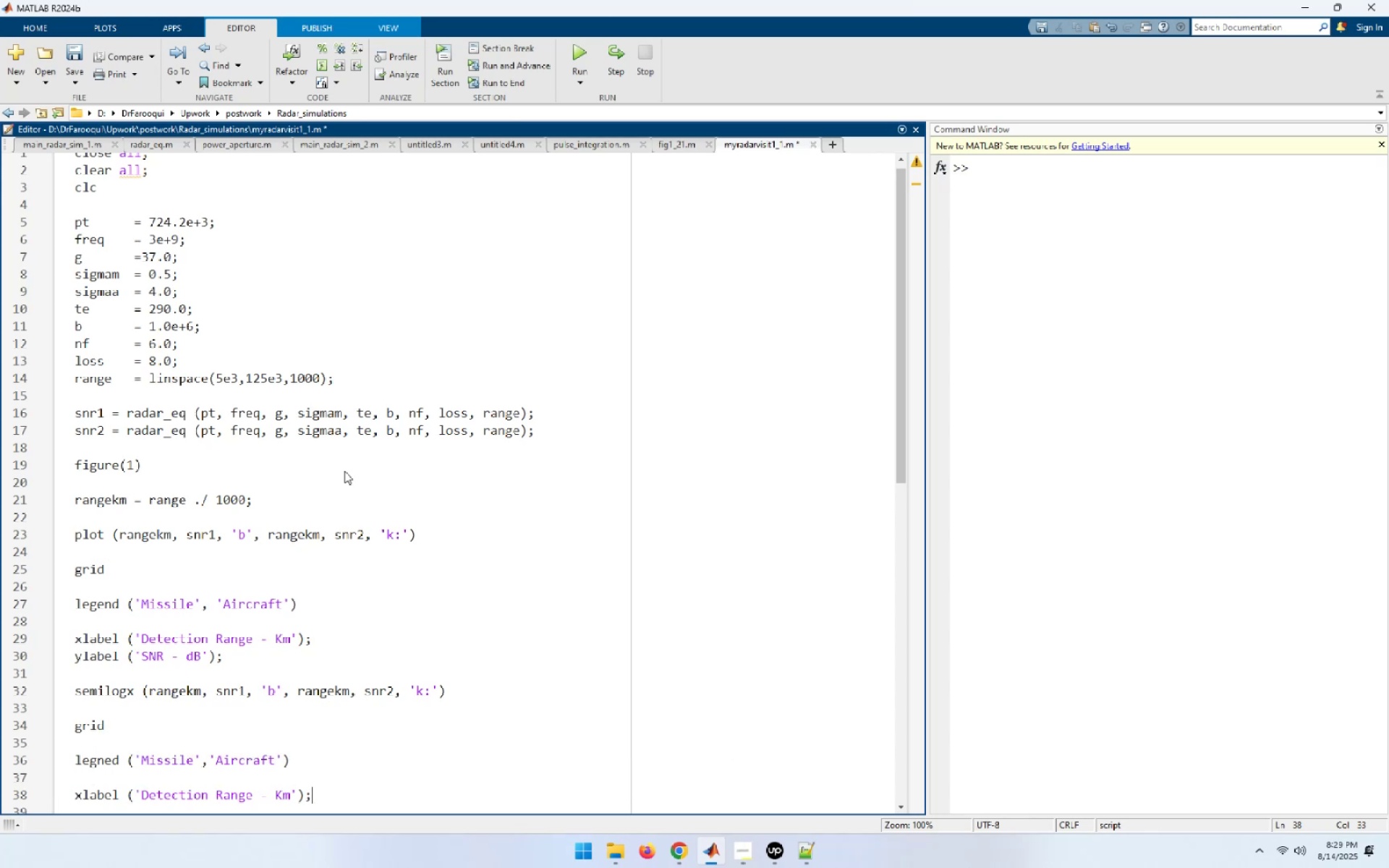 
key(Enter)
 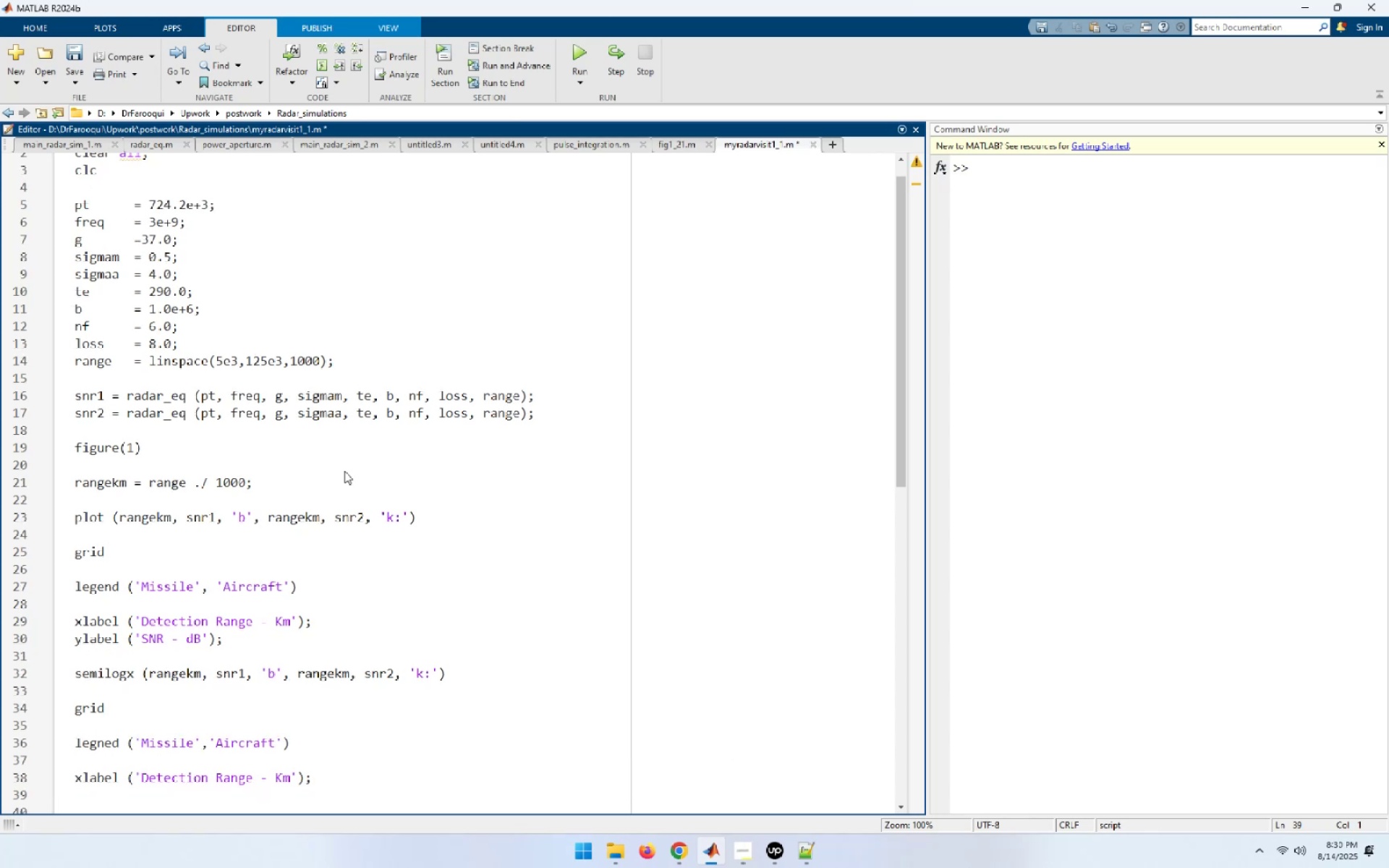 
type(ylabel (SNR - dB);)
 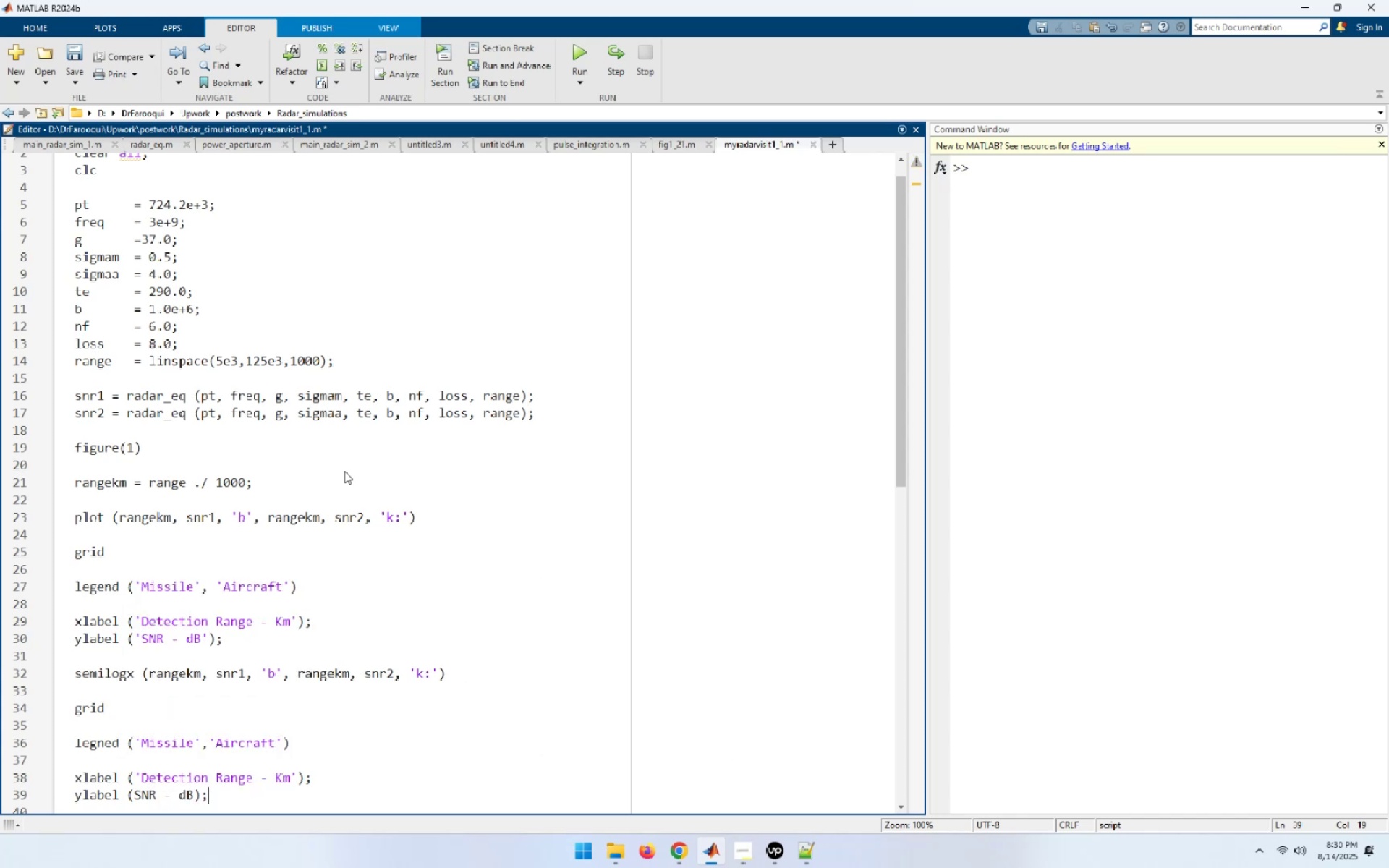 
key(ArrowLeft)
 